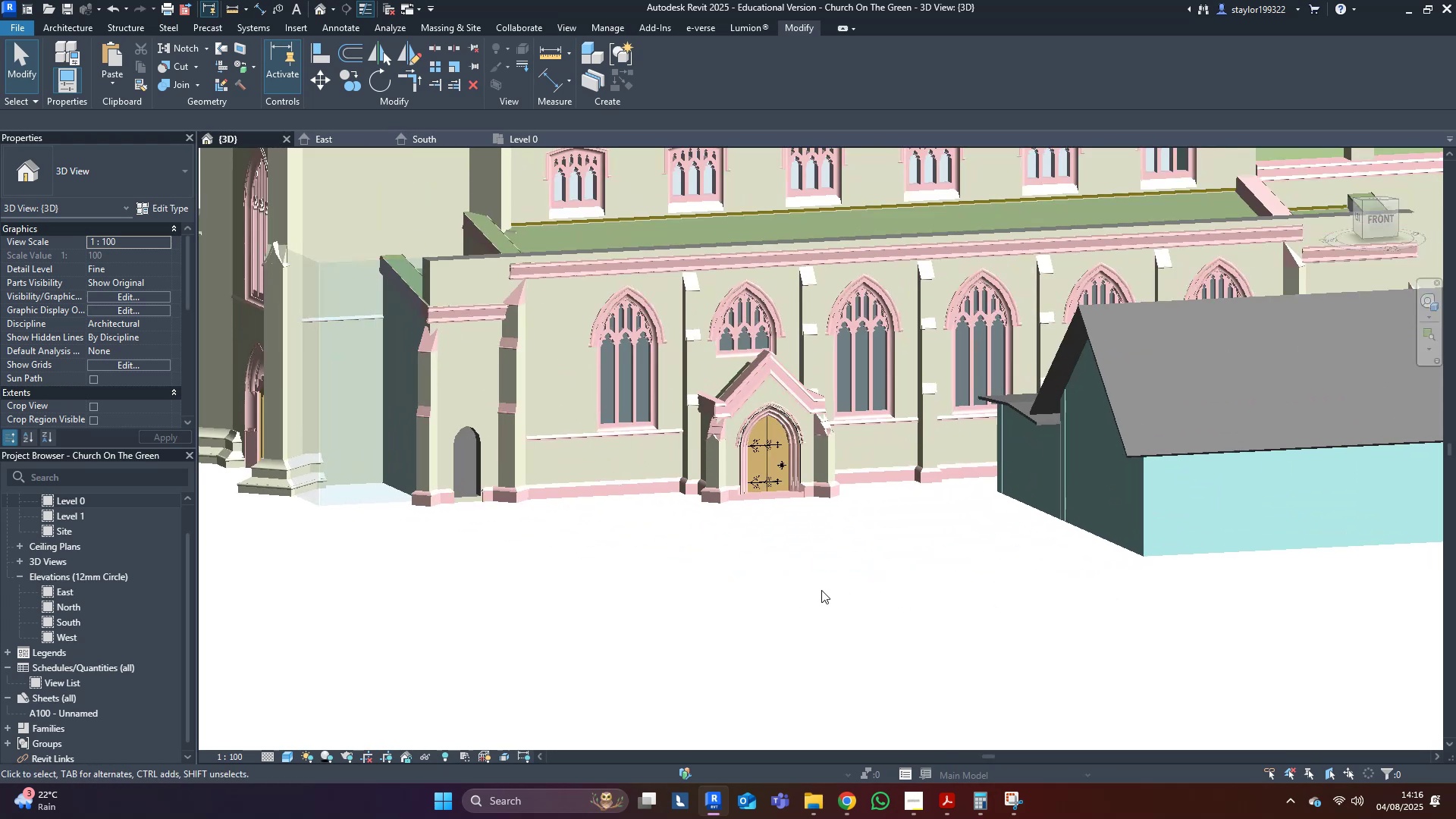 
hold_key(key=ShiftLeft, duration=0.33)
 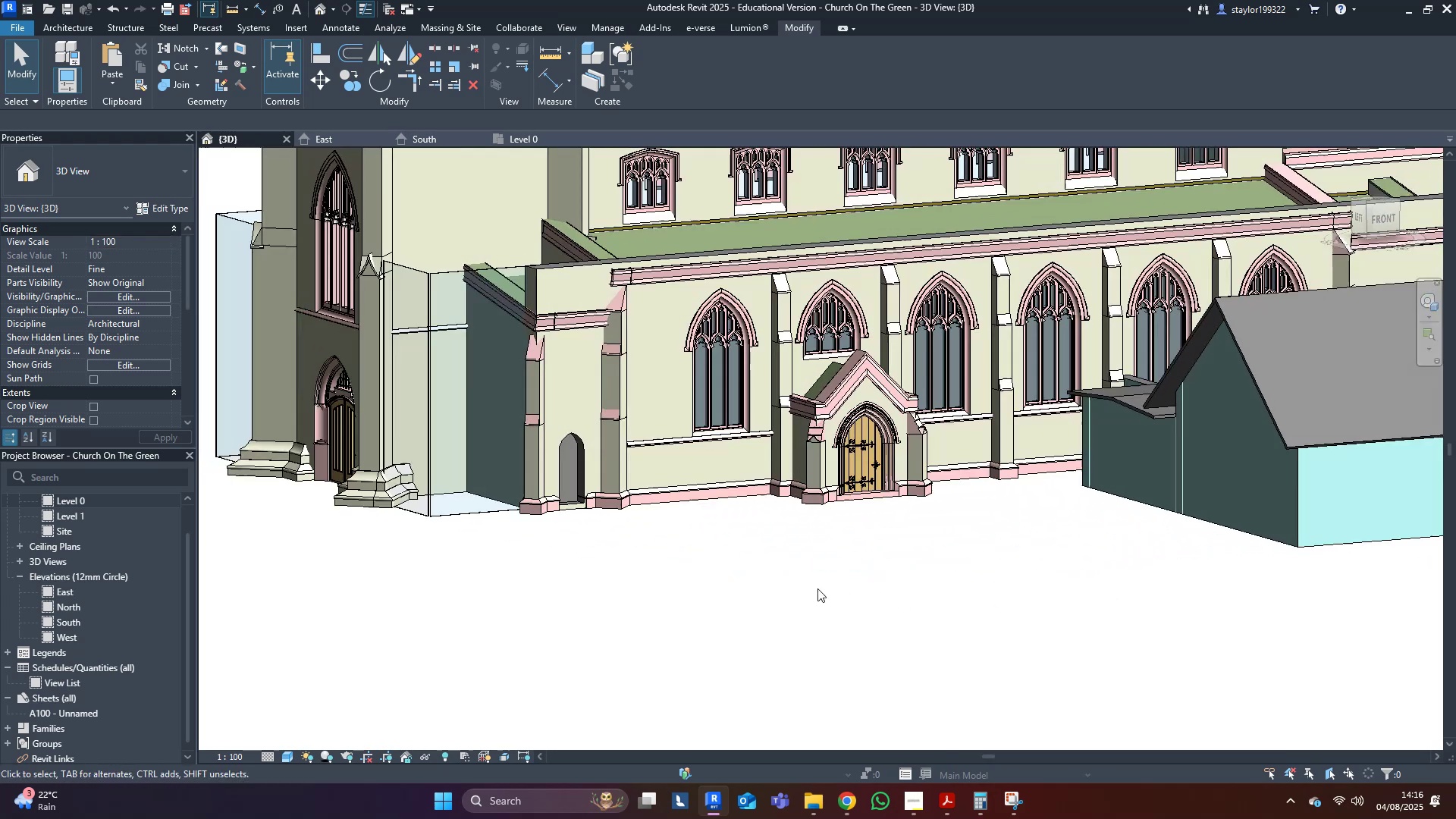 
key(Control+ControlLeft)
 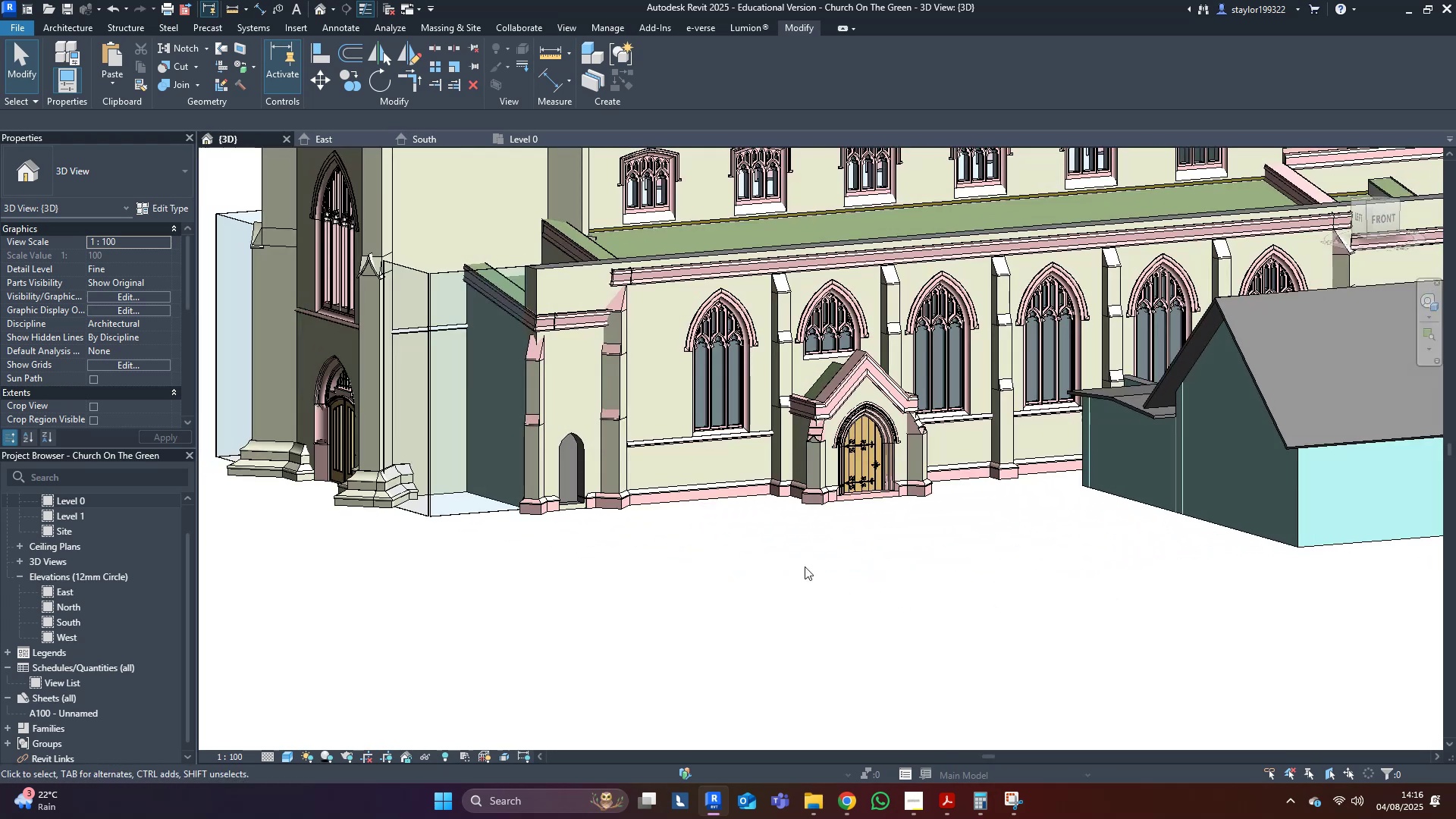 
key(Control+S)
 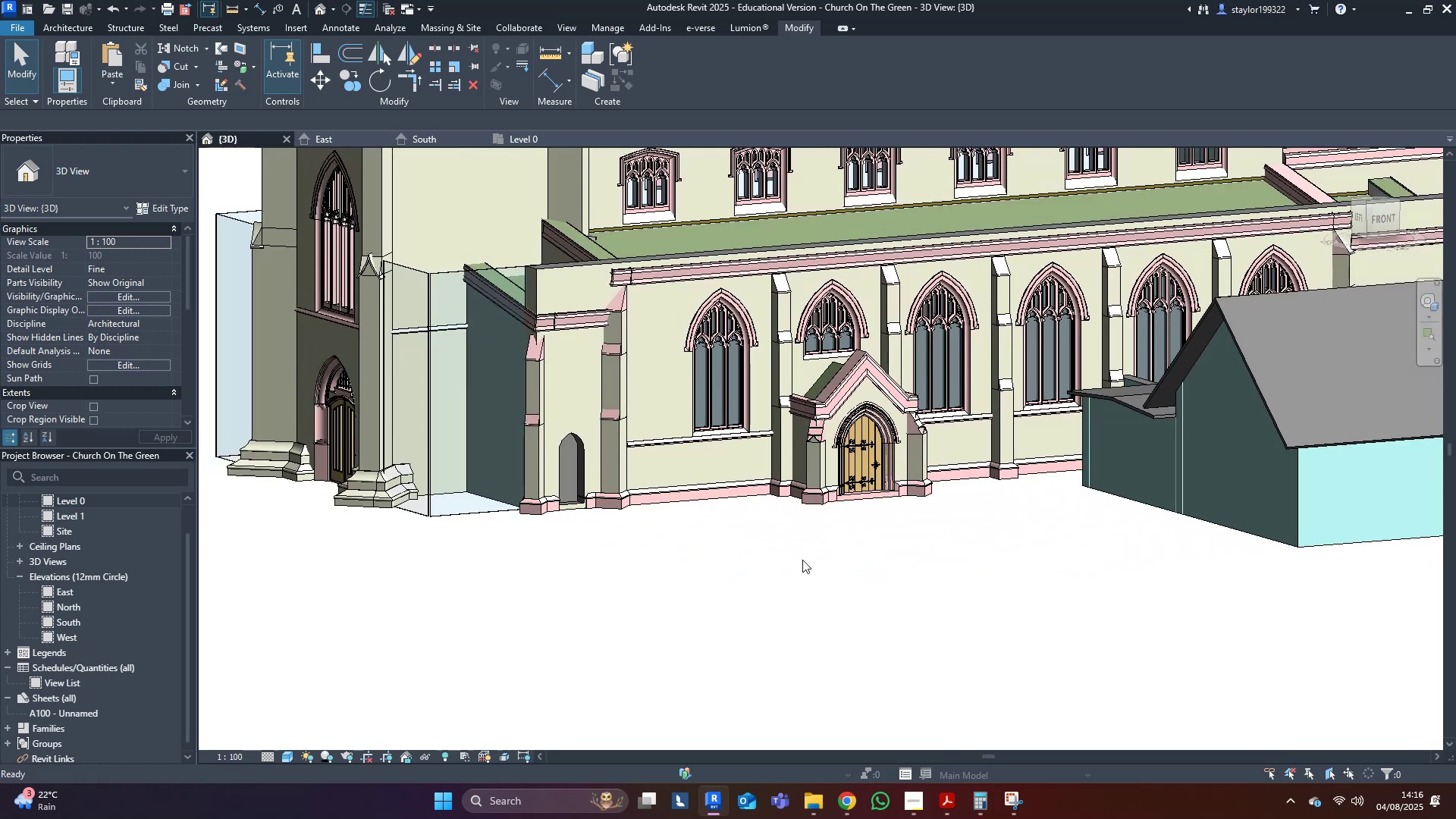 
scroll: coordinate [741, 423], scroll_direction: up, amount: 4.0
 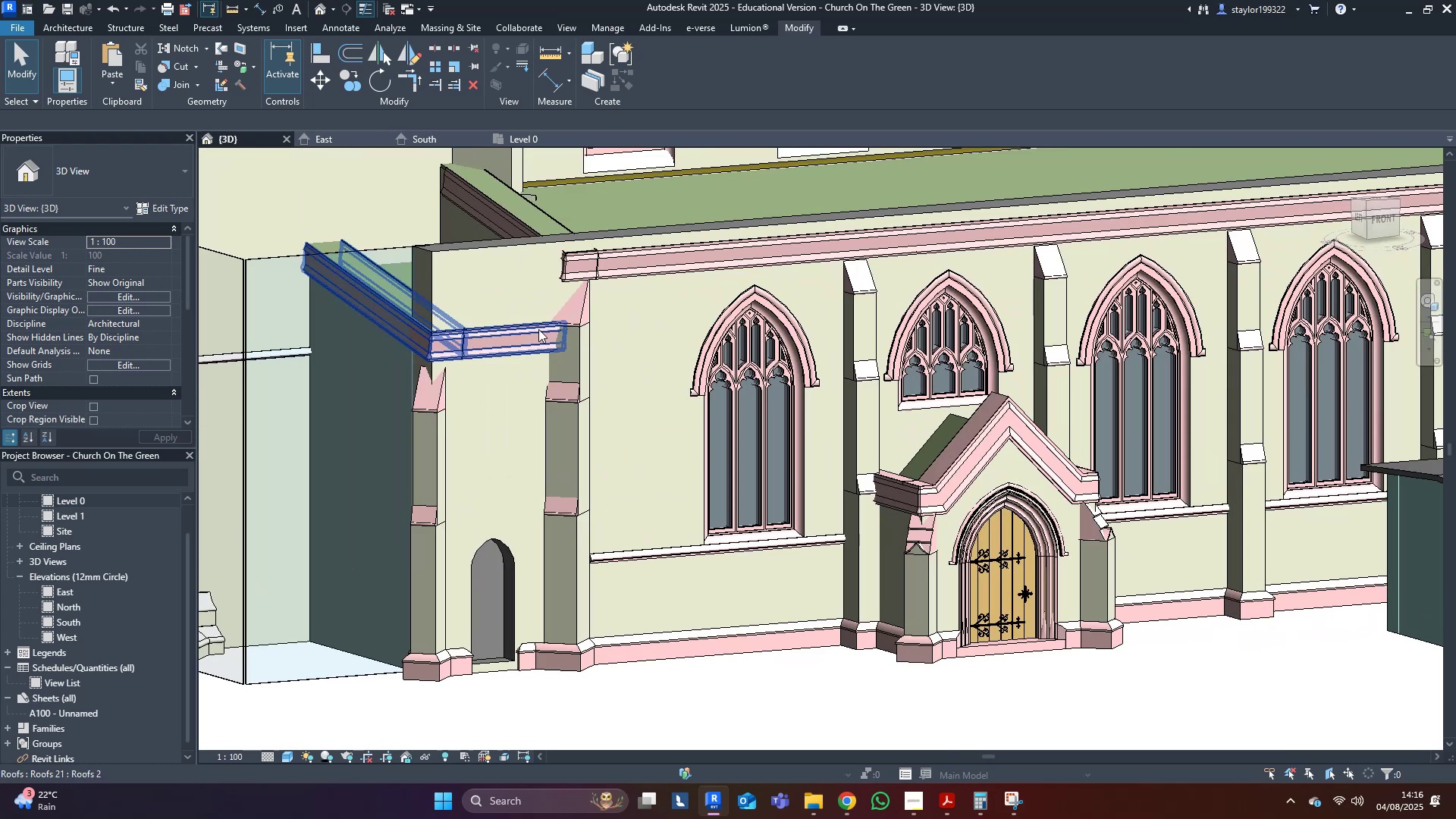 
left_click([500, 288])
 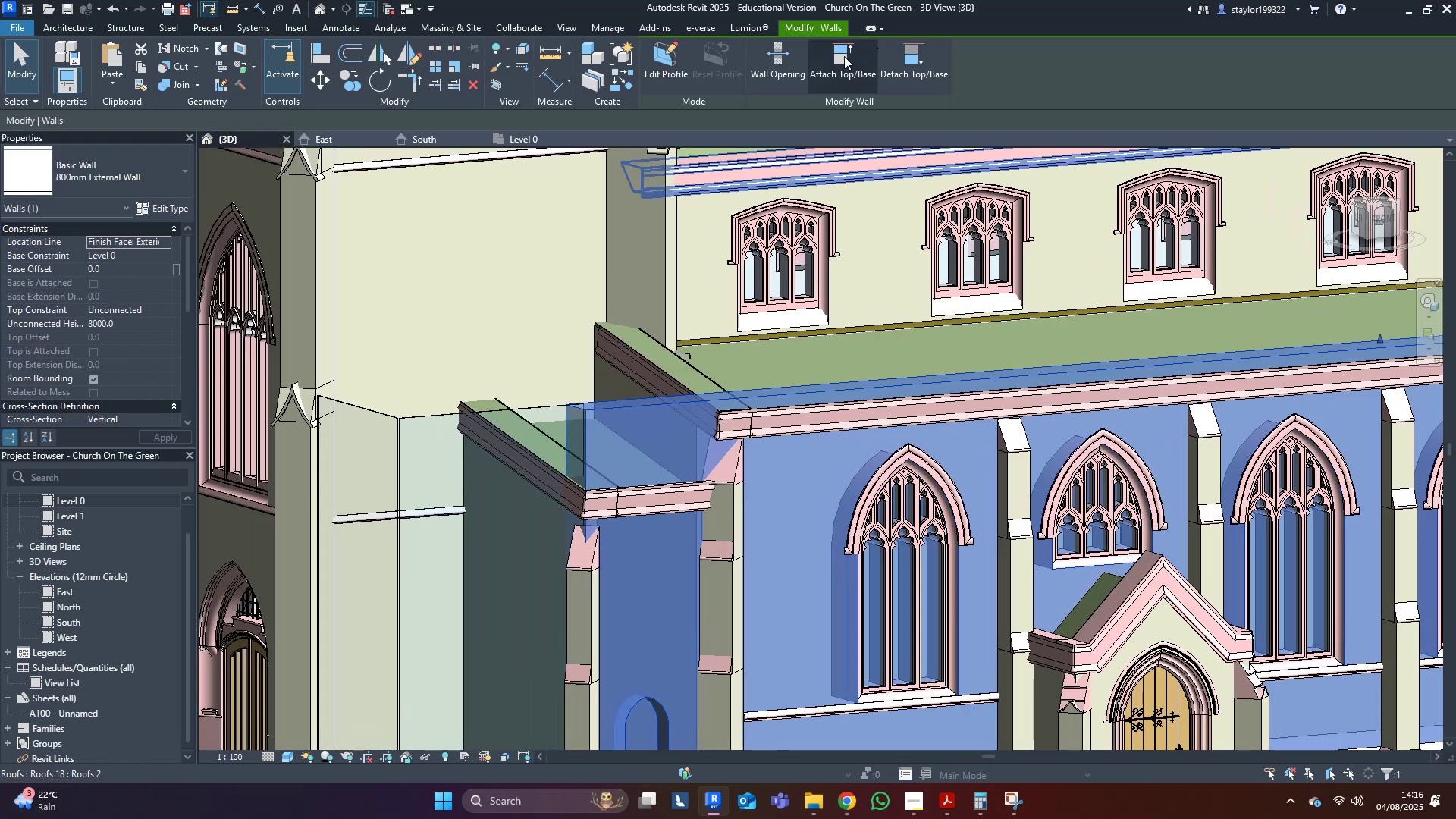 
left_click([838, 59])
 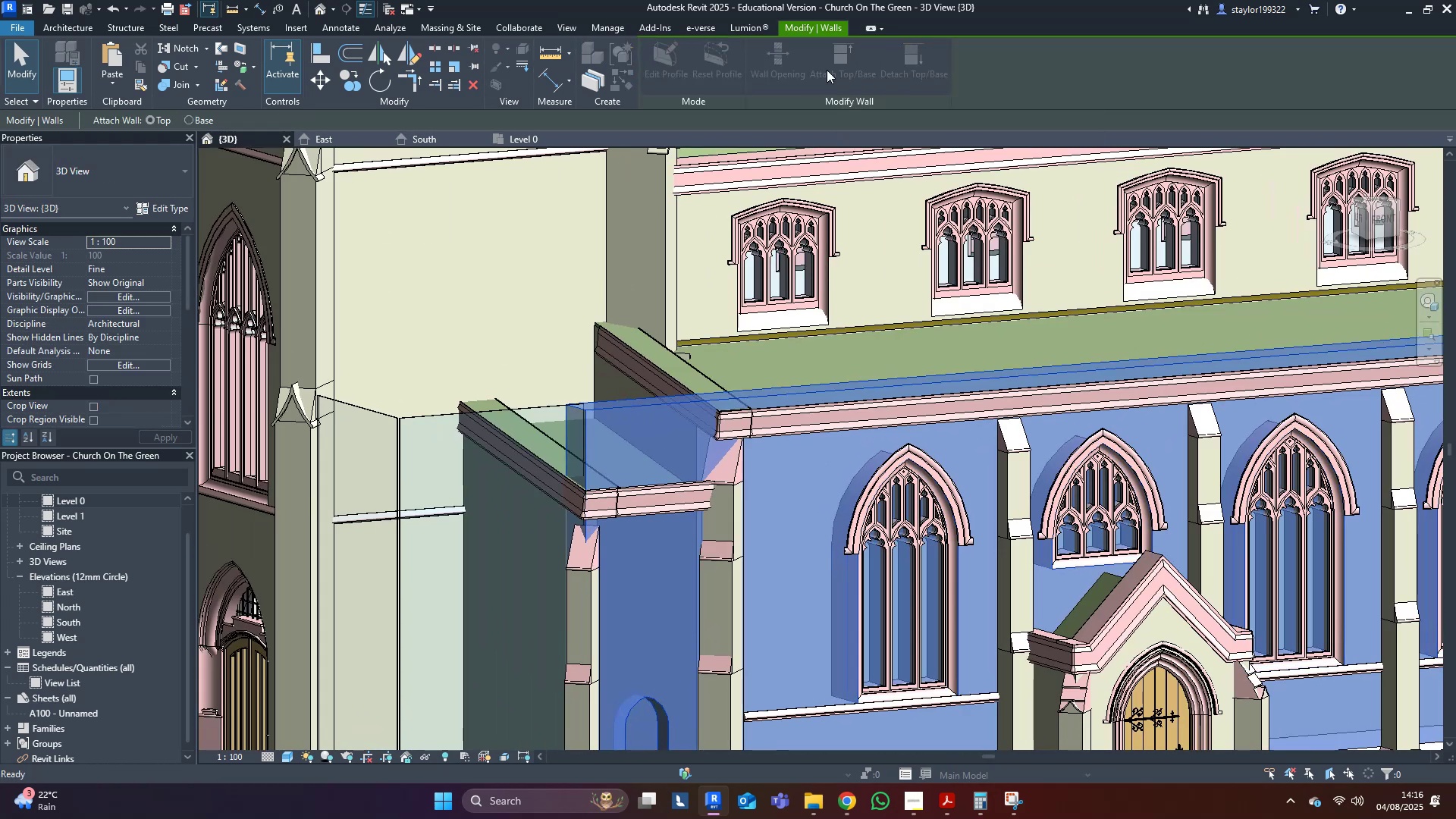 
hold_key(key=ShiftLeft, duration=0.35)
 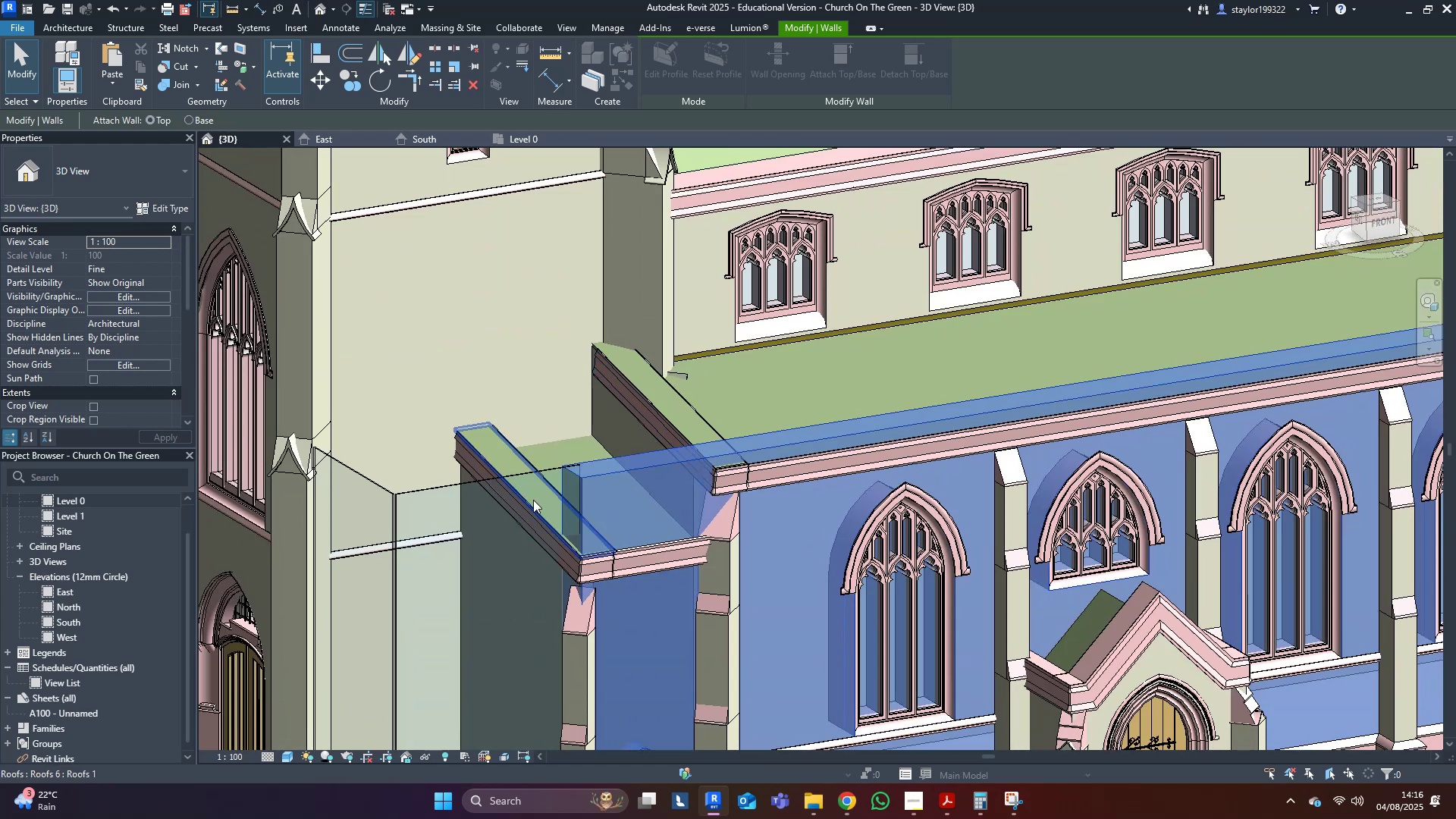 
left_click([533, 500])
 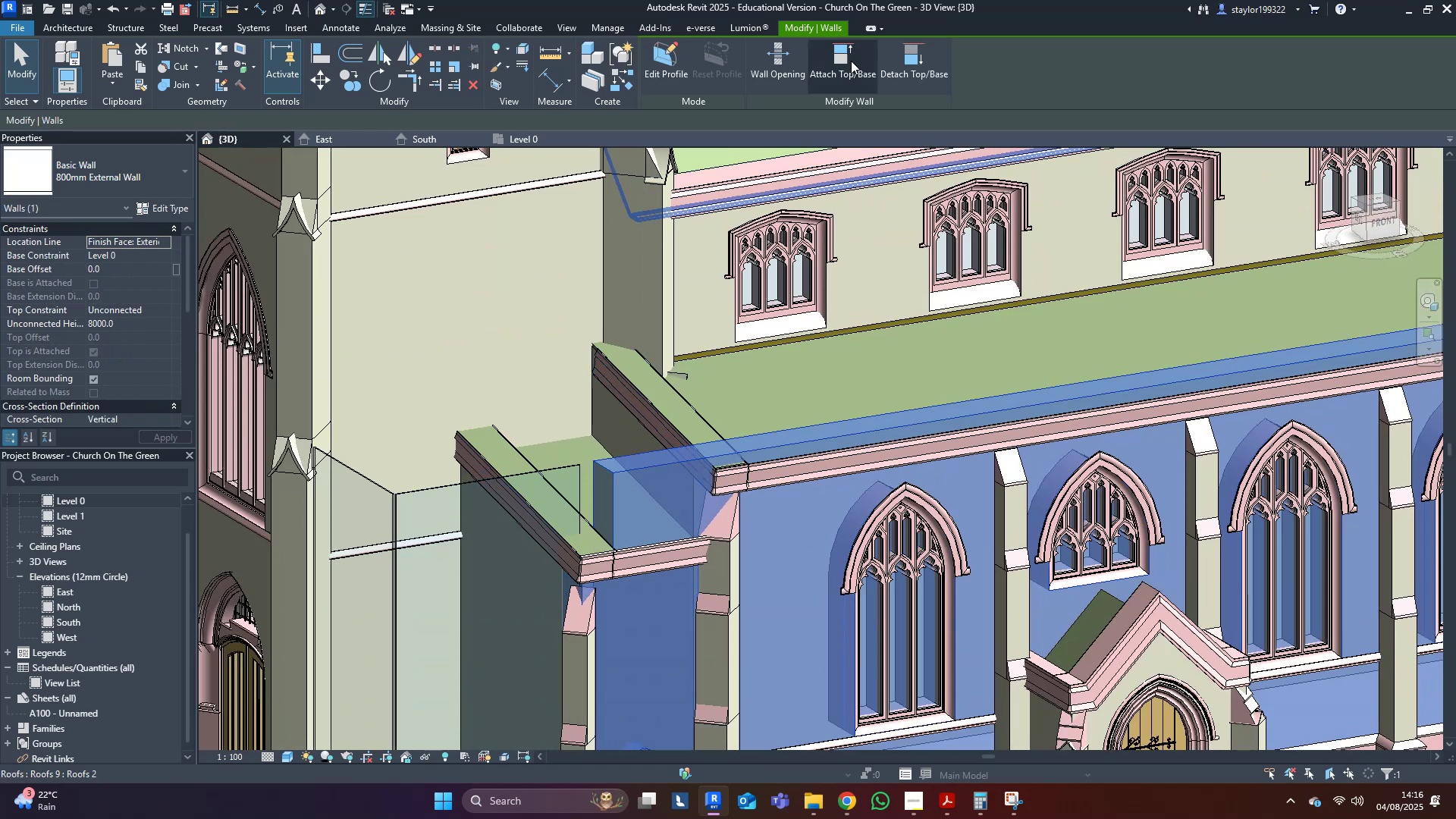 
left_click([855, 58])
 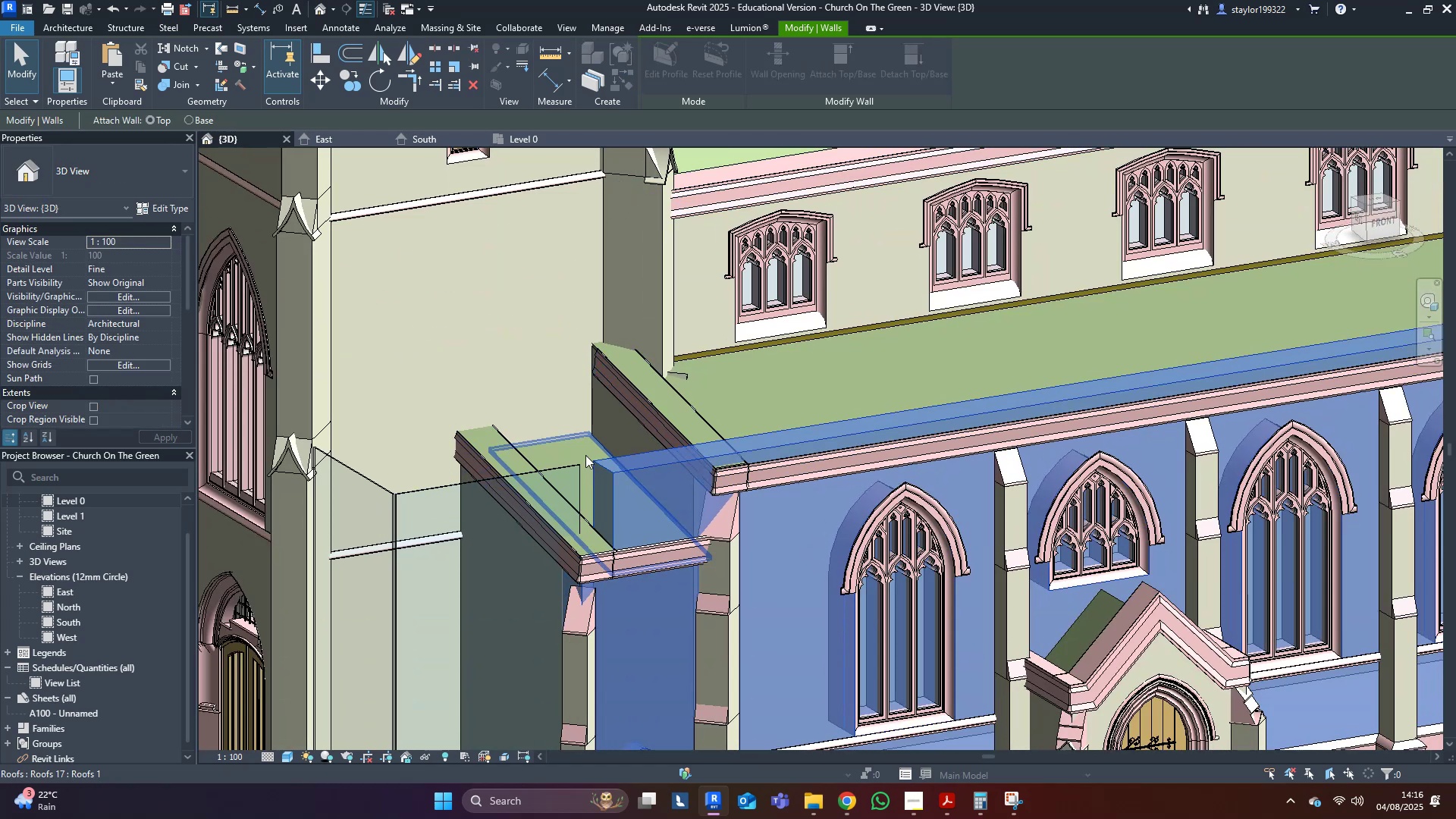 
left_click([585, 453])
 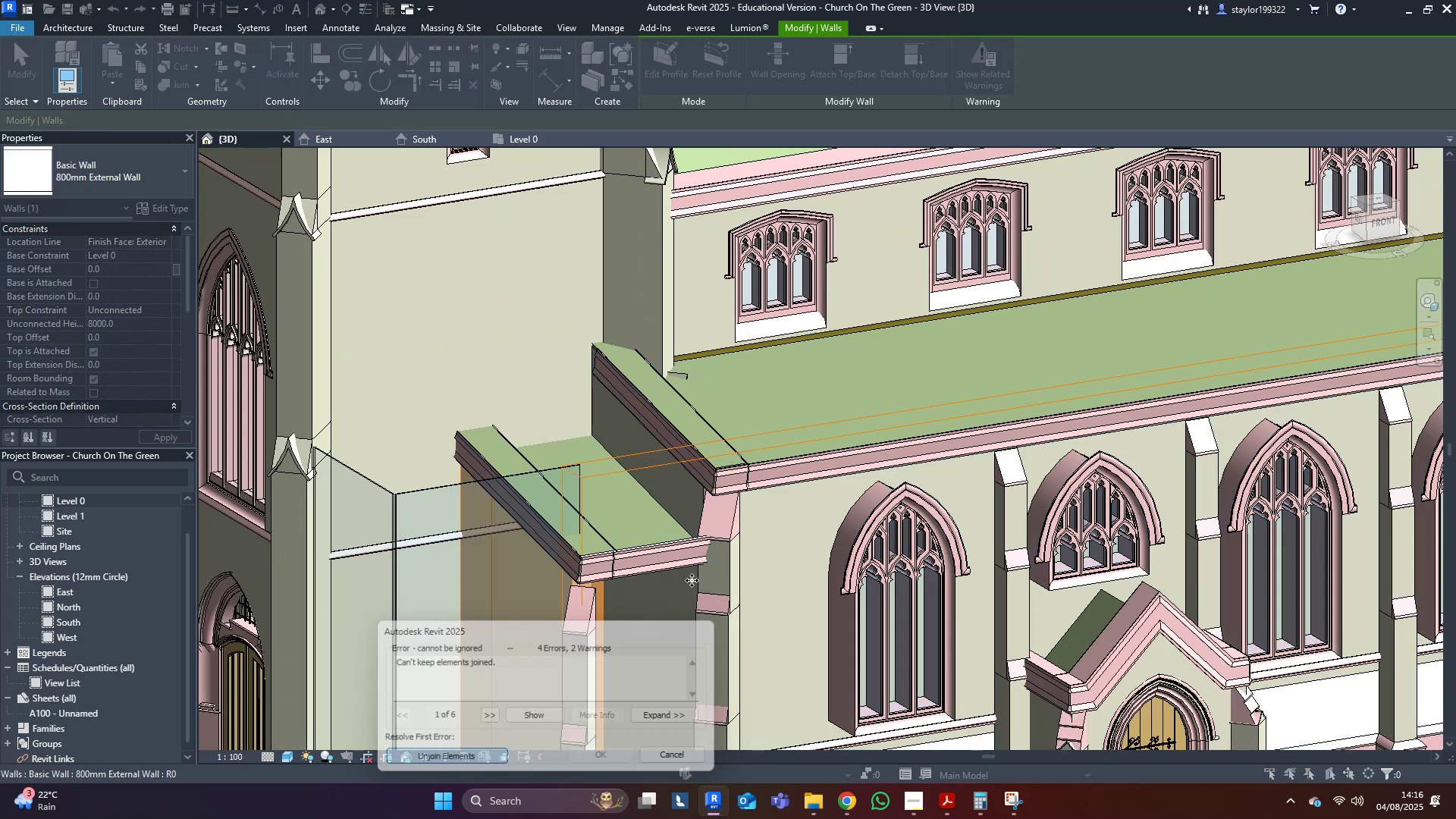 
key(Escape)
 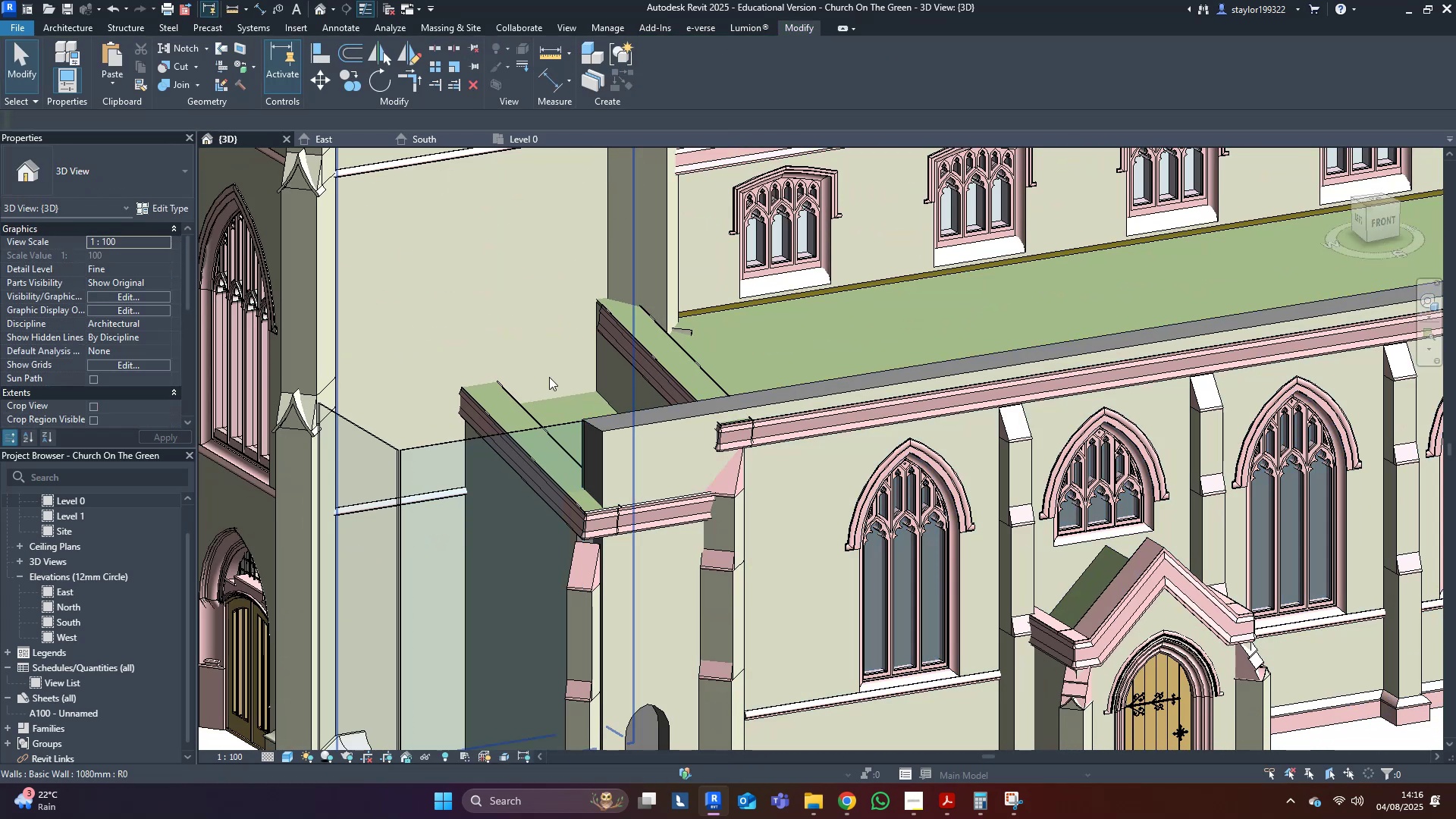 
key(Escape)
 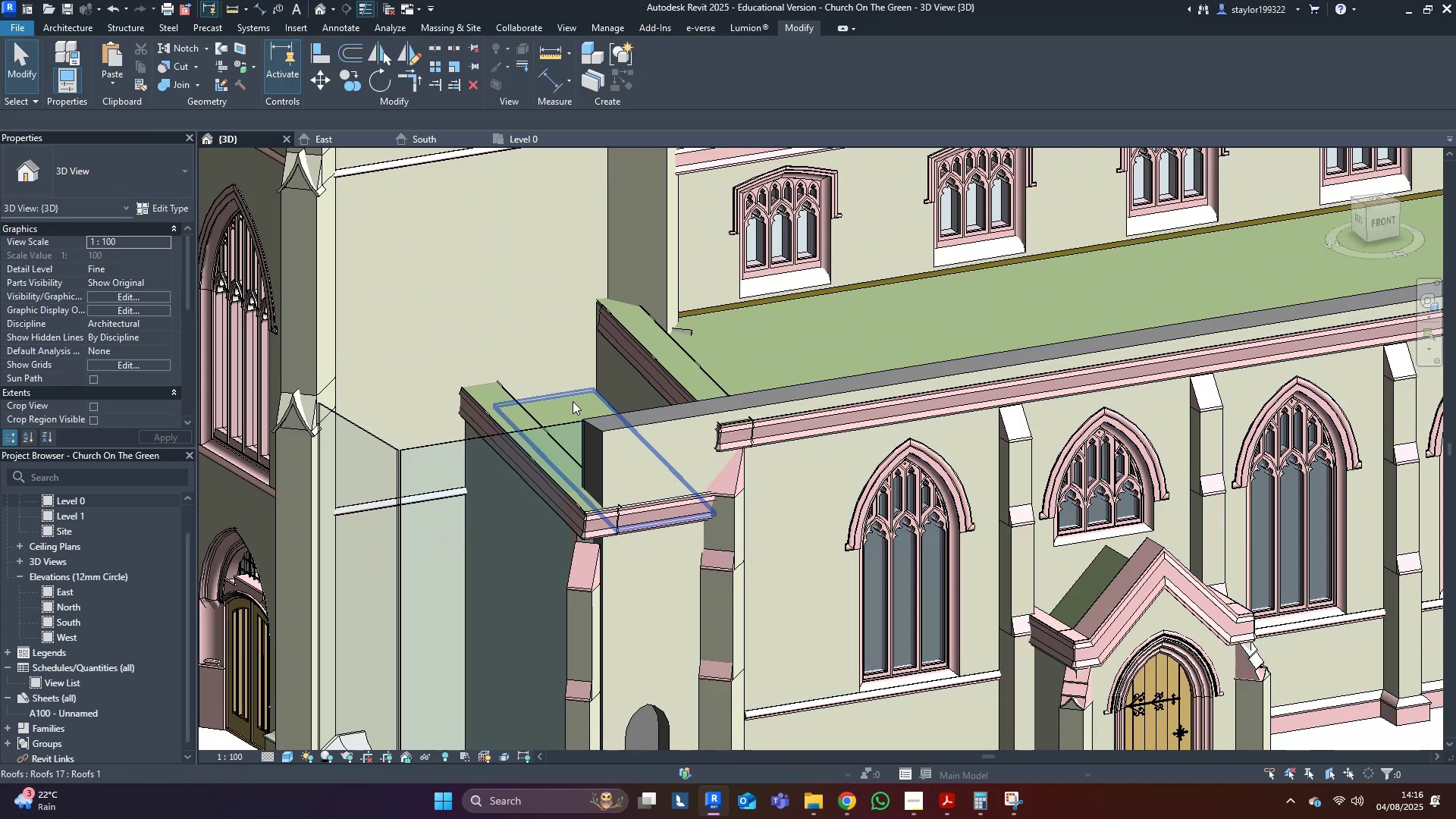 
left_click([573, 401])
 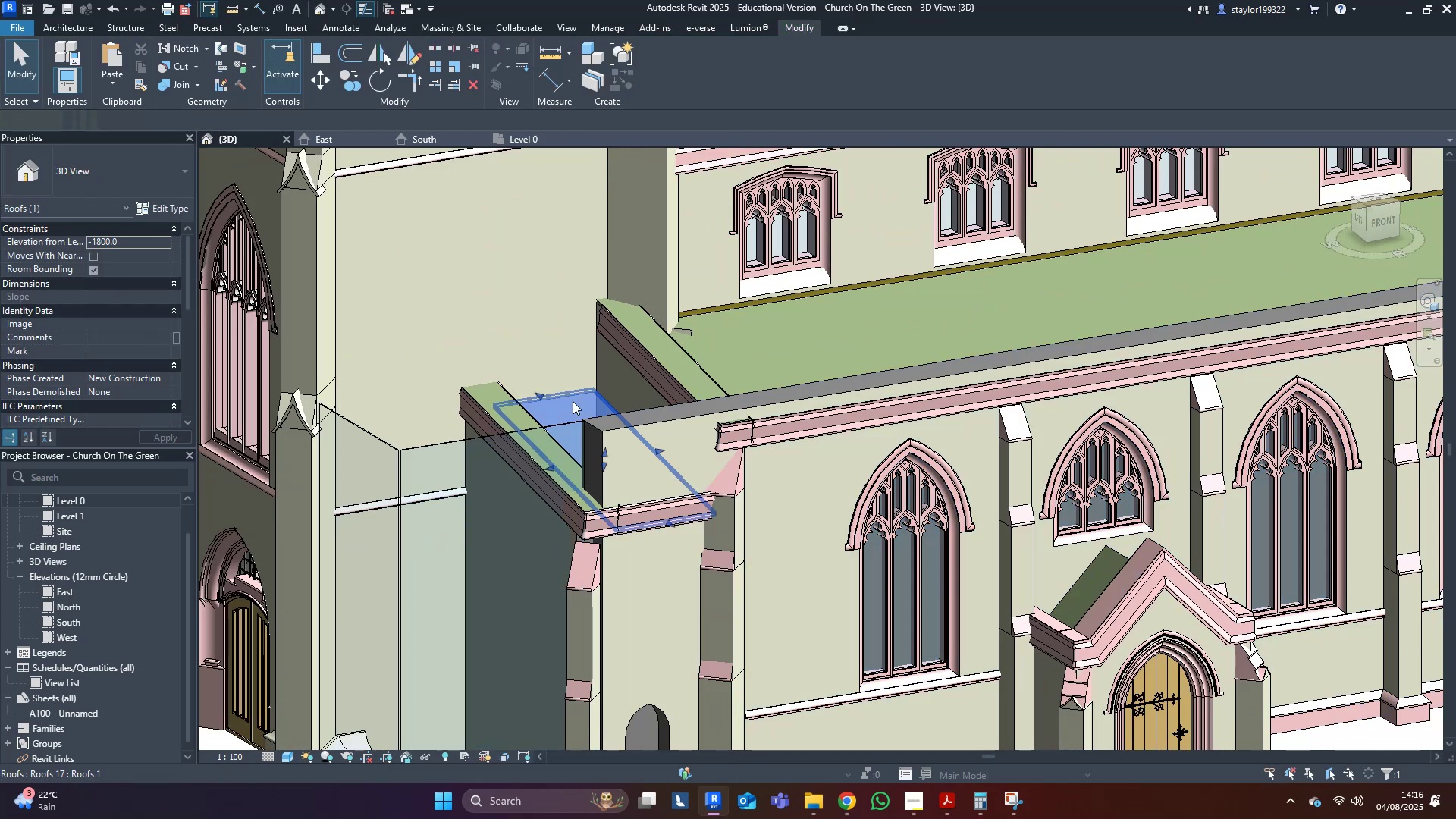 
hold_key(key=ShiftLeft, duration=0.36)
 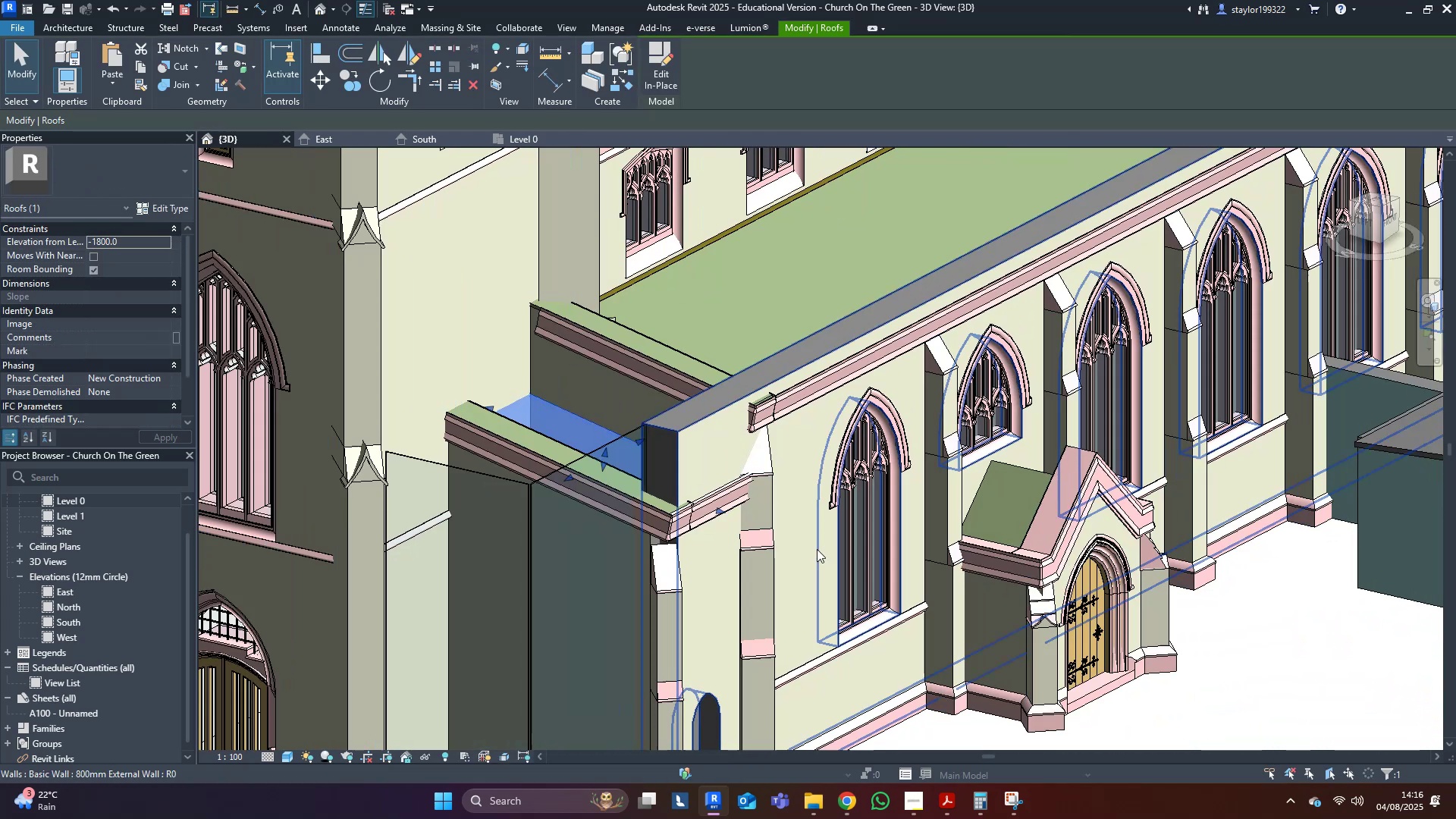 
scroll: coordinate [693, 543], scroll_direction: up, amount: 6.0
 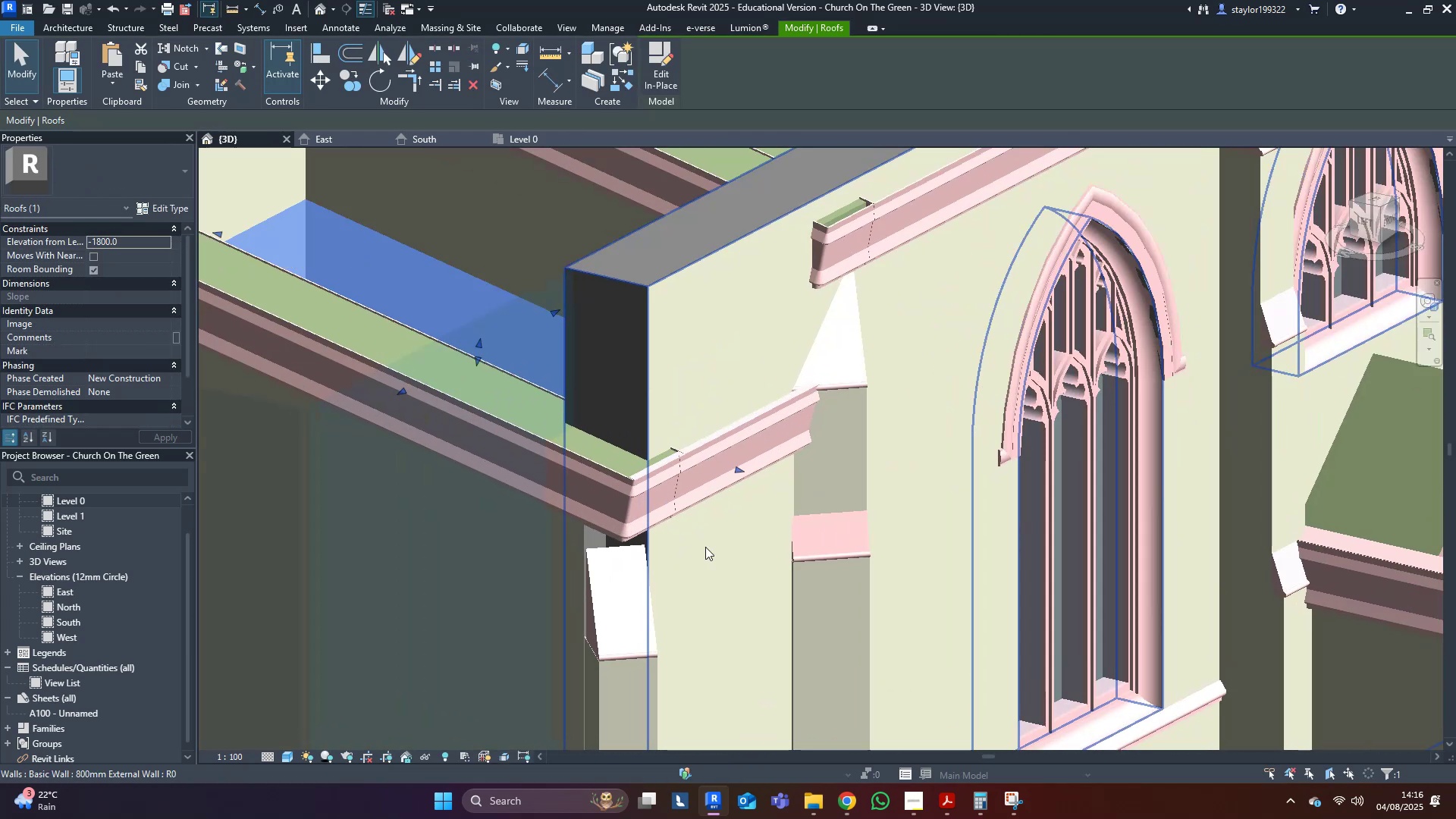 
key(Shift+ShiftLeft)
 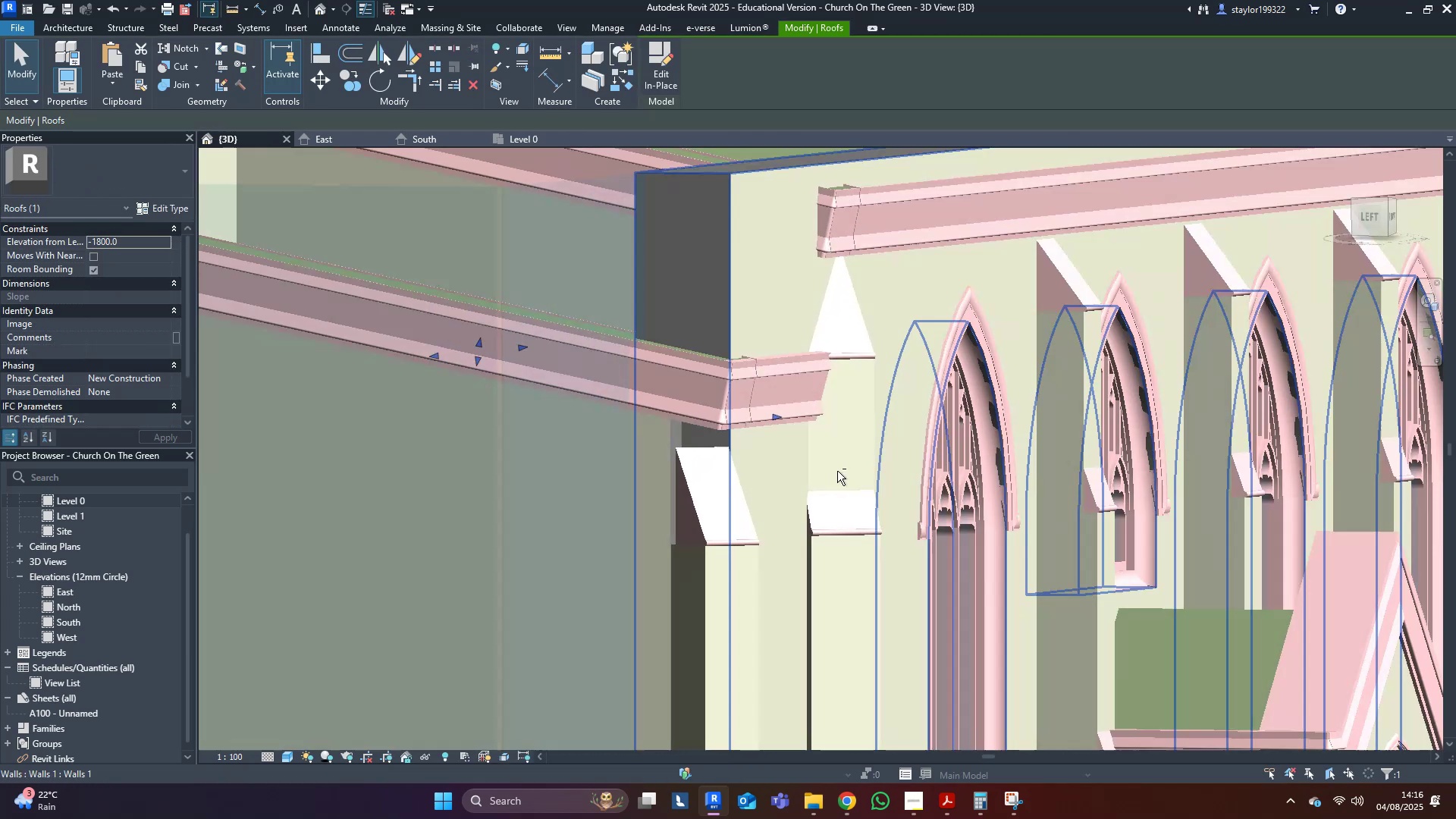 
scroll: coordinate [794, 382], scroll_direction: up, amount: 4.0
 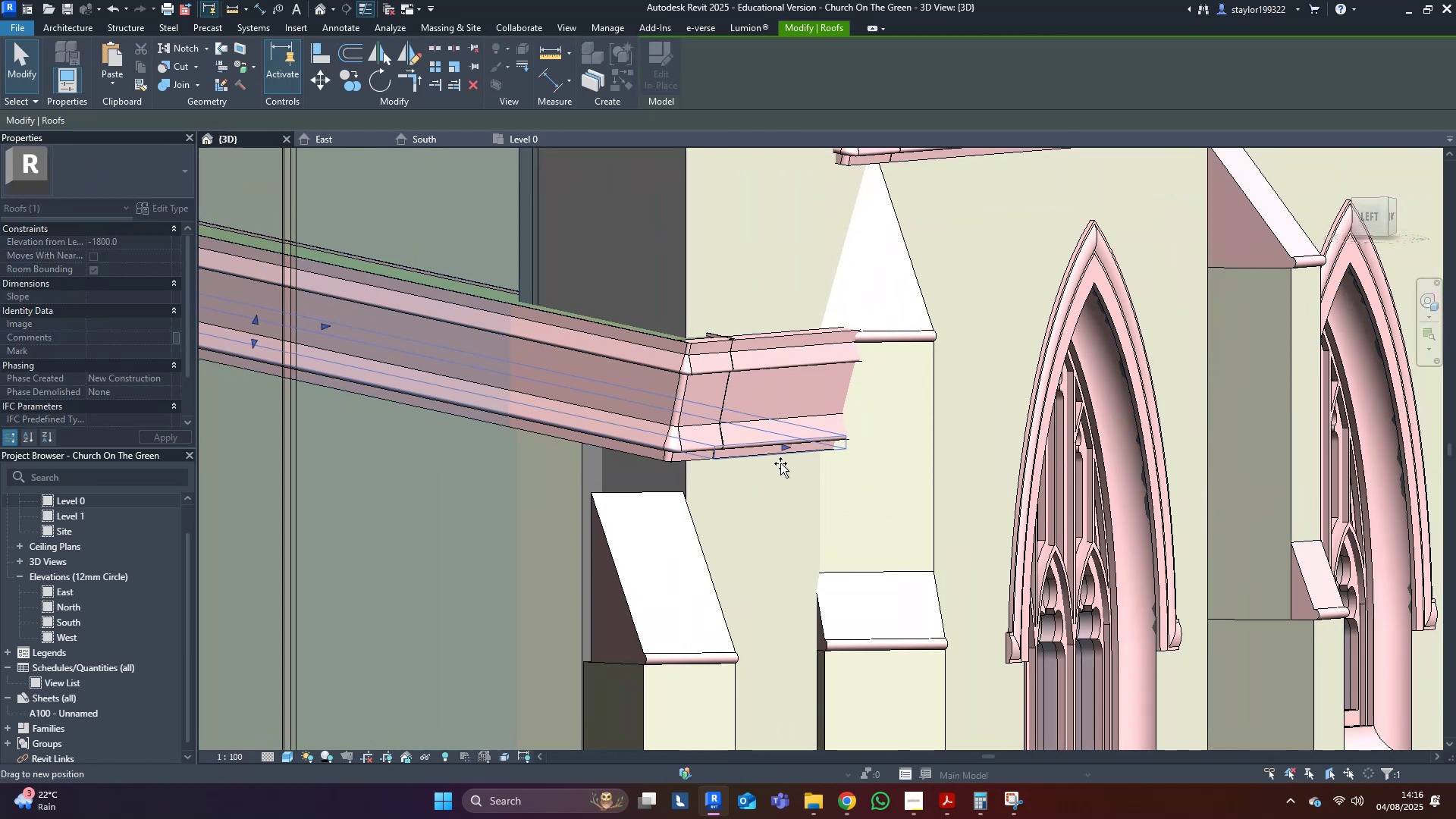 
key(Escape)
 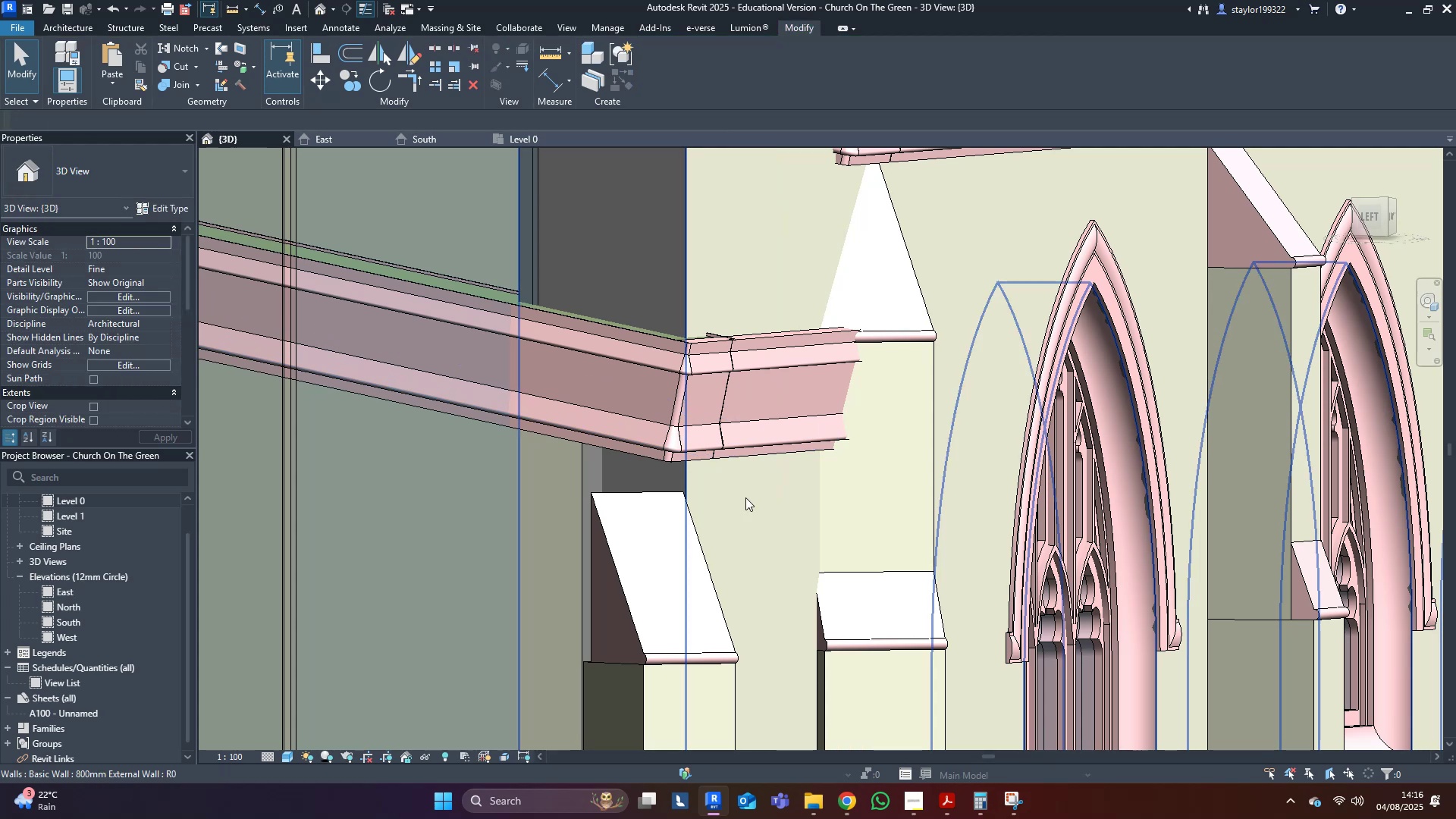 
left_click([745, 500])
 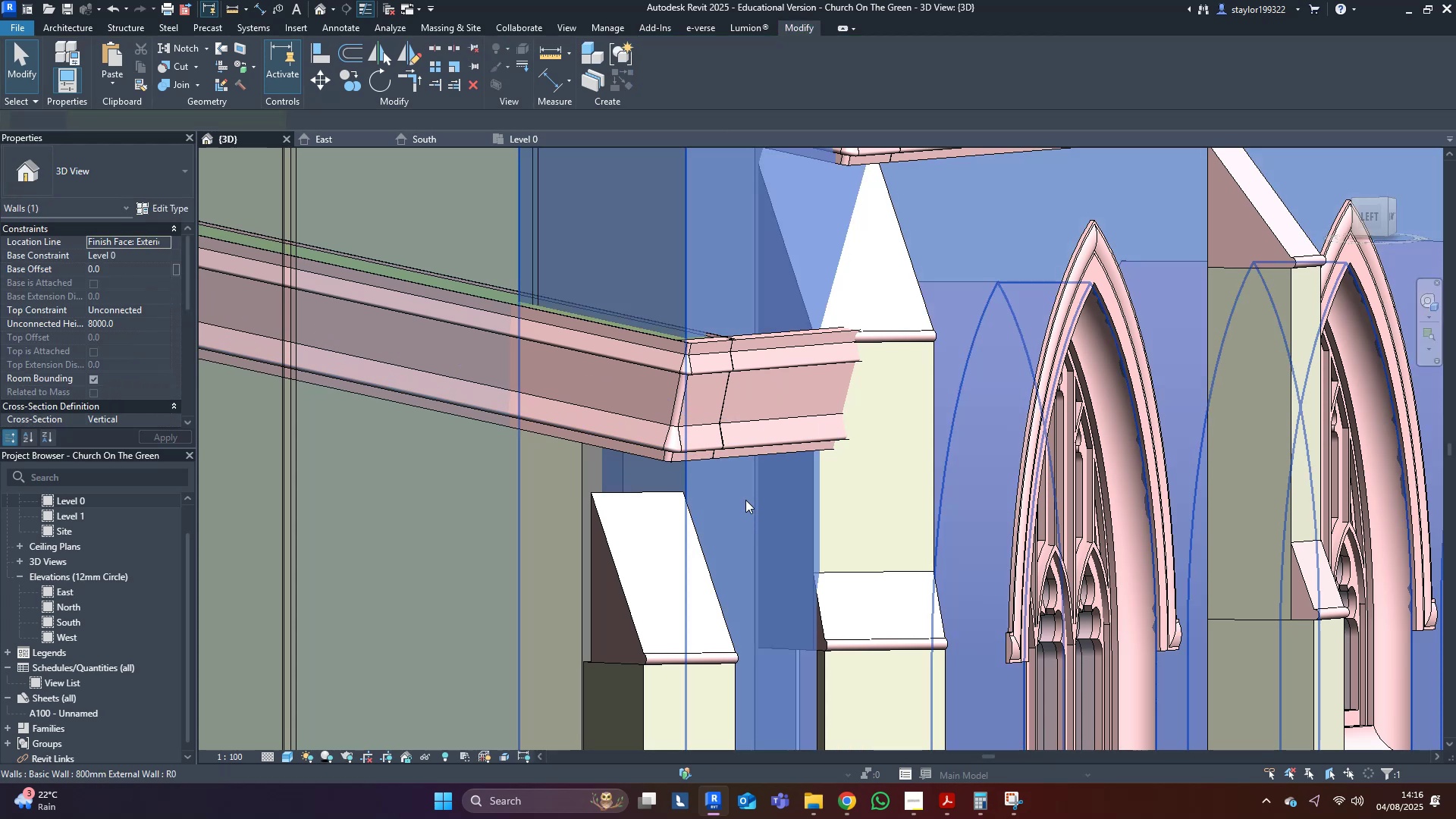 
scroll: coordinate [745, 500], scroll_direction: down, amount: 6.0
 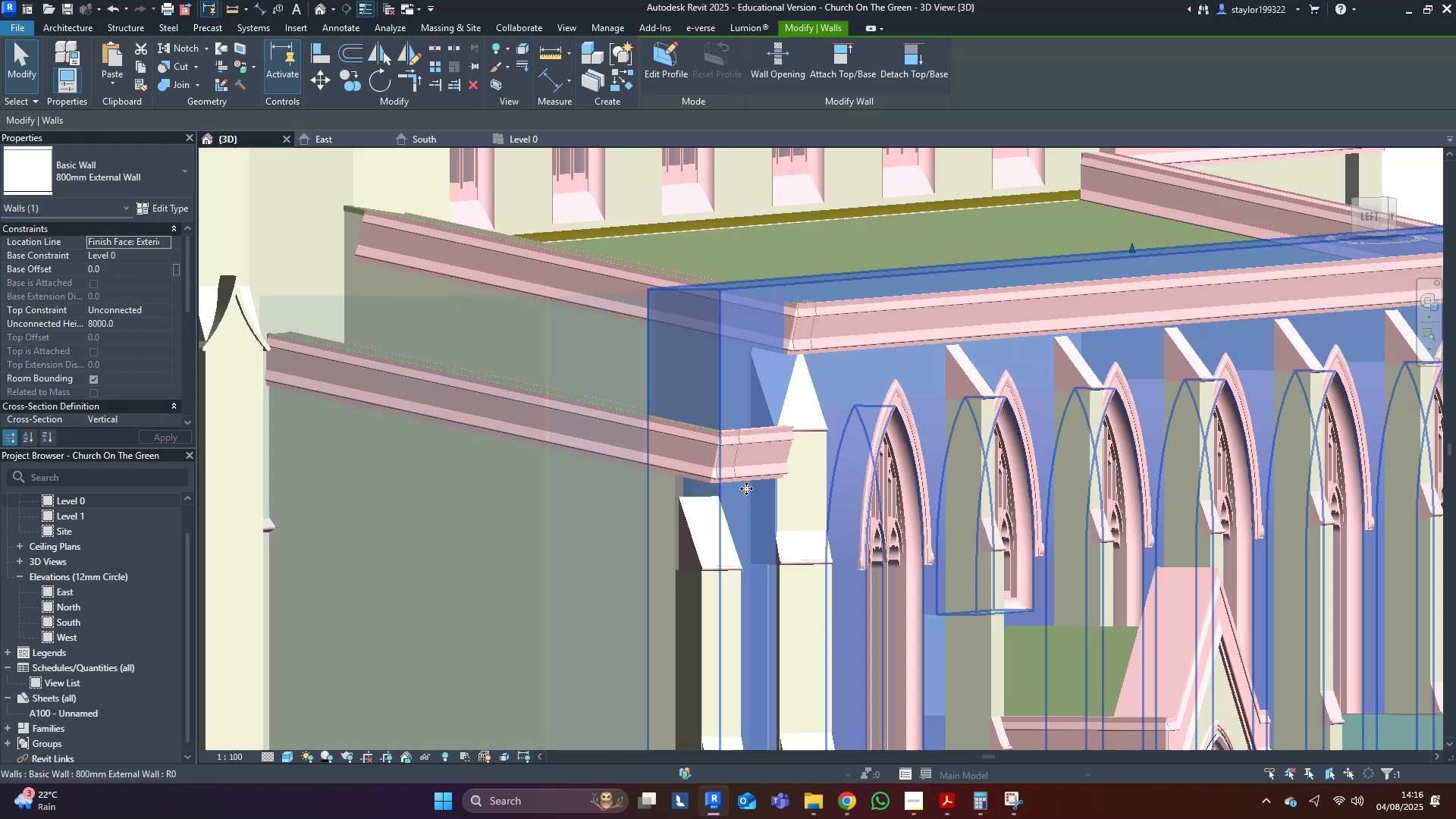 
hold_key(key=ShiftLeft, duration=0.5)
 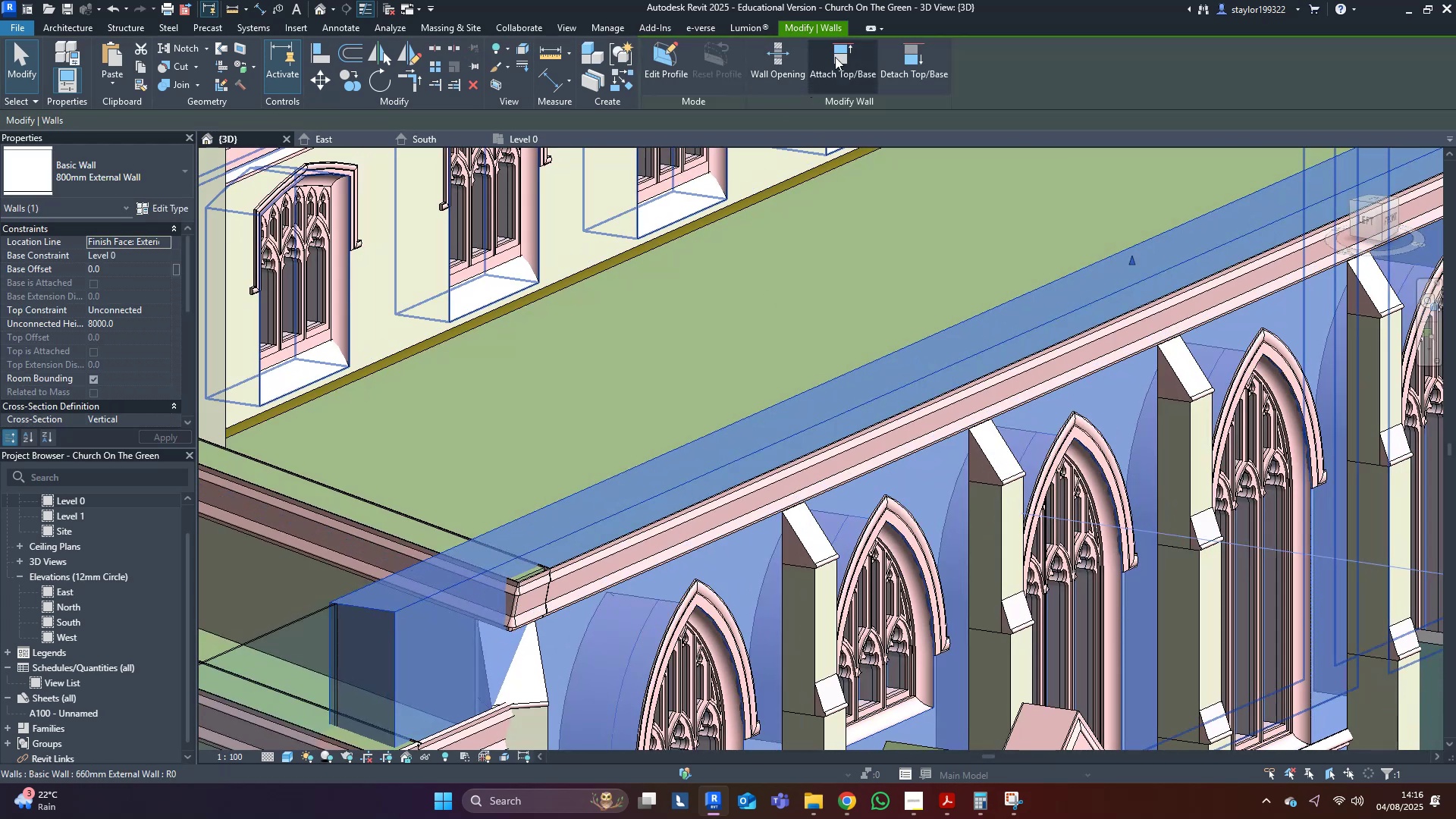 
left_click([843, 50])
 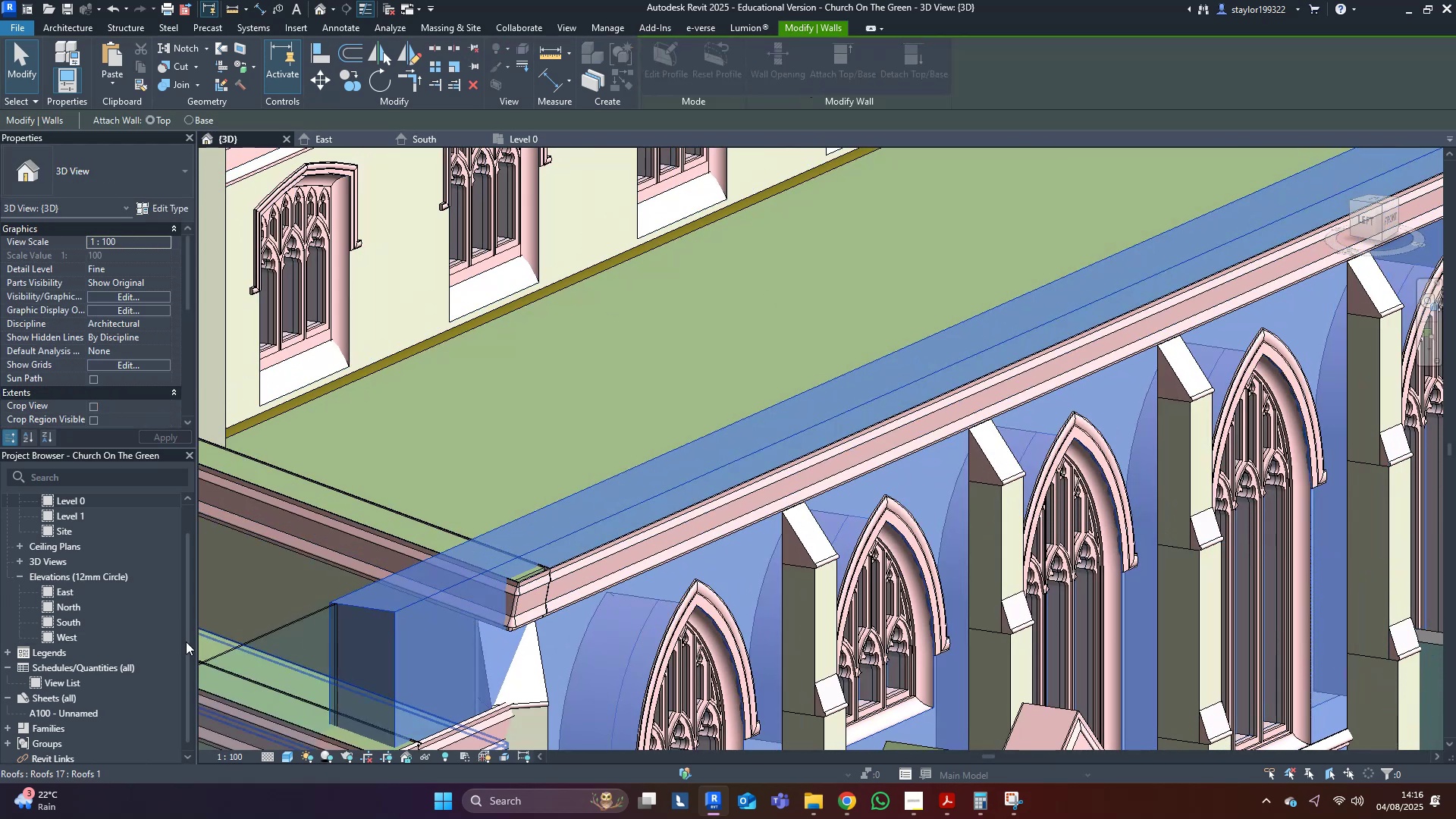 
left_click([209, 644])
 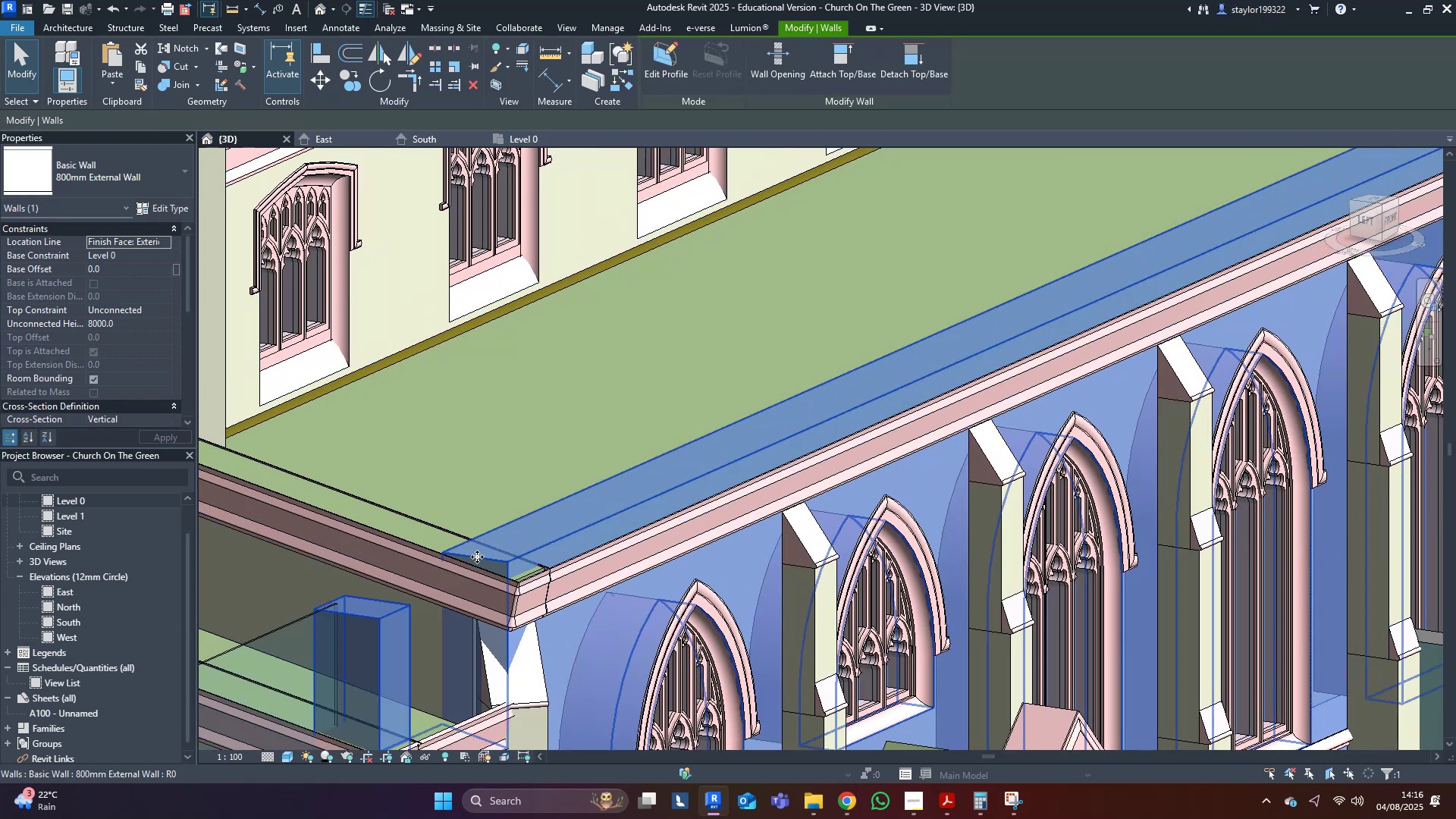 
scroll: coordinate [688, 384], scroll_direction: down, amount: 3.0
 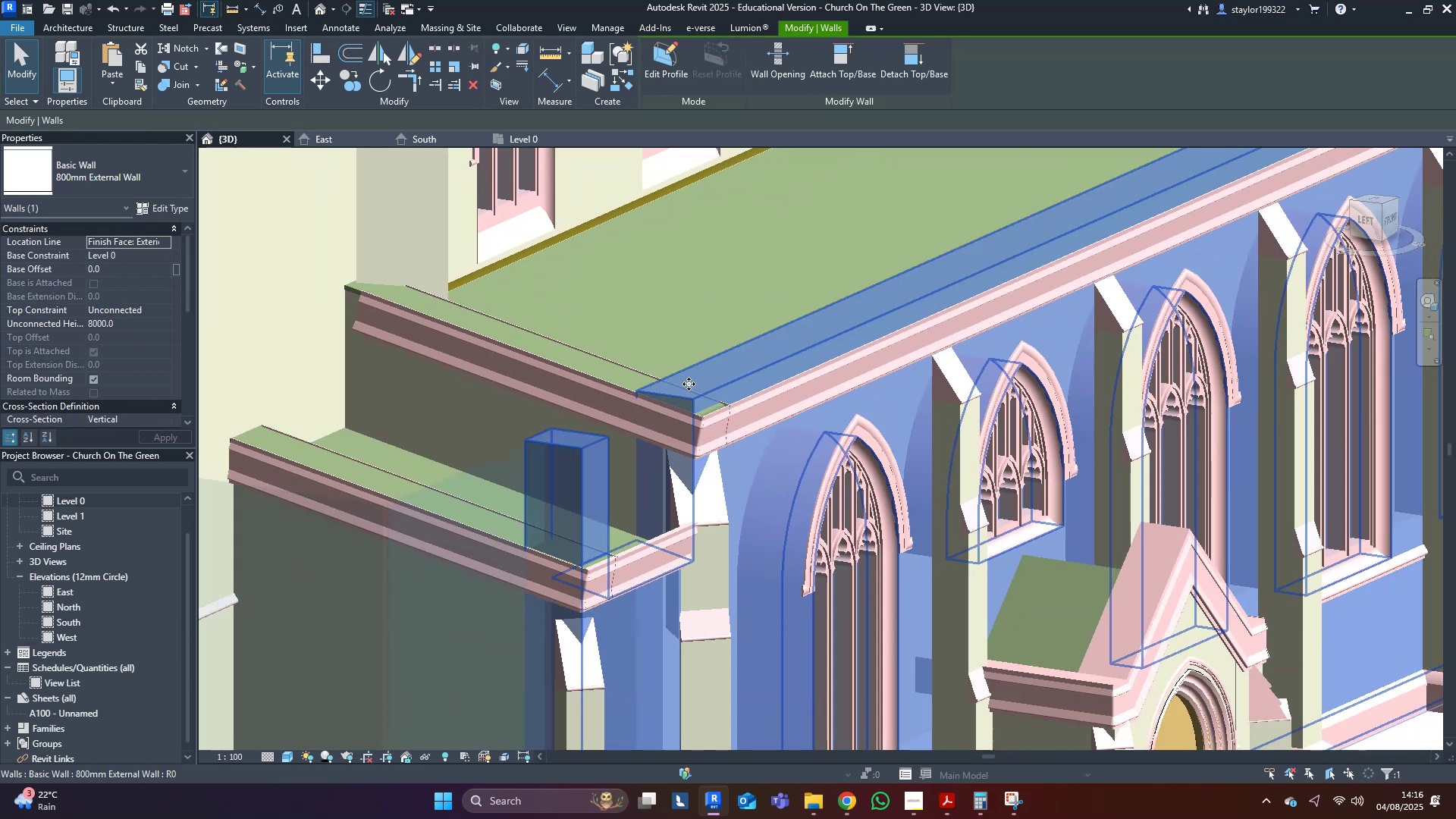 
key(Shift+ShiftLeft)
 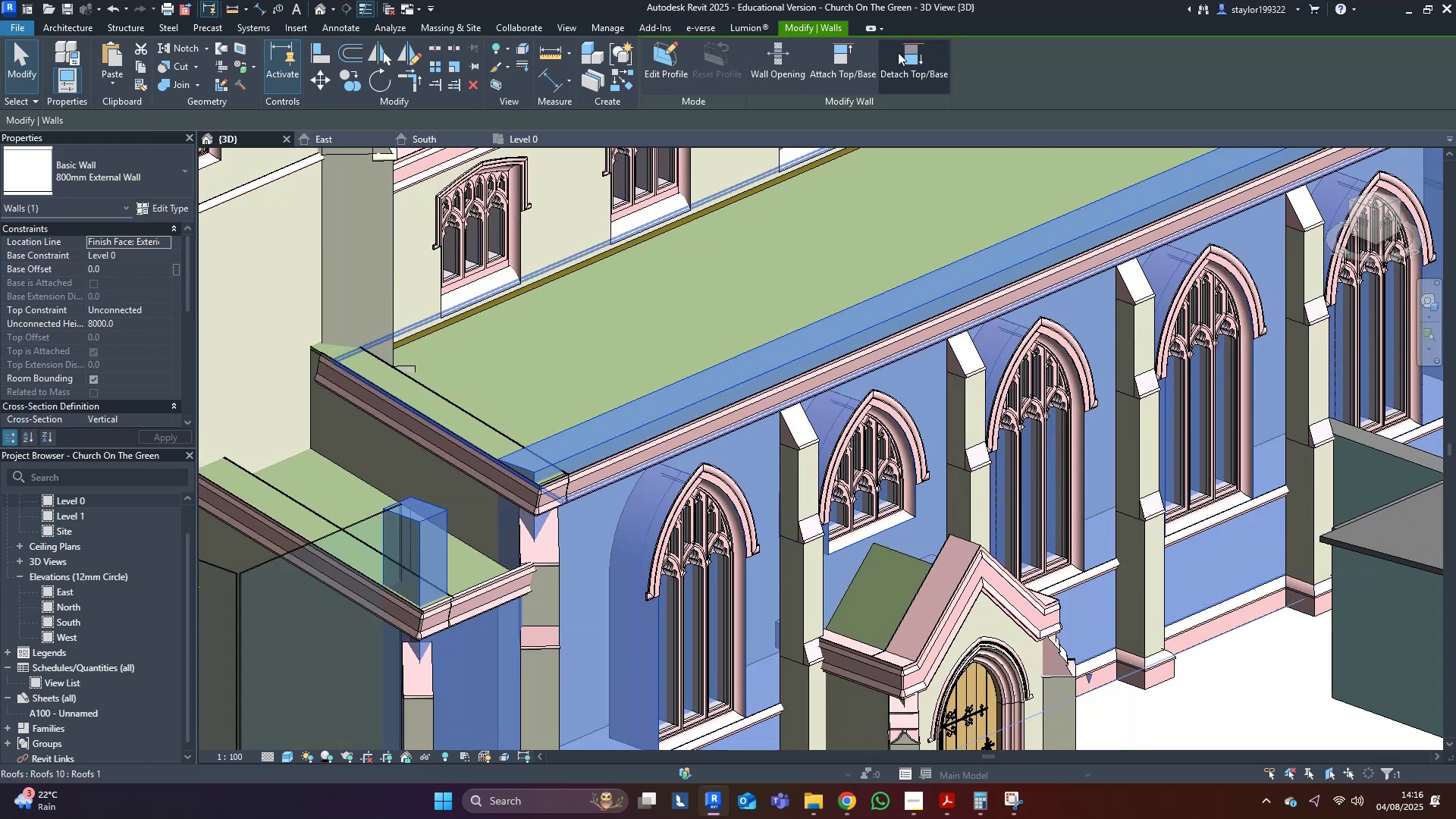 
left_click([851, 59])
 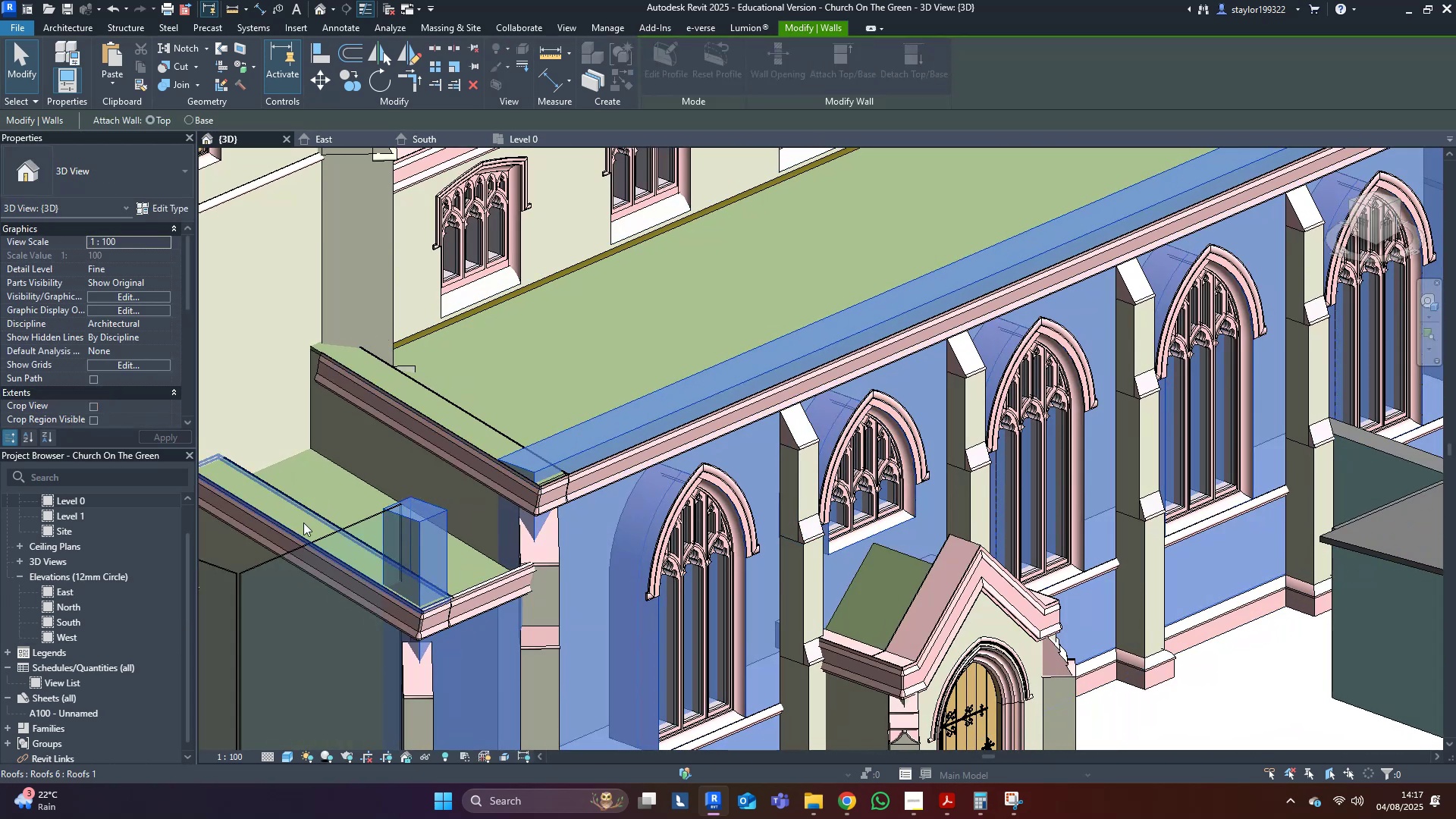 
left_click([303, 518])
 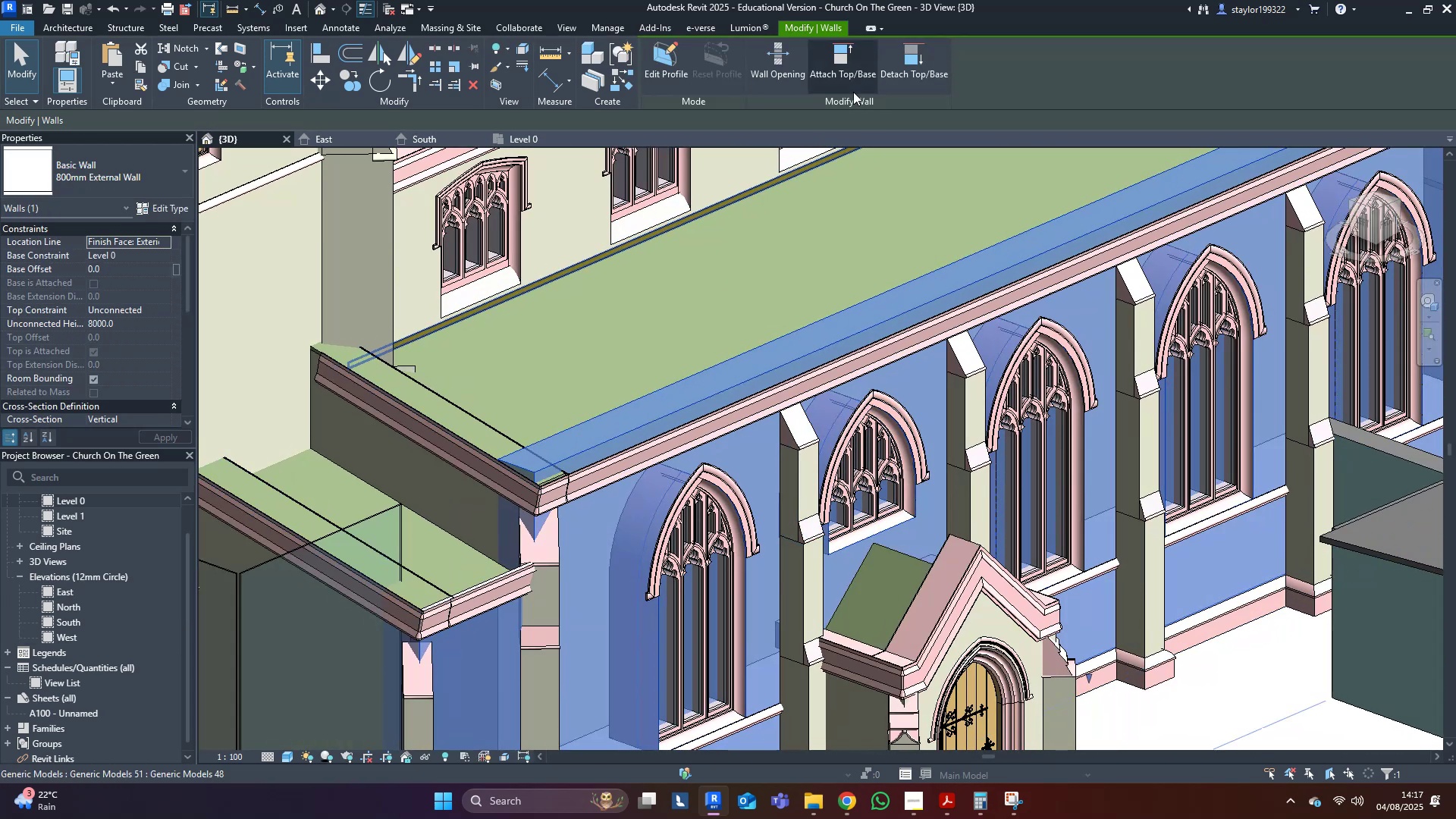 
left_click([844, 75])
 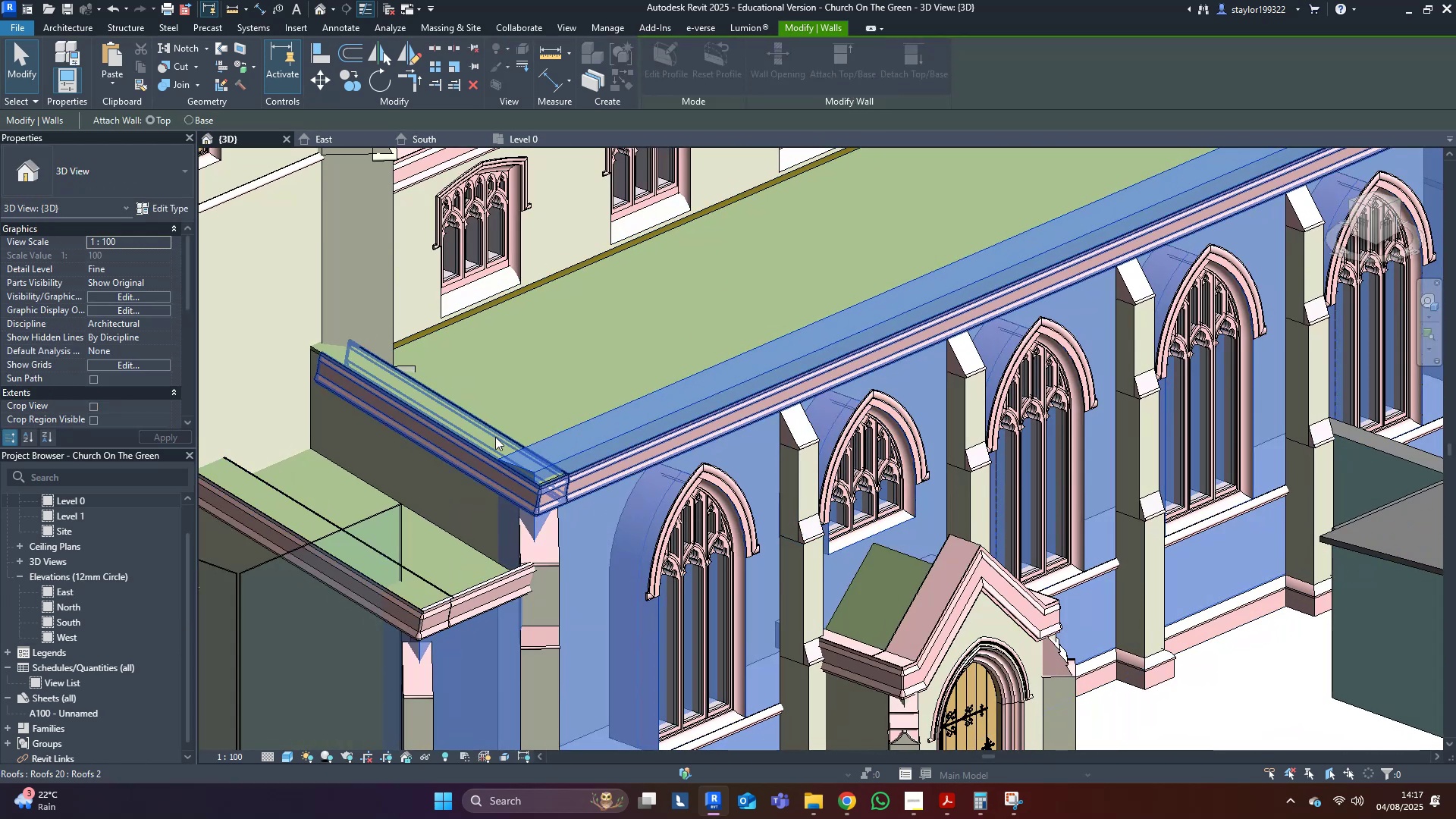 
left_click([485, 445])
 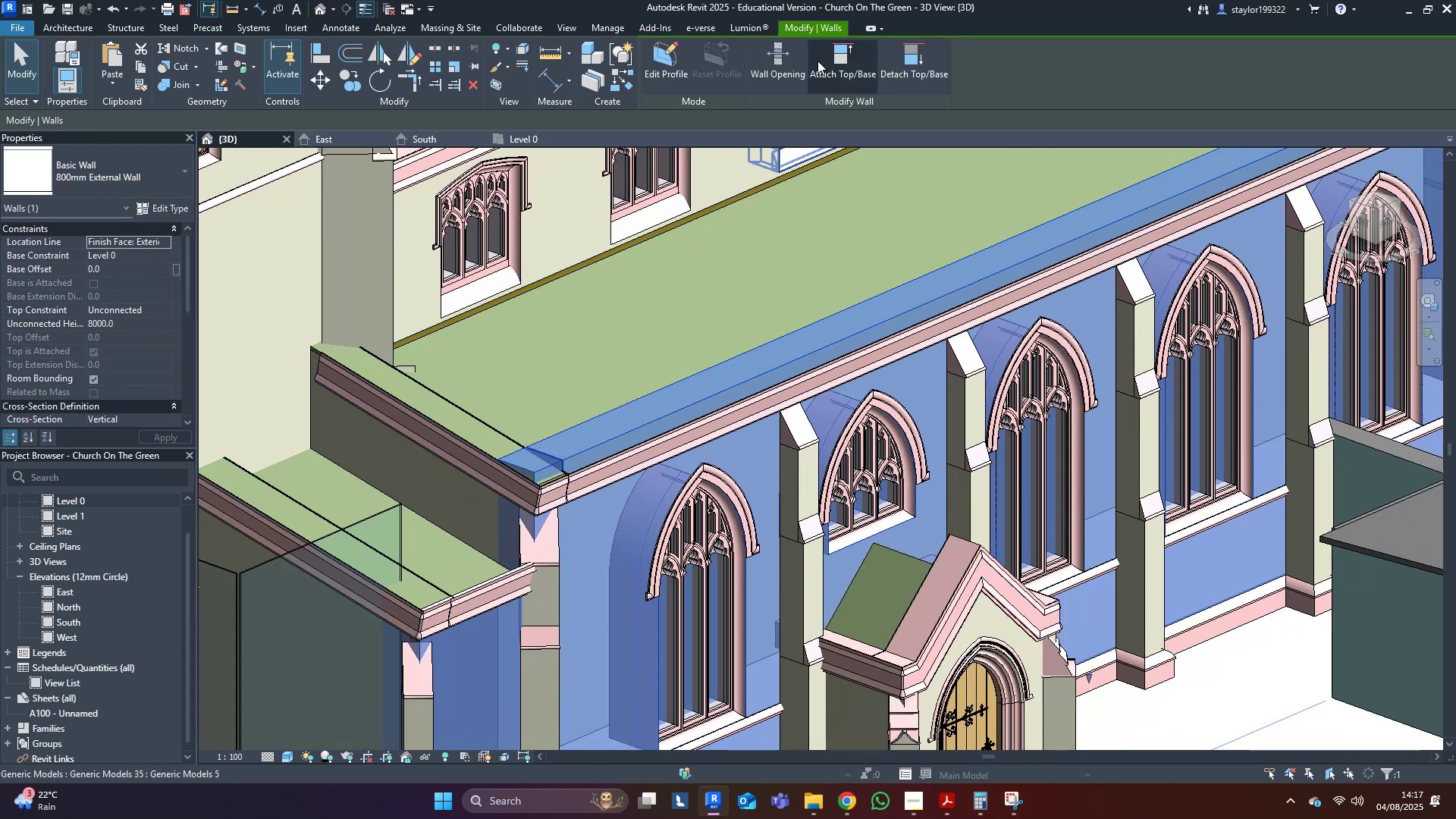 
left_click([849, 51])
 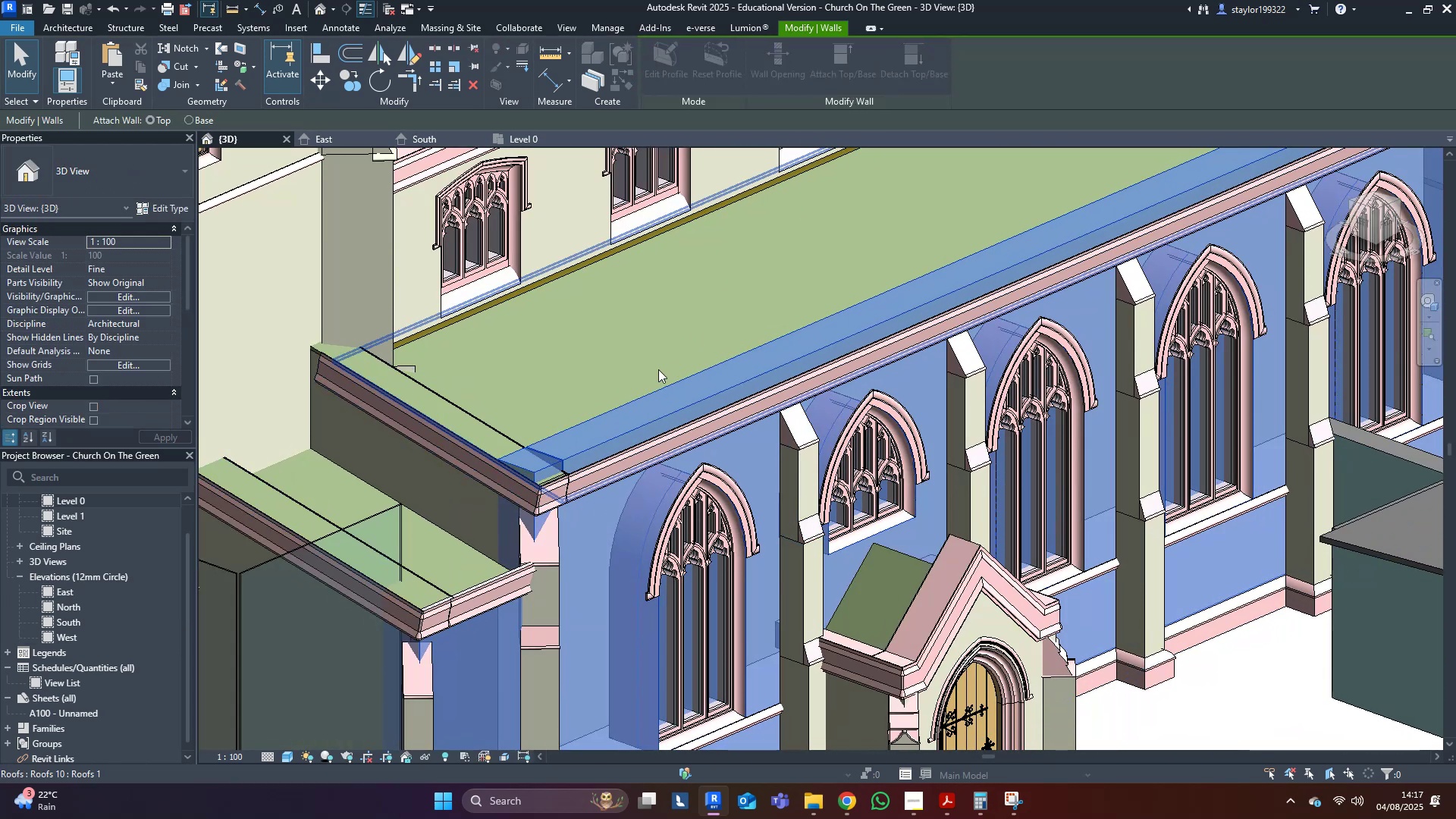 
double_click([658, 369])
 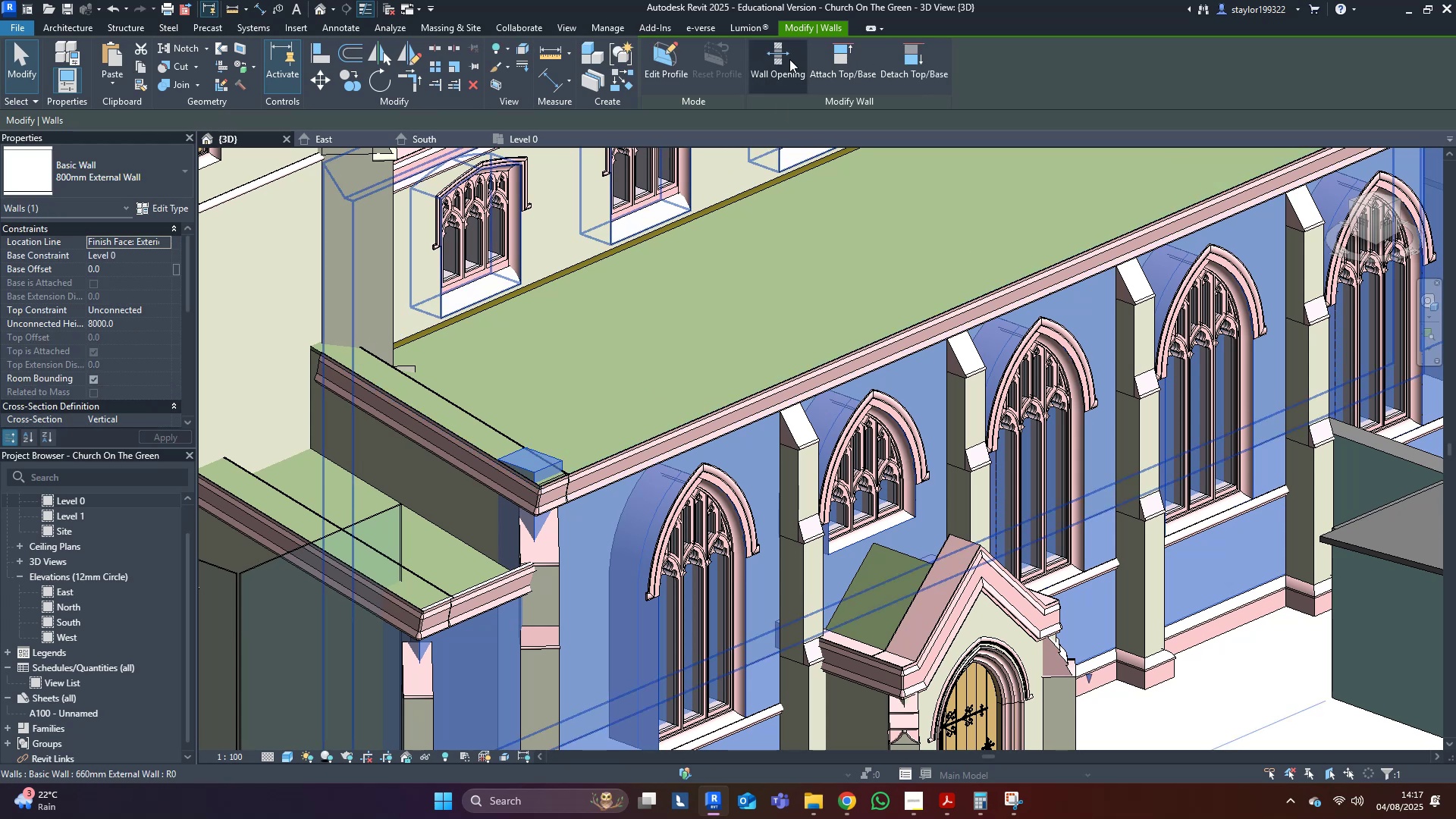 
left_click([865, 64])
 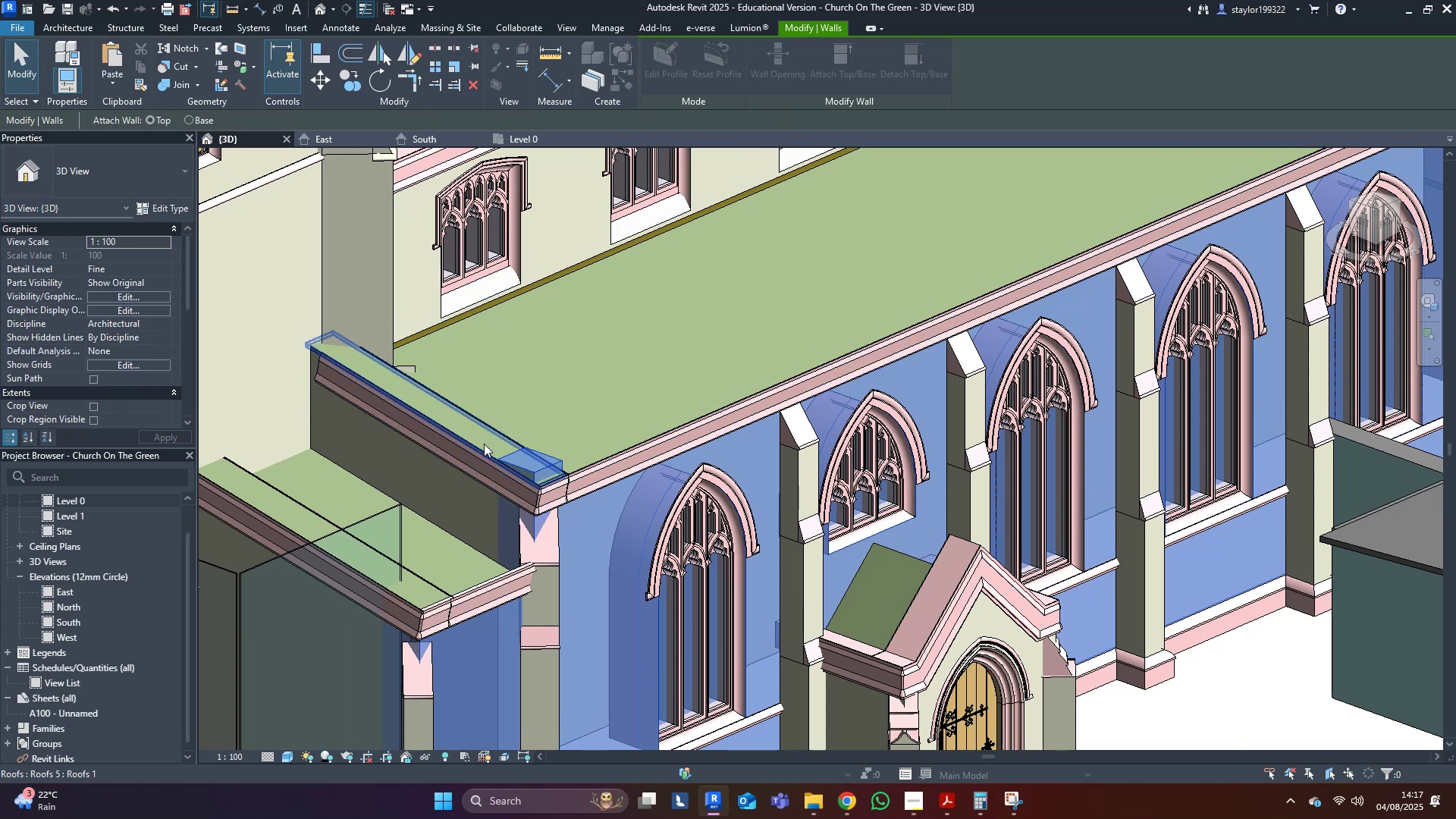 
left_click([484, 444])
 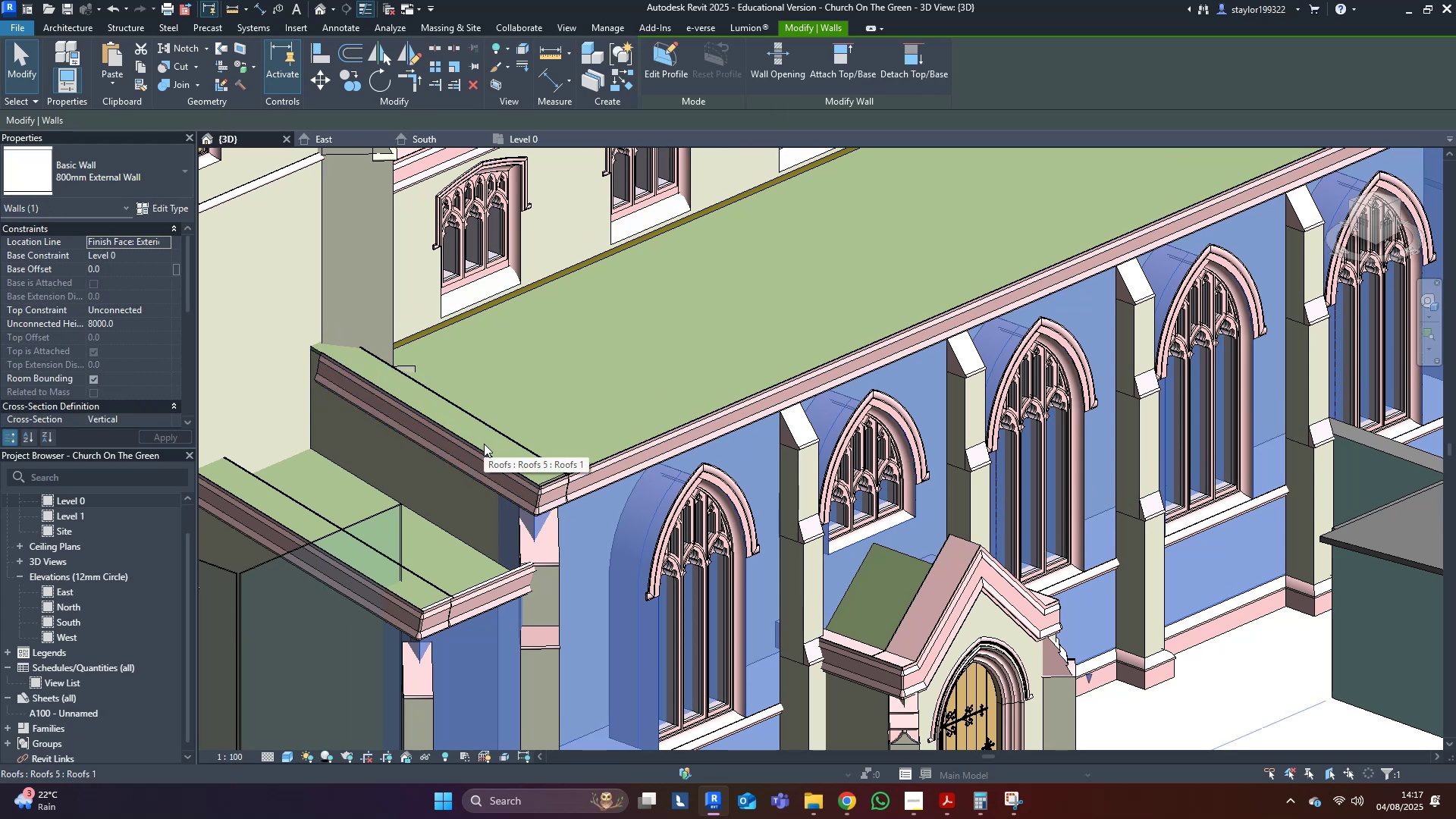 
scroll: coordinate [485, 523], scroll_direction: down, amount: 4.0
 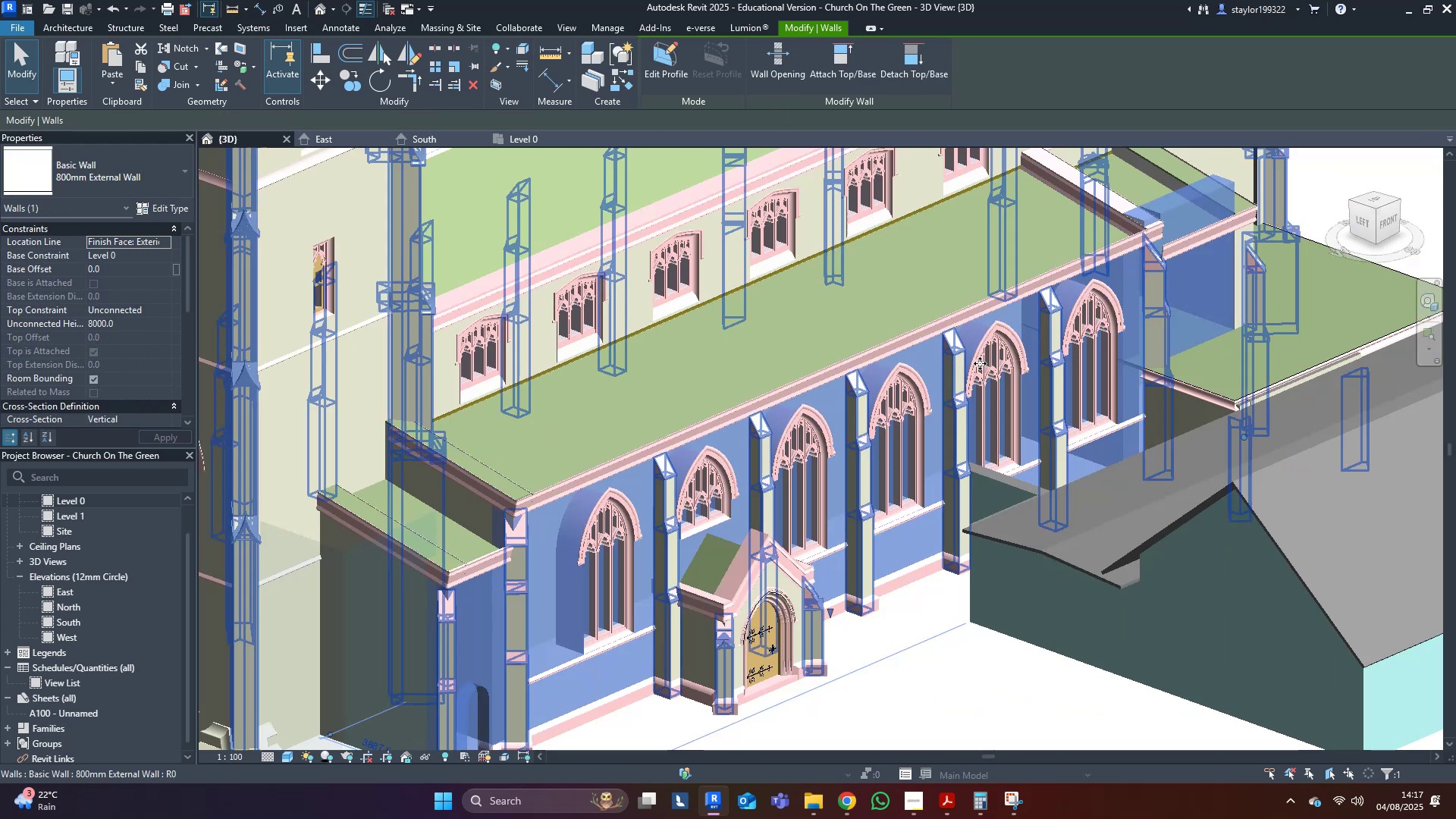 
hold_key(key=ShiftLeft, duration=0.32)
 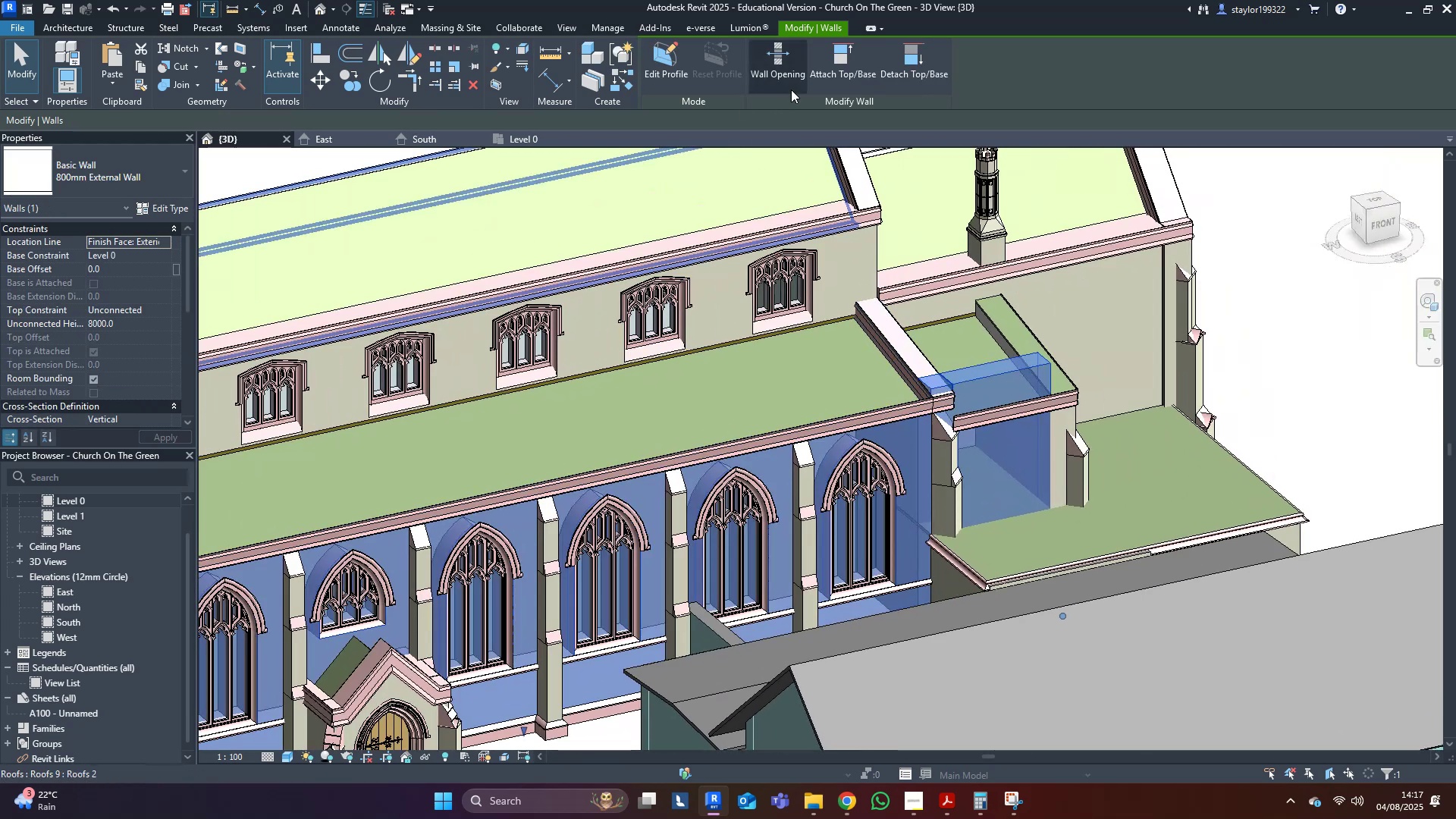 
left_click([836, 46])
 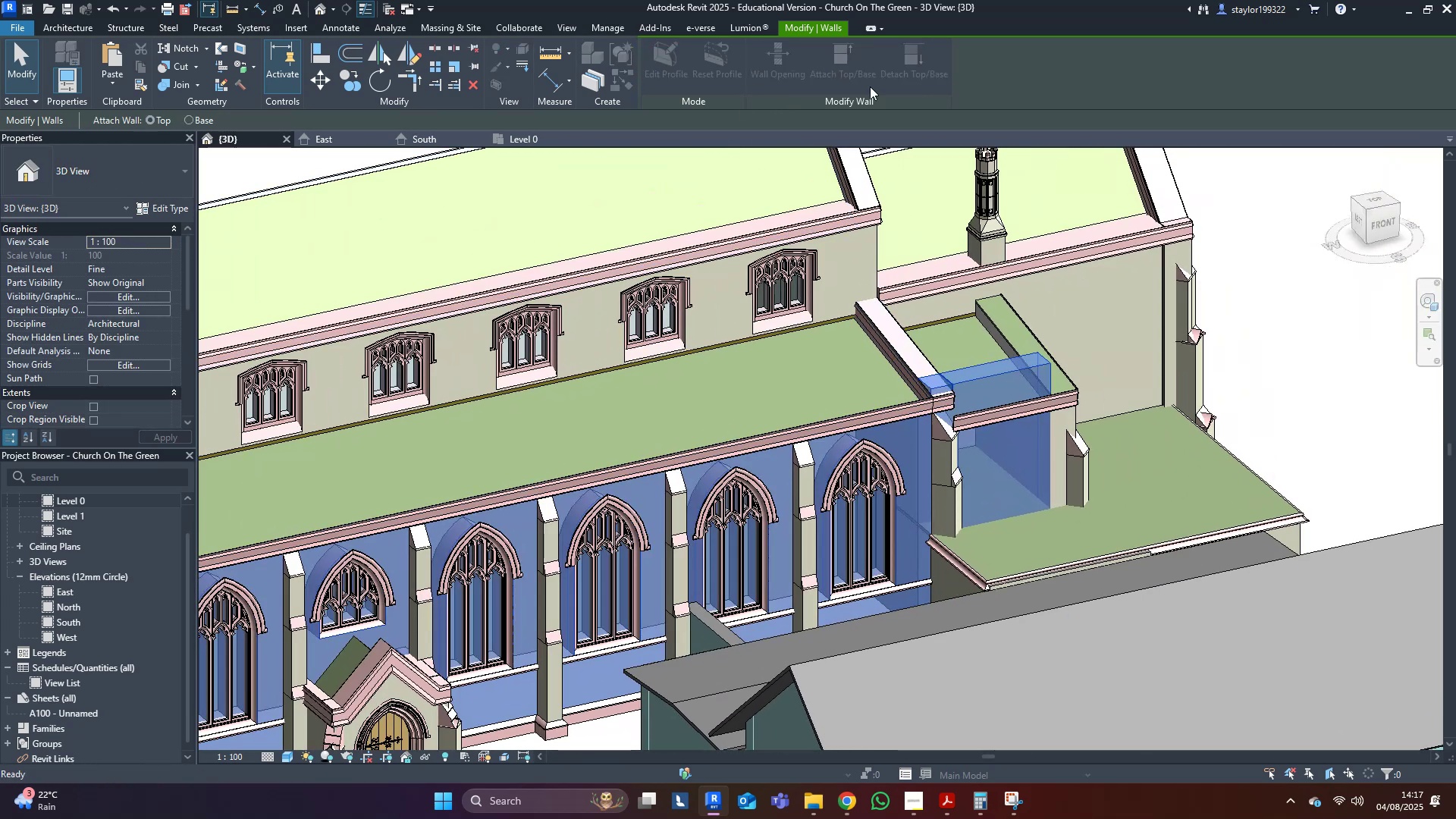 
scroll: coordinate [998, 421], scroll_direction: up, amount: 3.0
 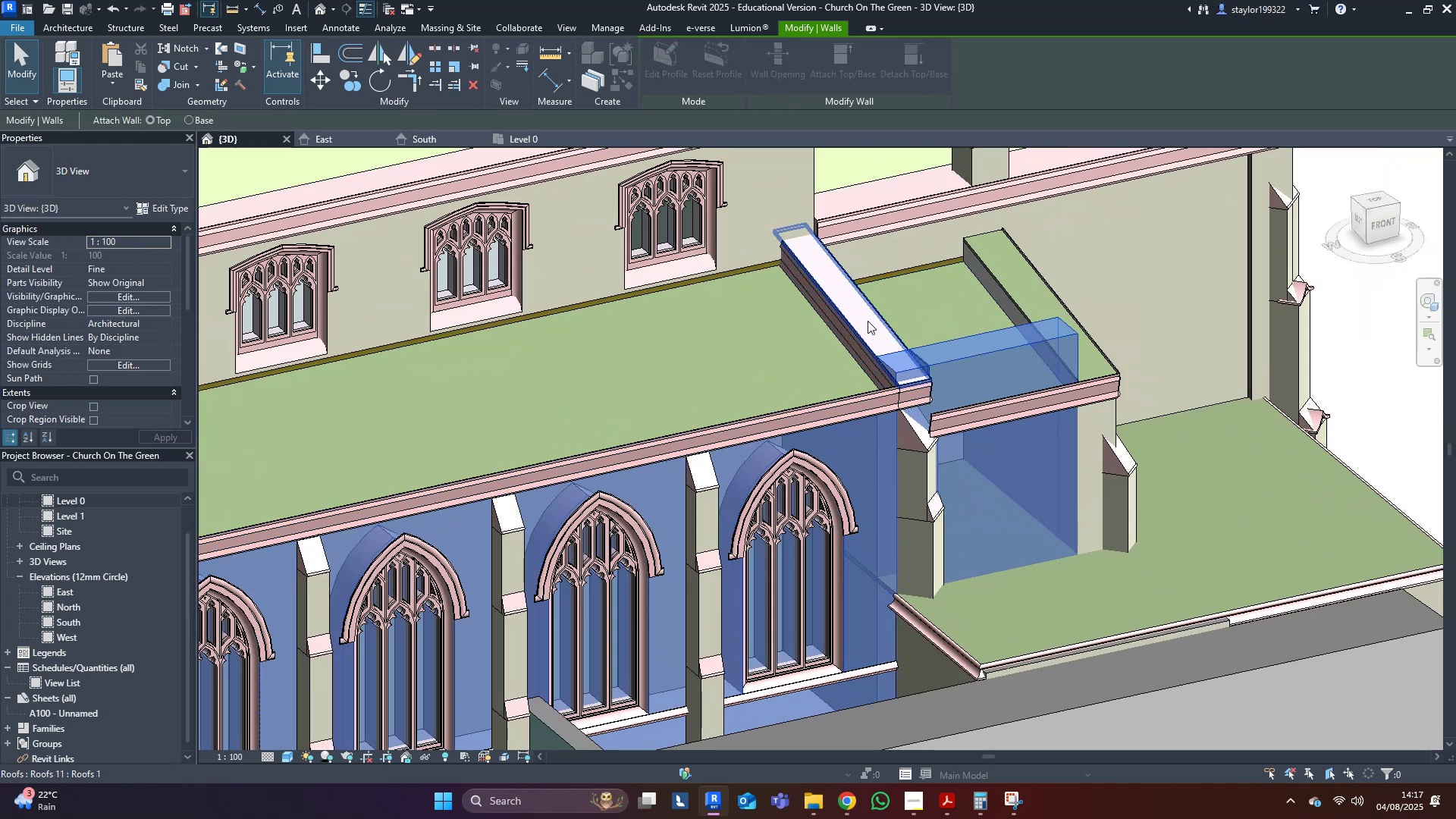 
left_click([868, 321])
 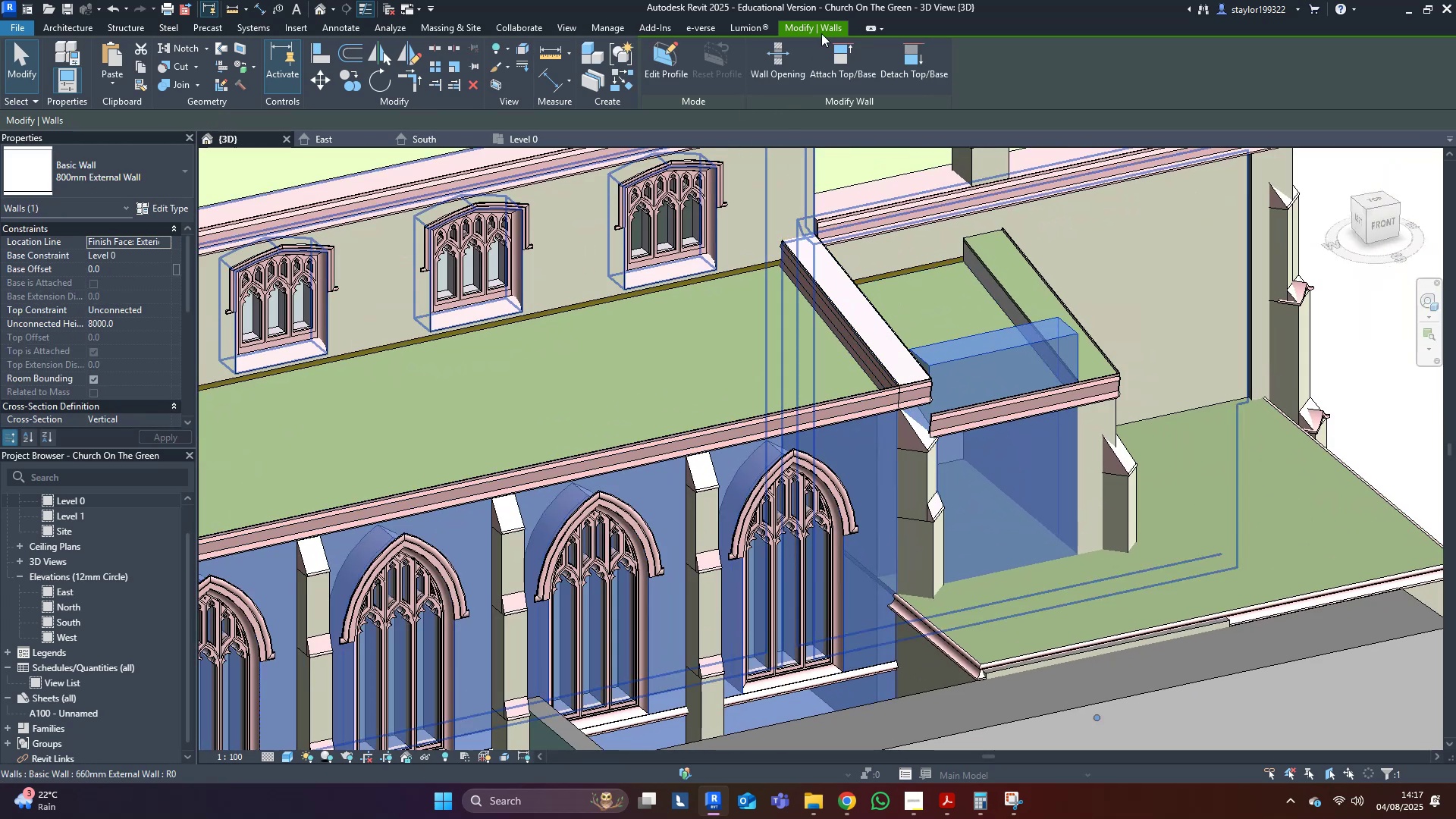 
left_click([835, 60])
 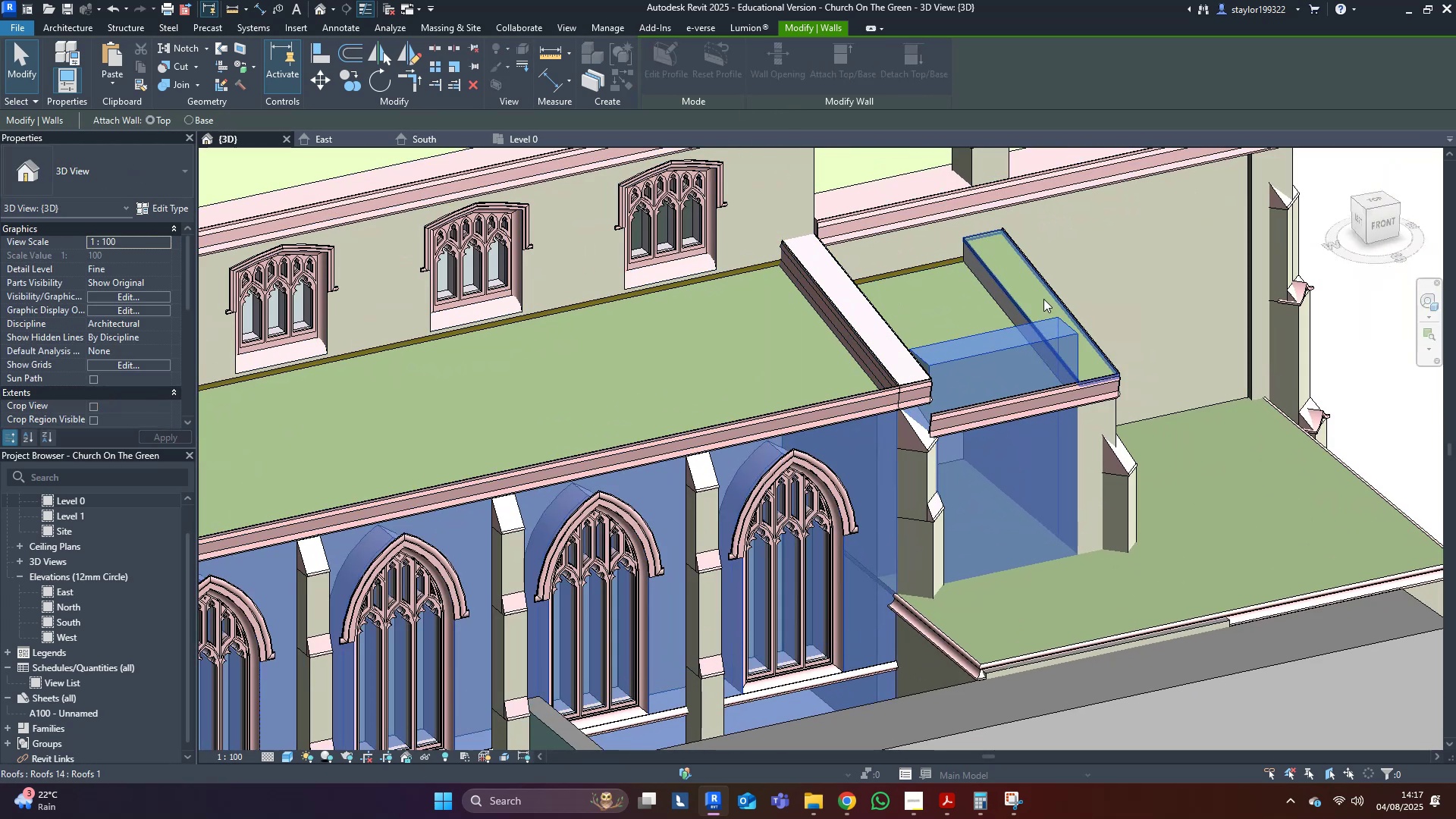 
left_click([1043, 299])
 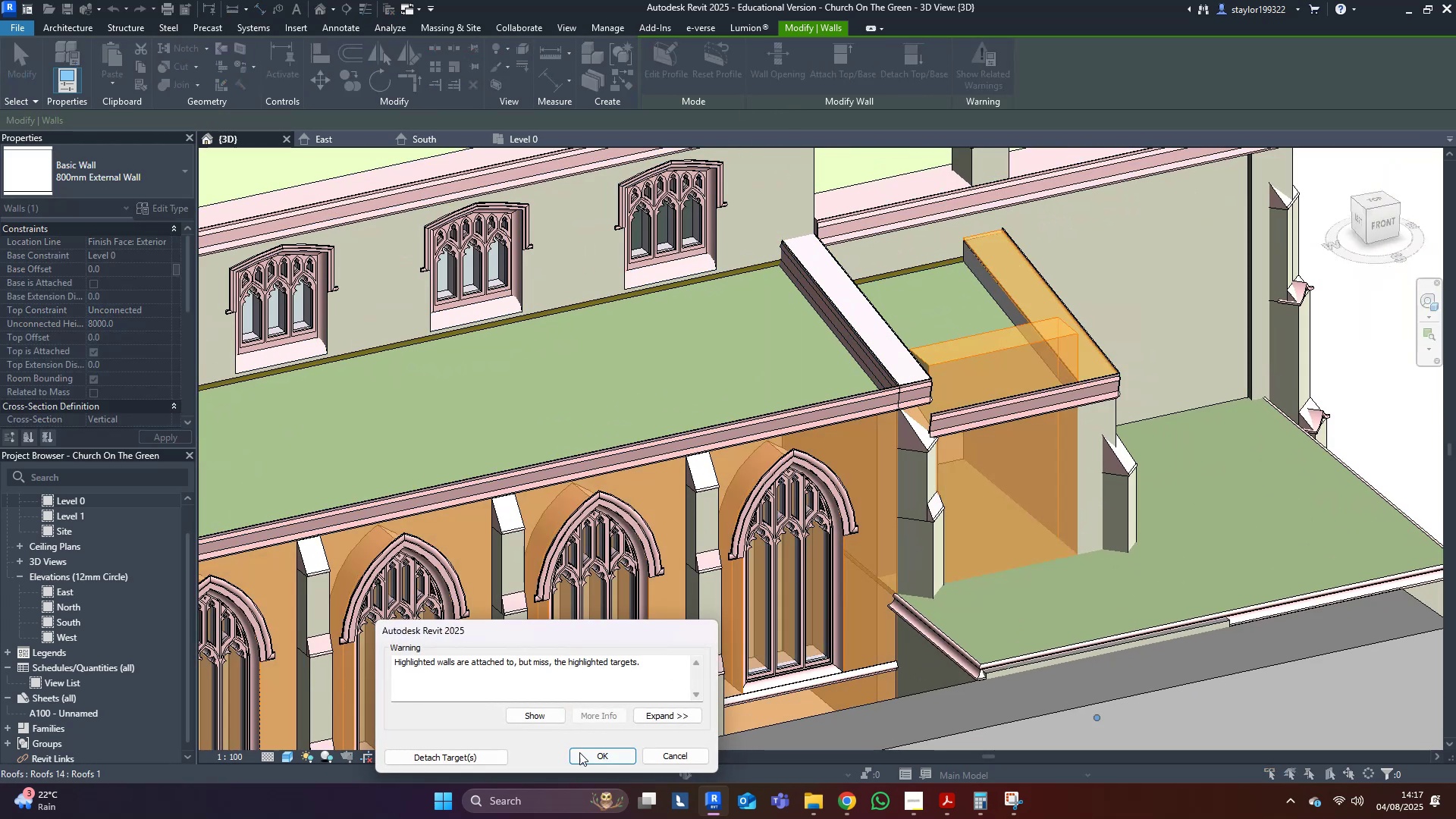 
left_click([598, 755])
 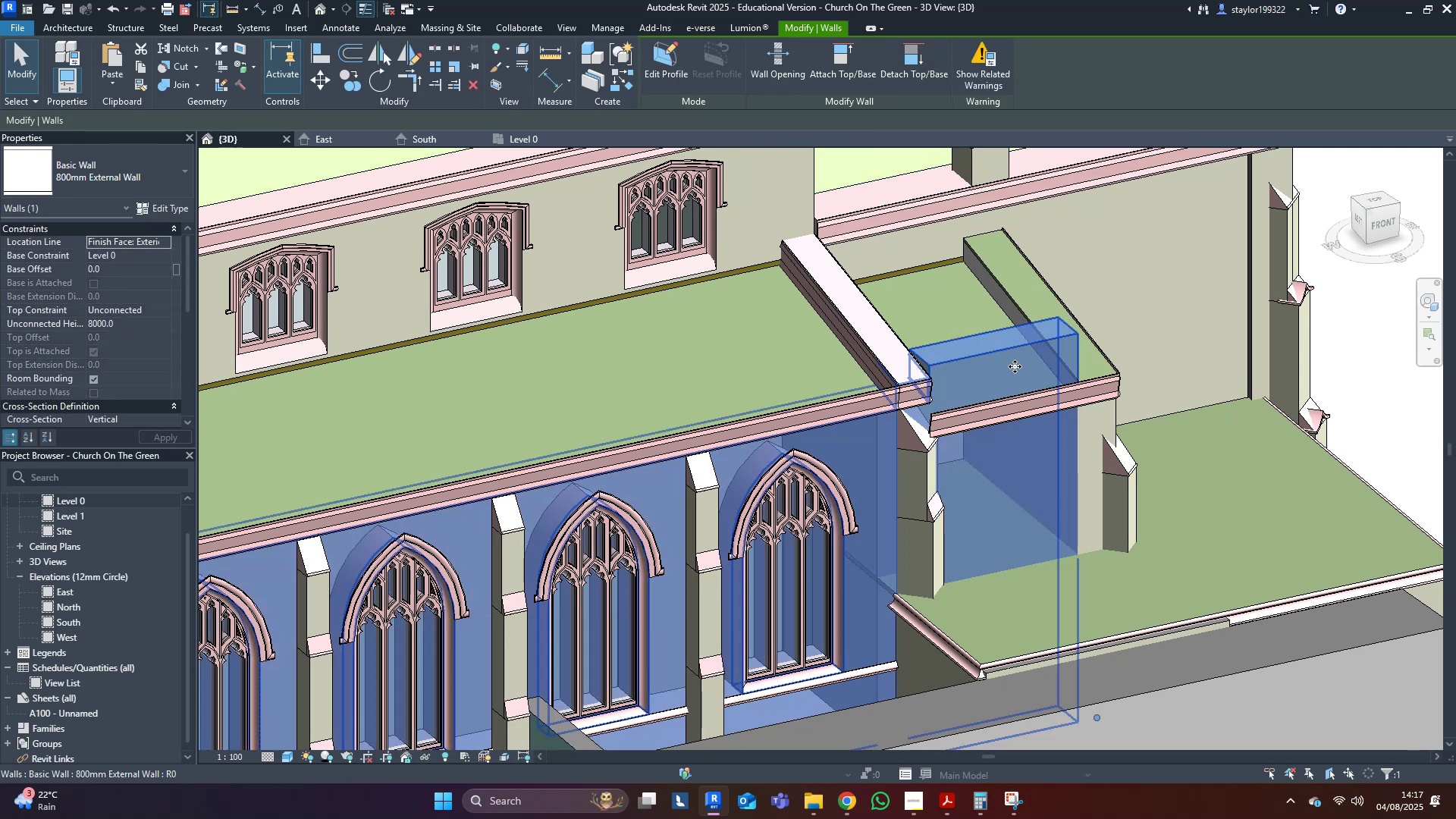 
left_click([938, 313])
 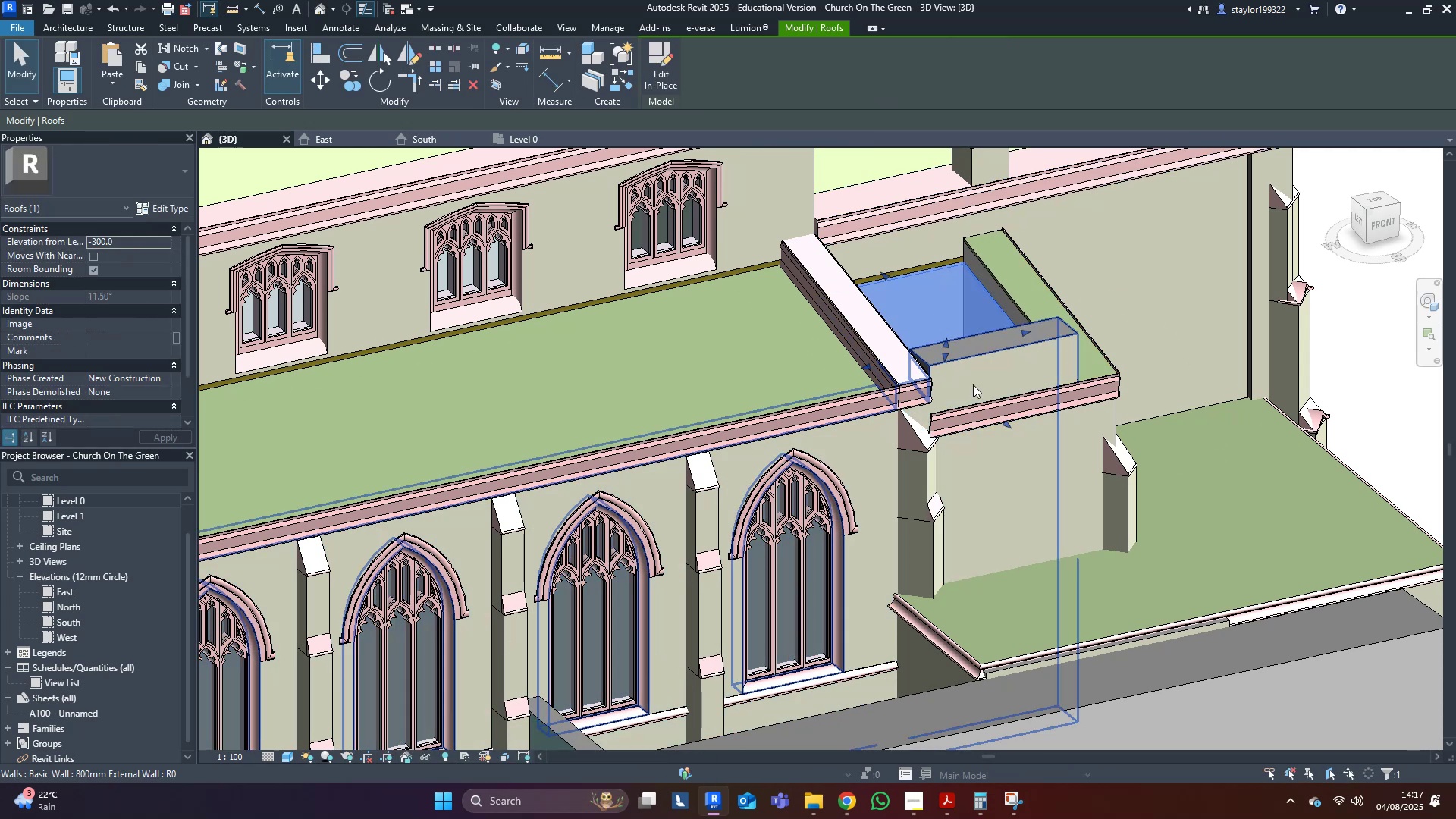 
left_click([973, 384])
 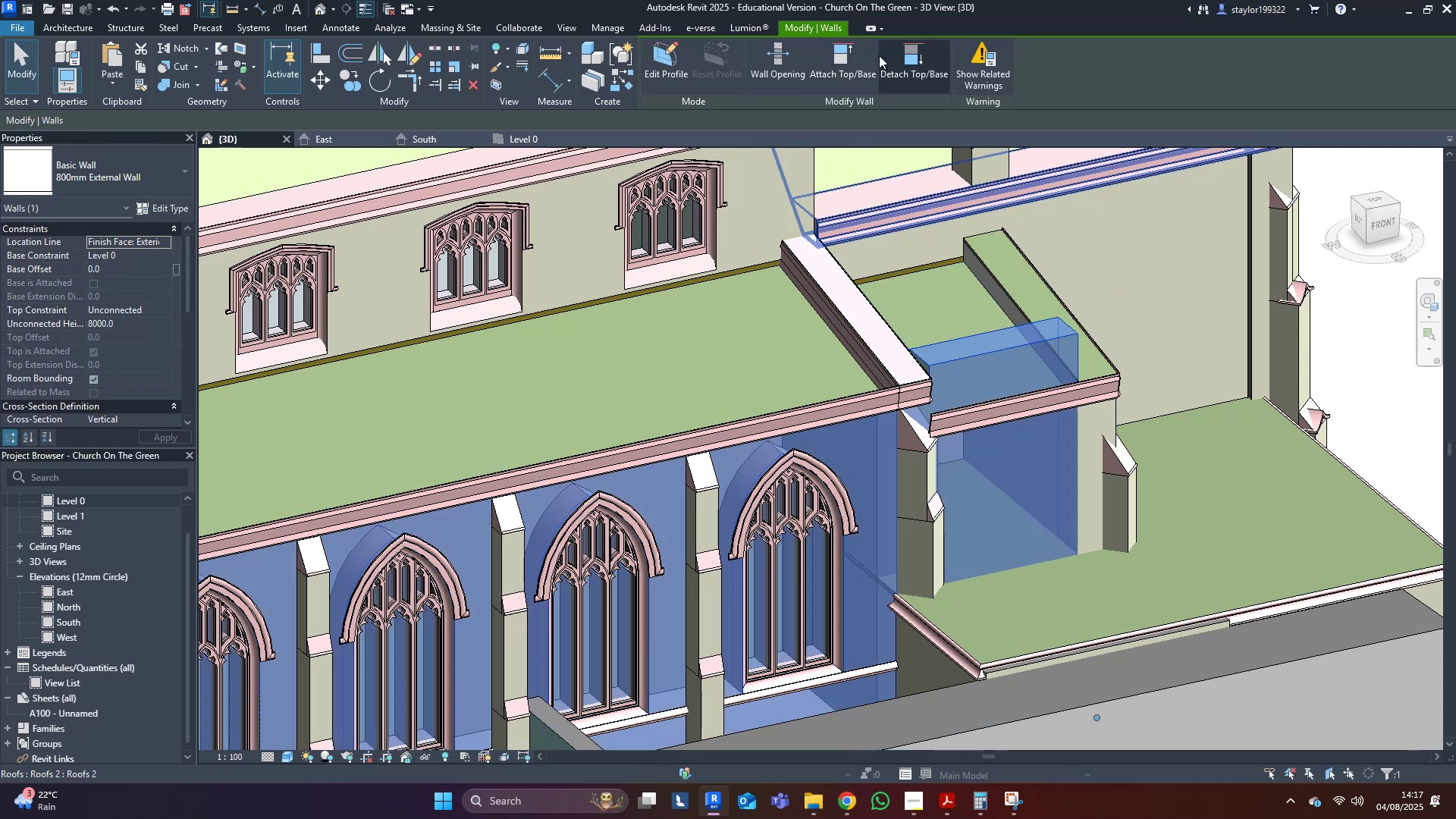 
left_click([850, 61])
 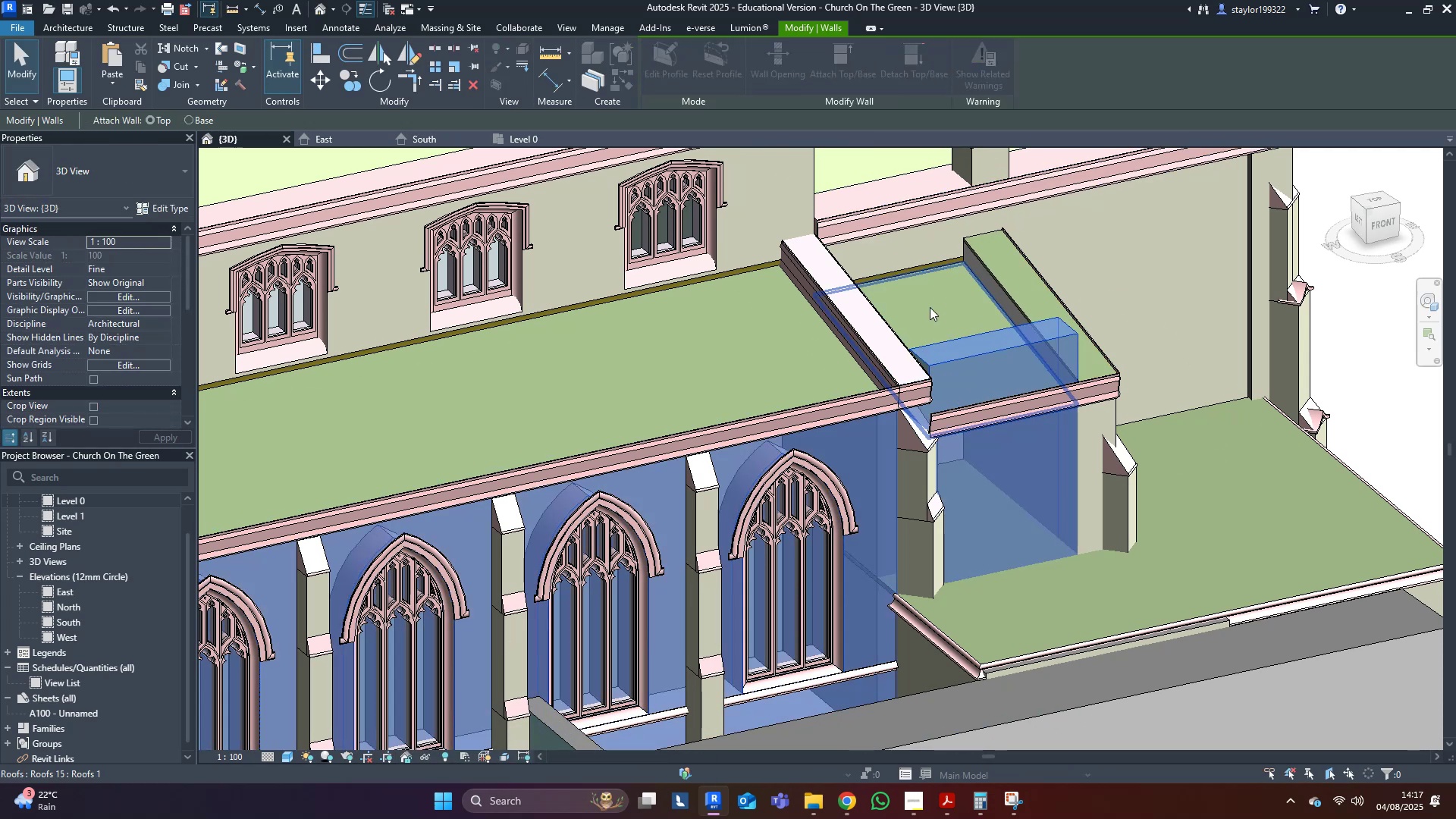 
left_click([930, 307])
 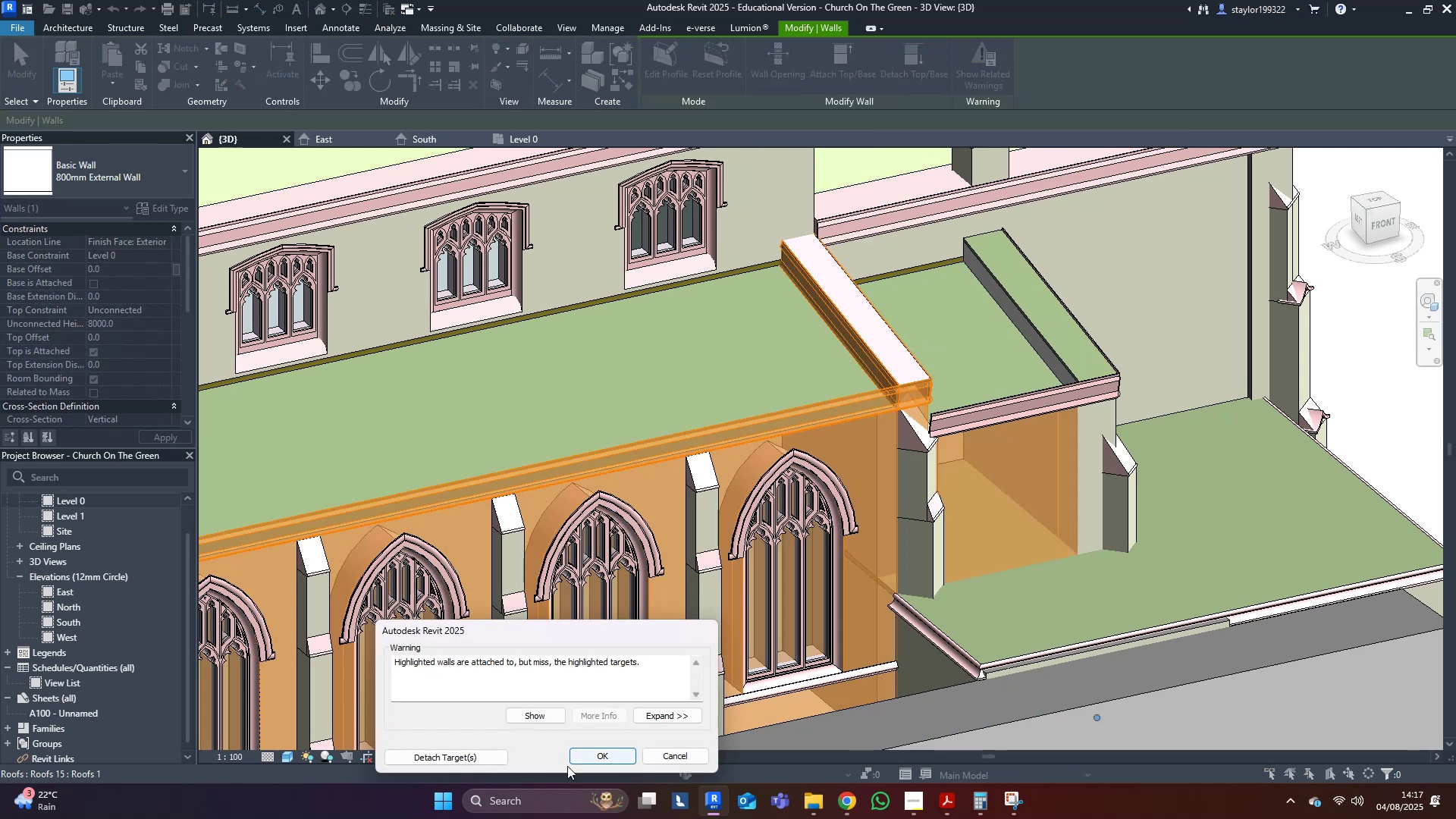 
left_click([592, 762])
 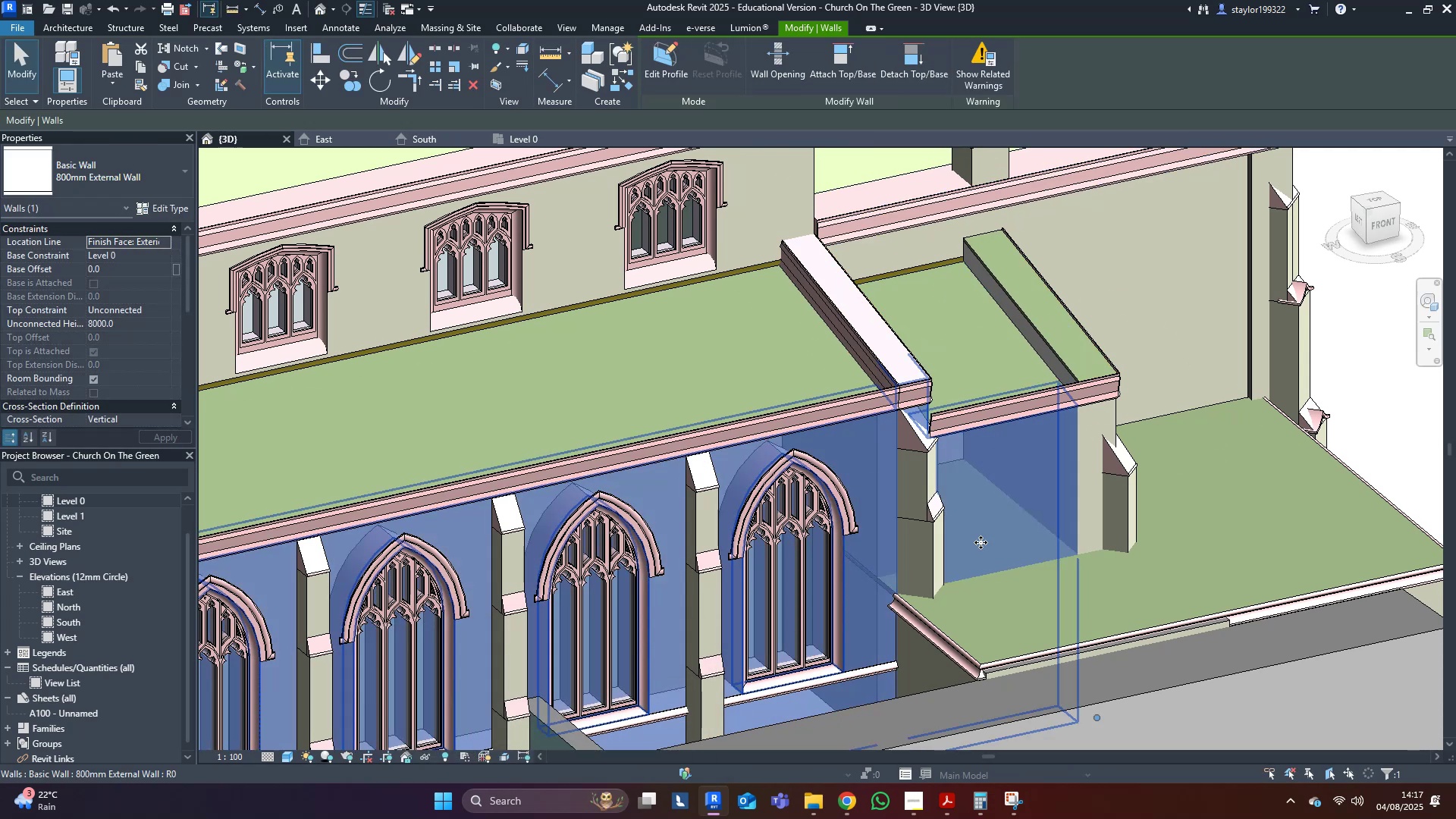 
scroll: coordinate [981, 542], scroll_direction: down, amount: 6.0
 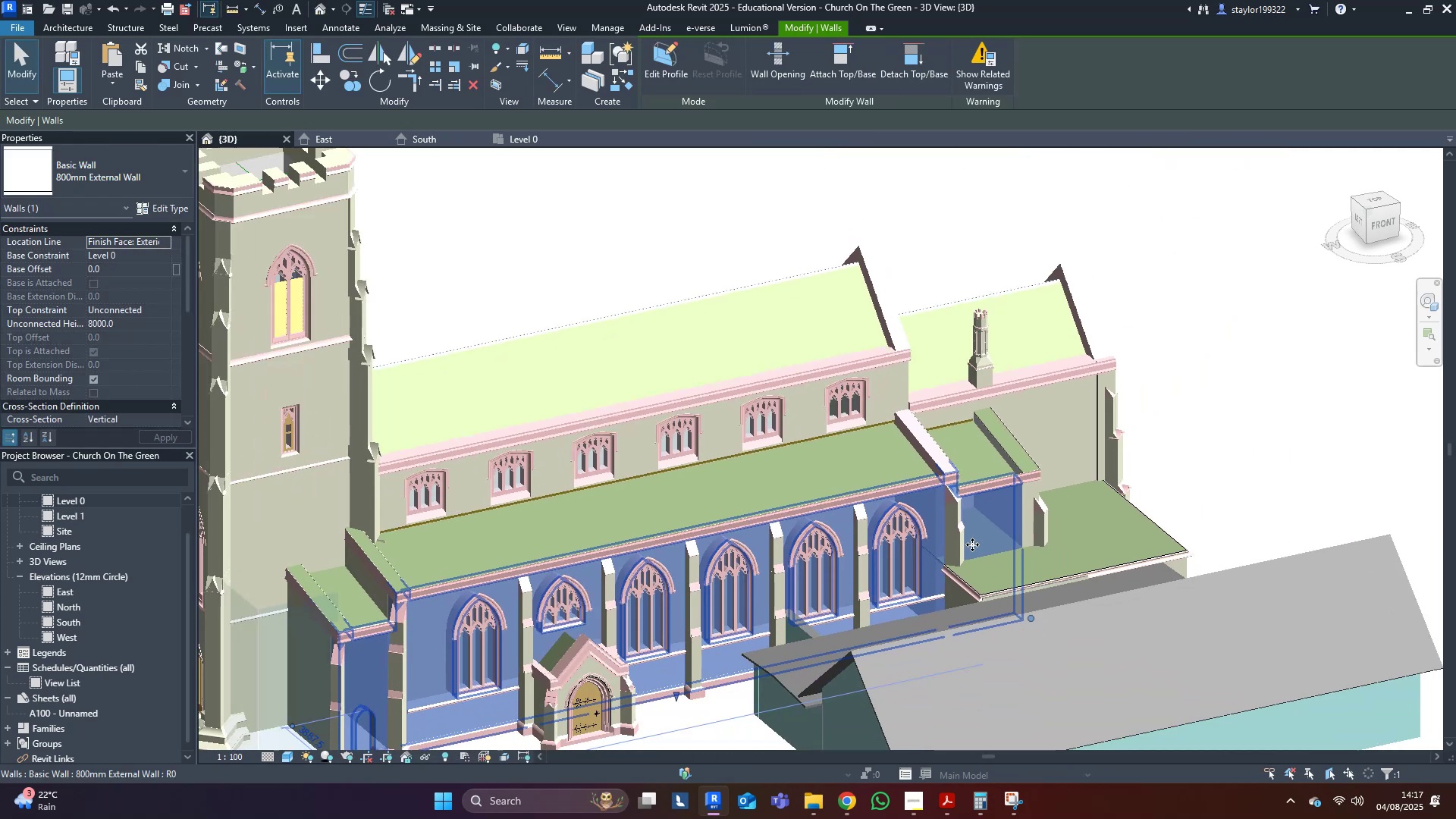 
key(Escape)
 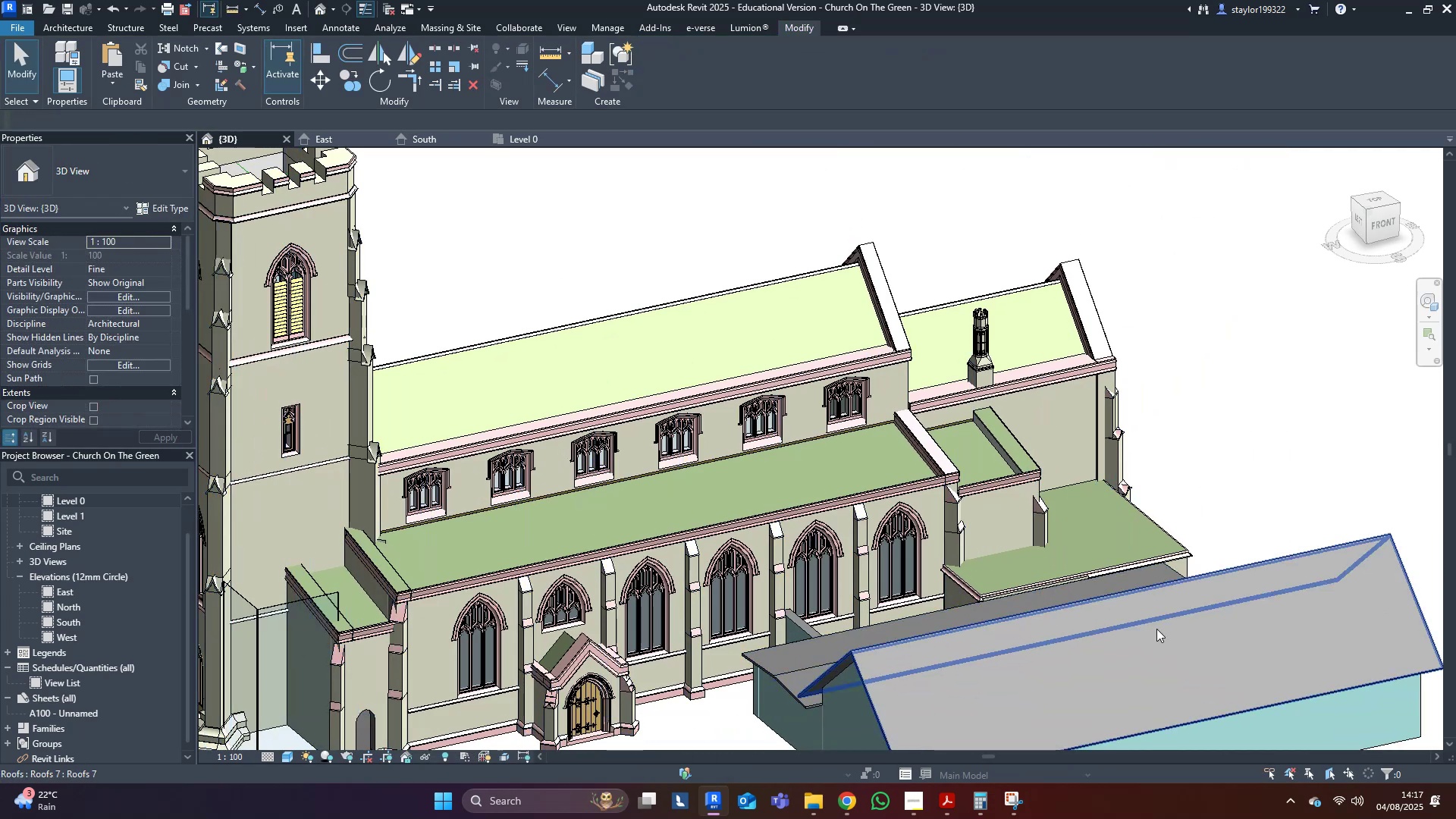 
hold_key(key=ShiftLeft, duration=0.65)
 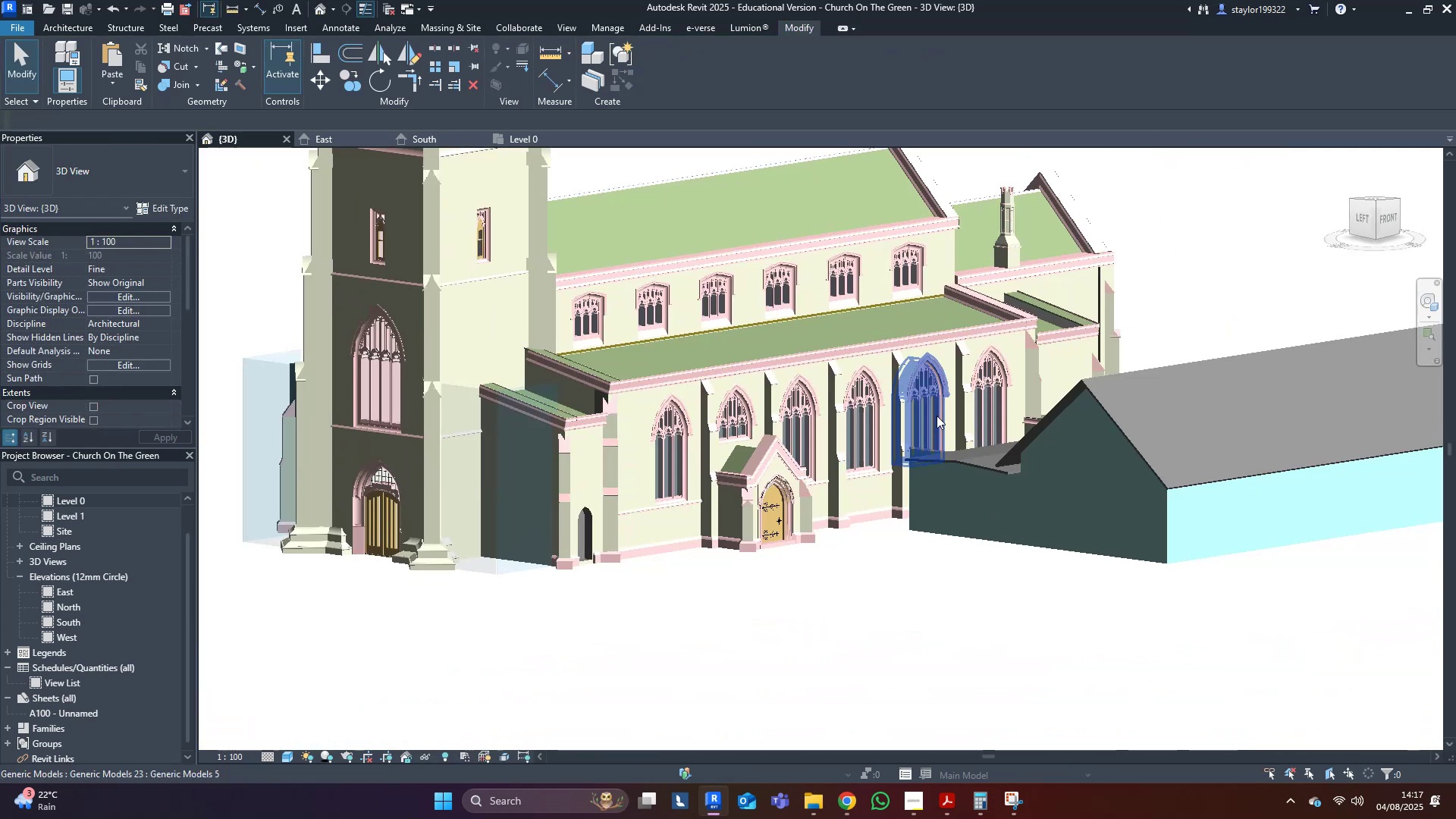 
hold_key(key=ShiftLeft, duration=0.33)
 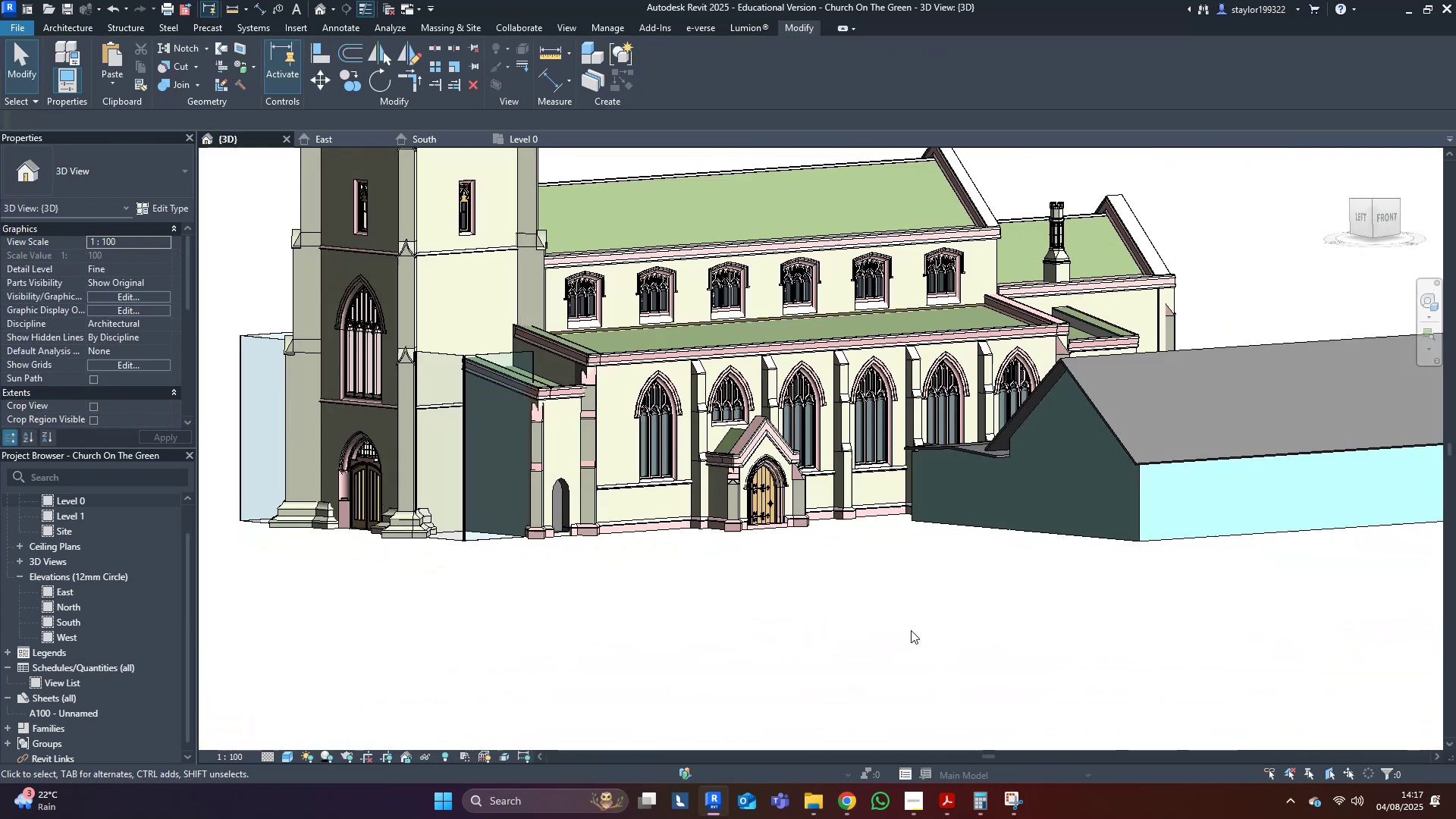 
scroll: coordinate [911, 629], scroll_direction: down, amount: 3.0
 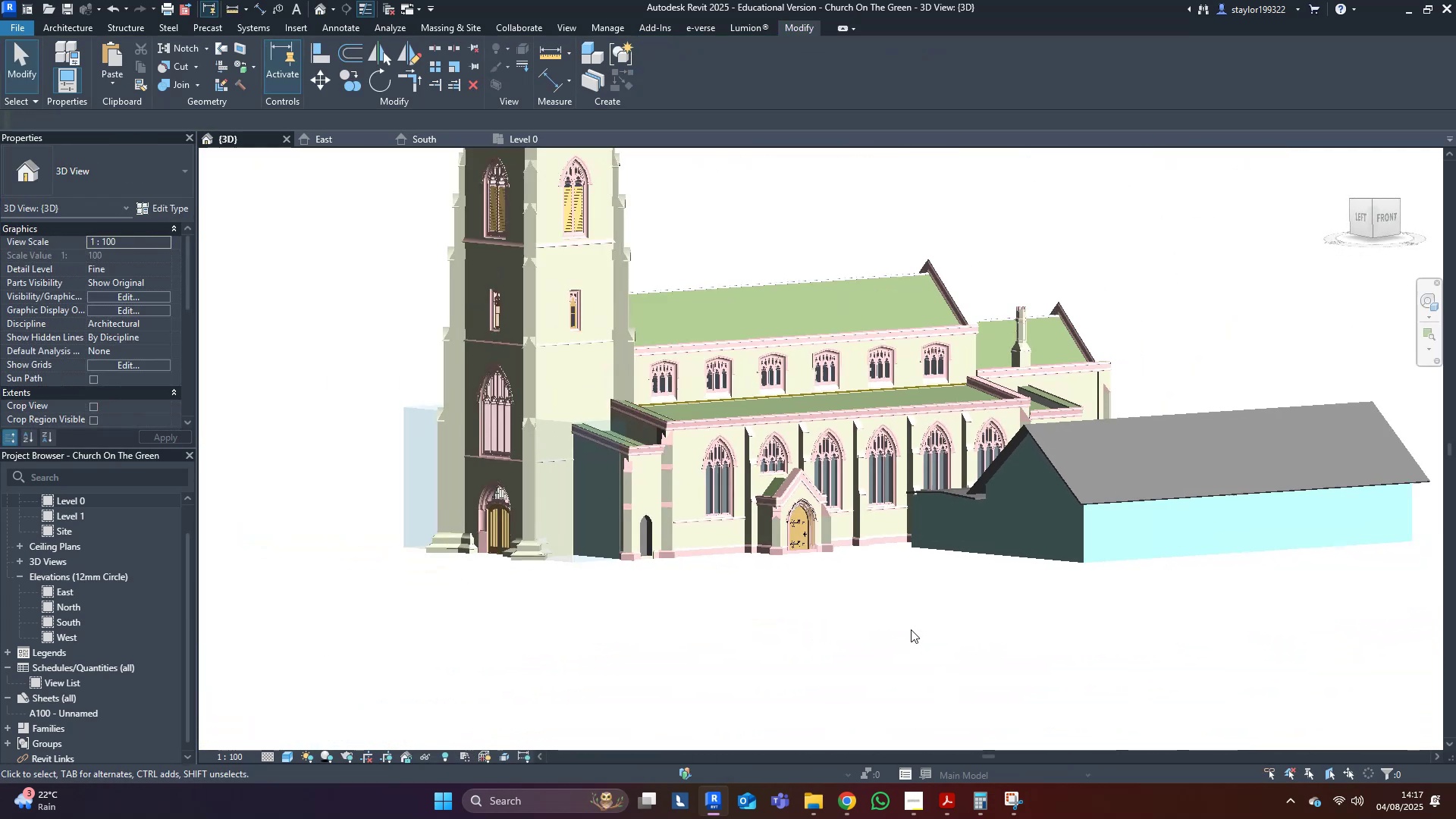 
hold_key(key=ShiftLeft, duration=1.5)
 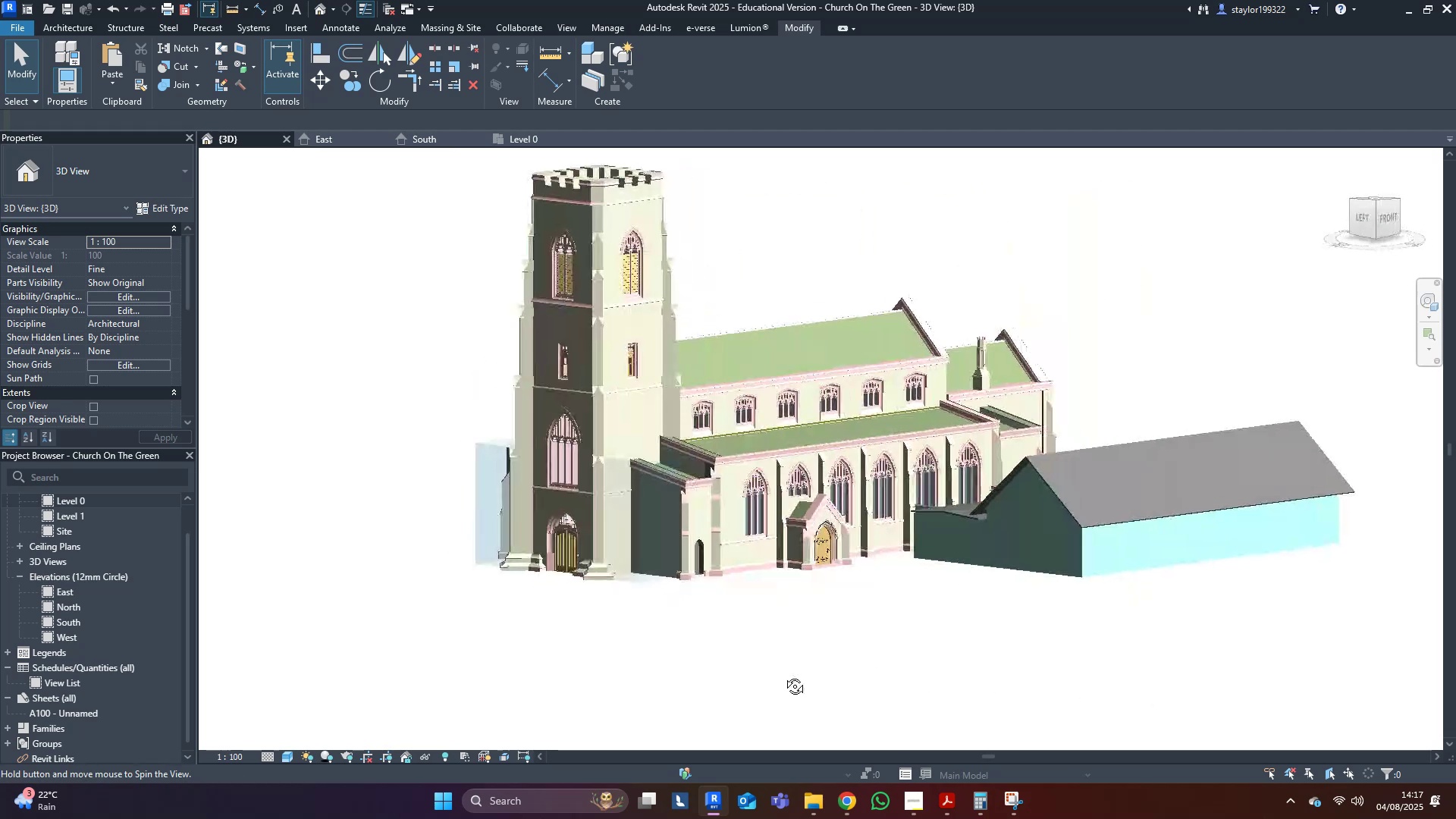 
hold_key(key=ShiftLeft, duration=1.17)
 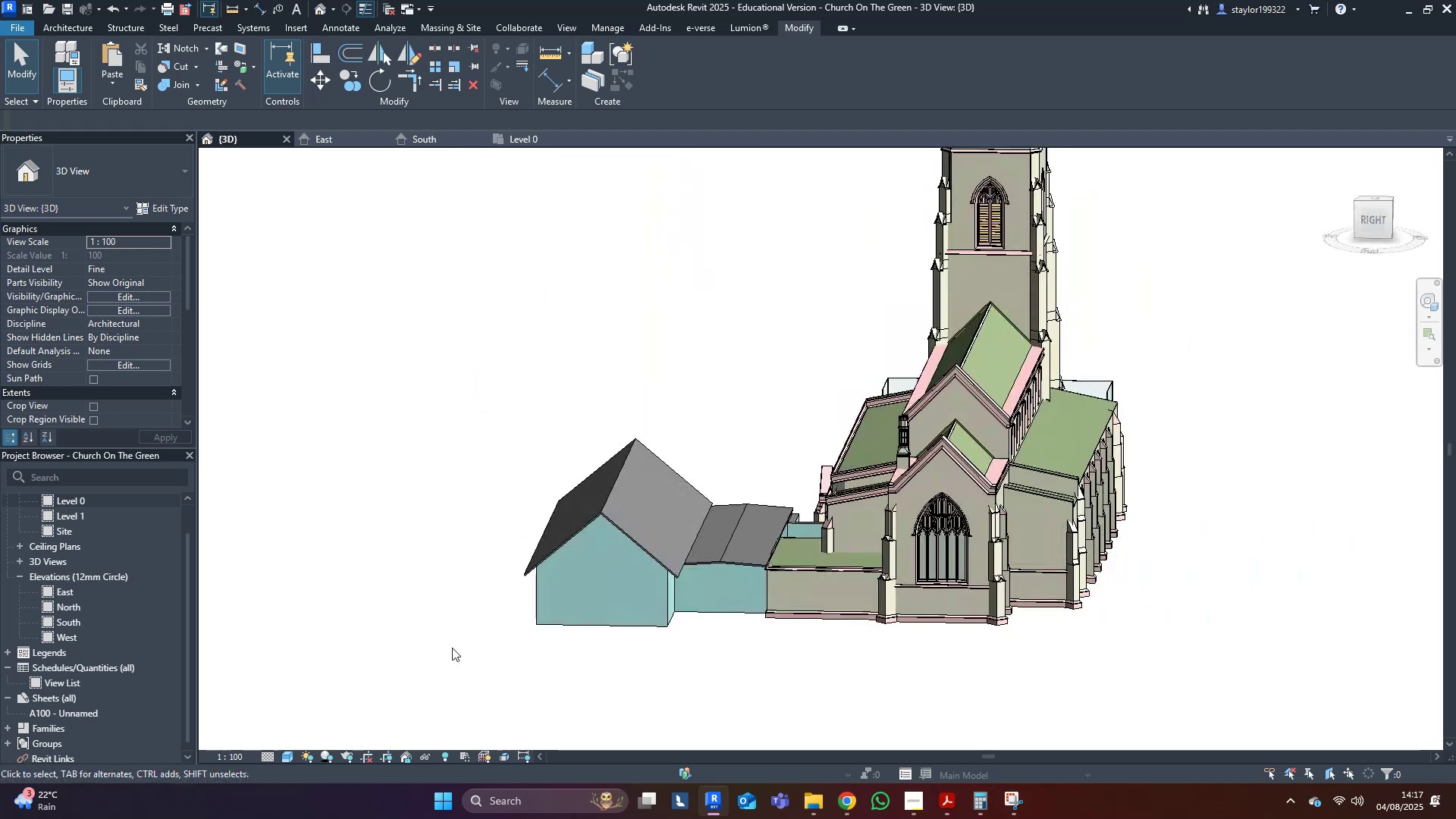 
hold_key(key=ShiftLeft, duration=0.67)
 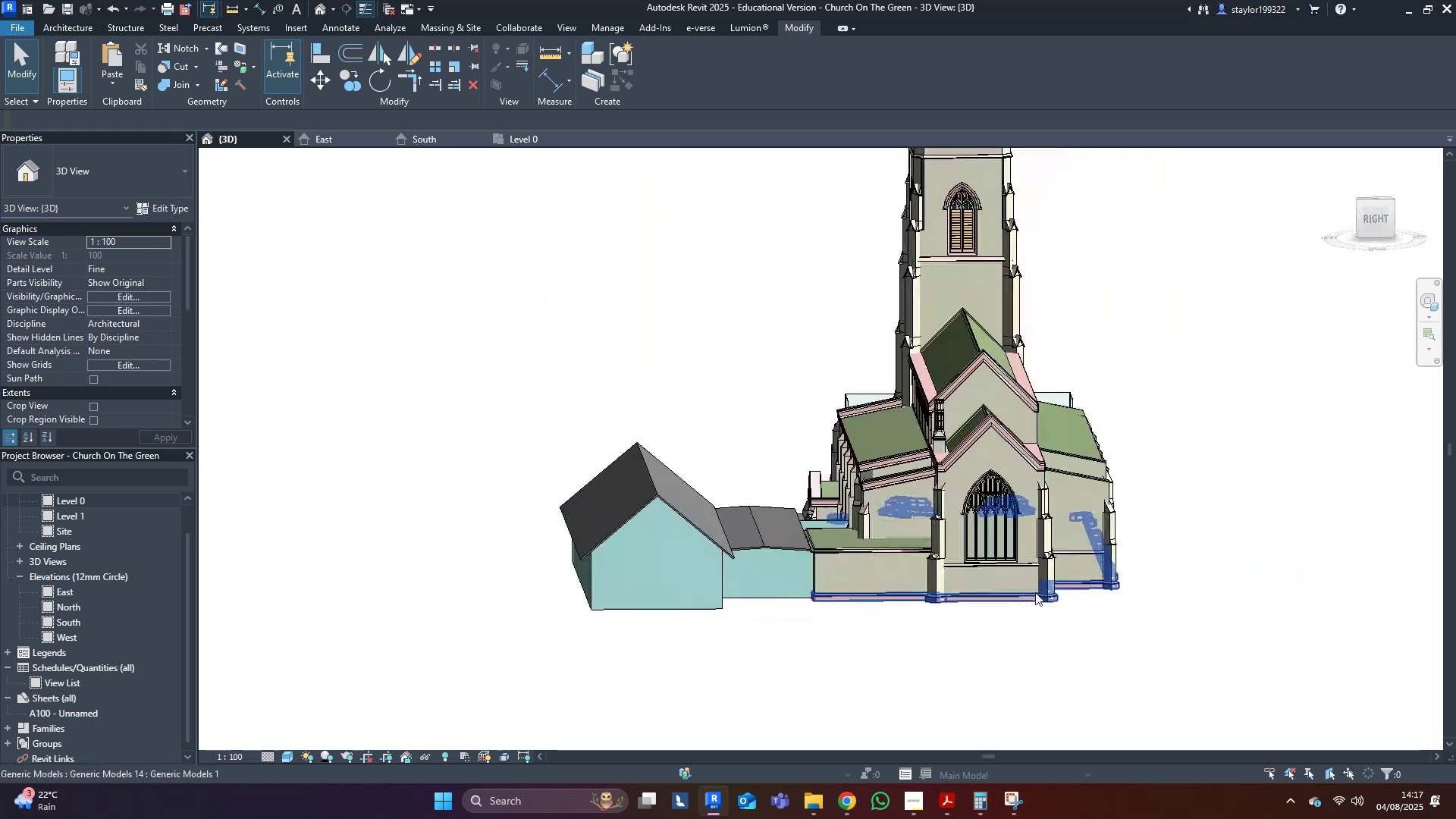 
key(Control+ControlLeft)
 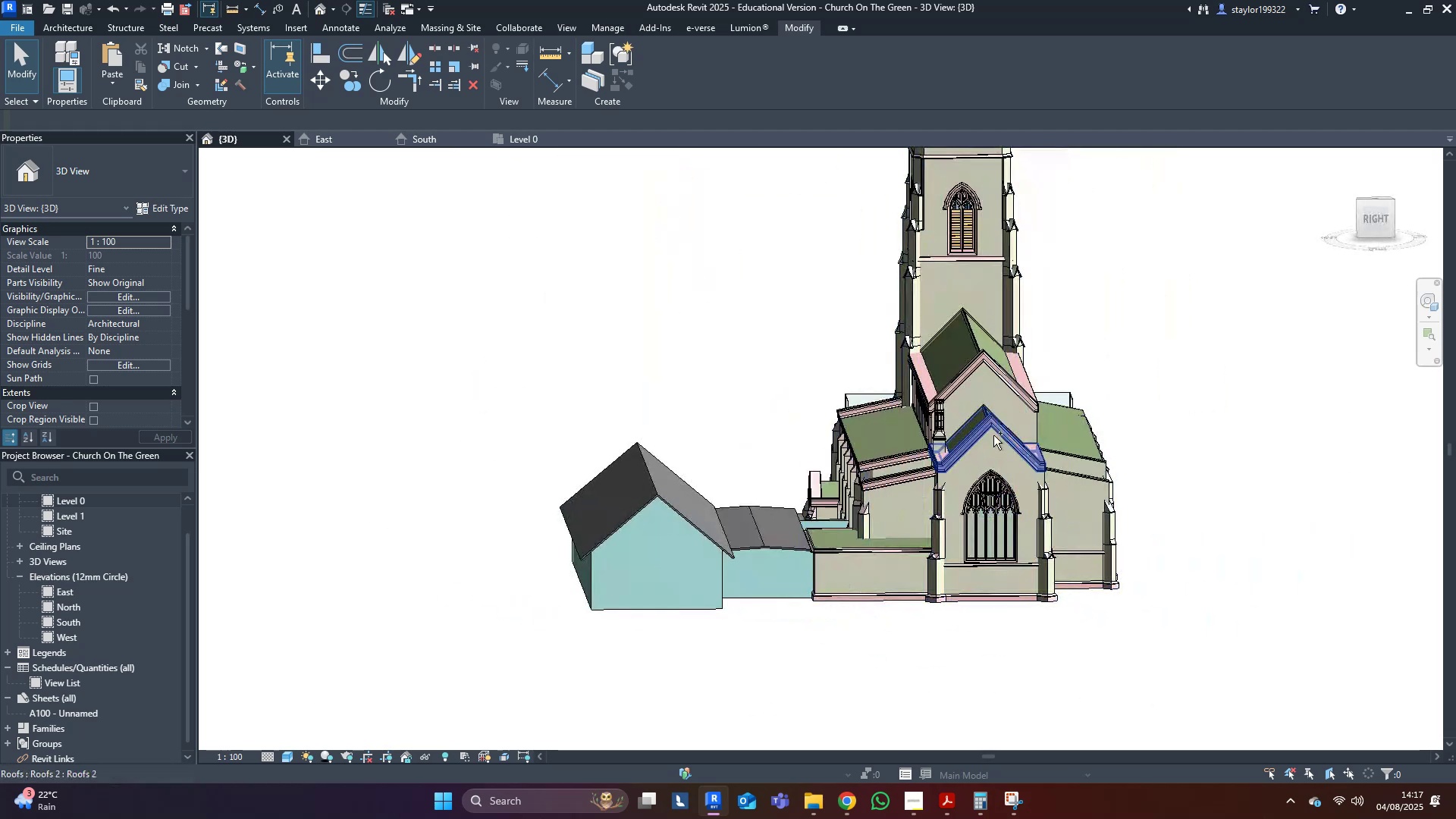 
key(Control+S)
 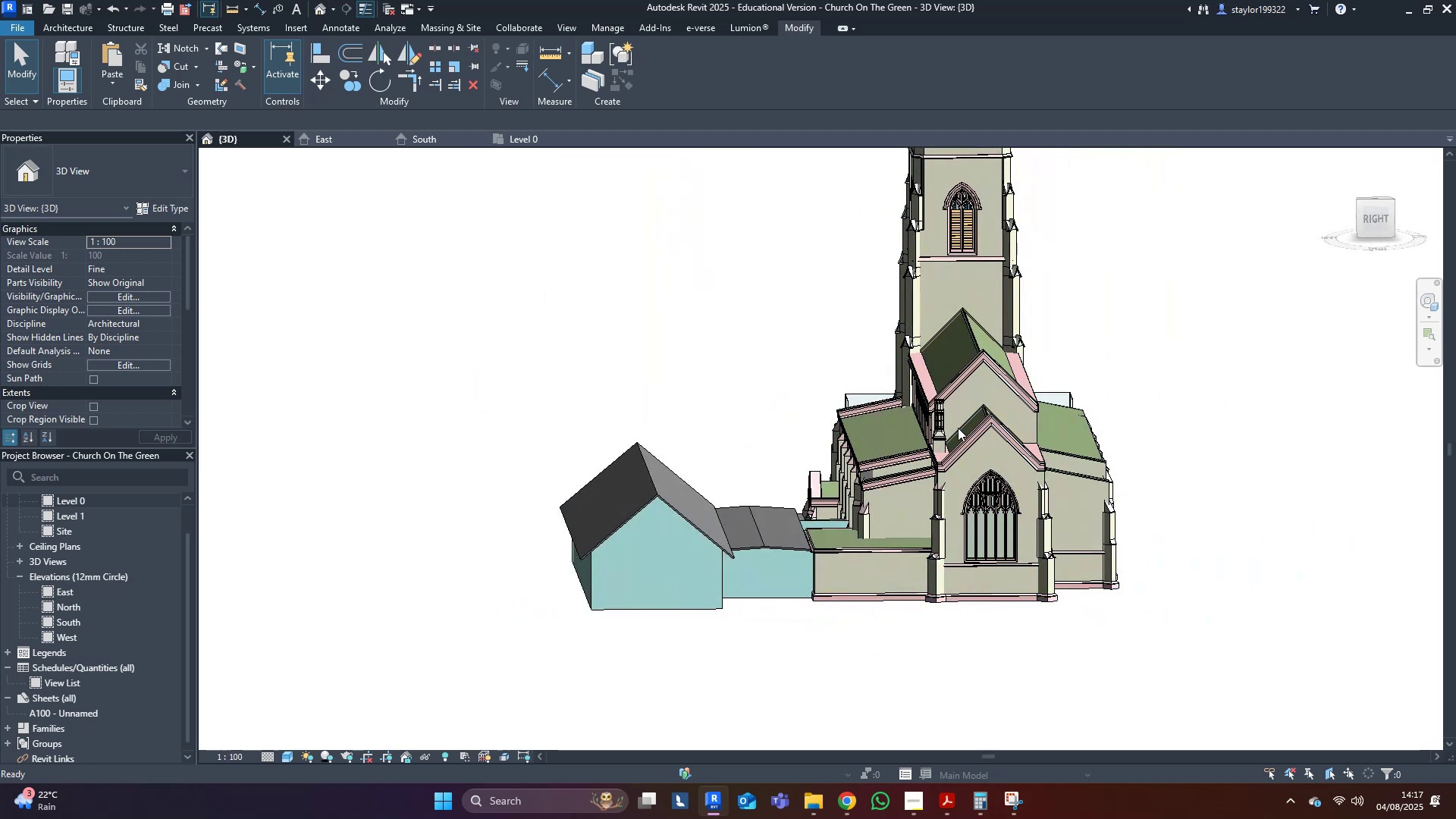 
scroll: coordinate [1100, 557], scroll_direction: up, amount: 8.0
 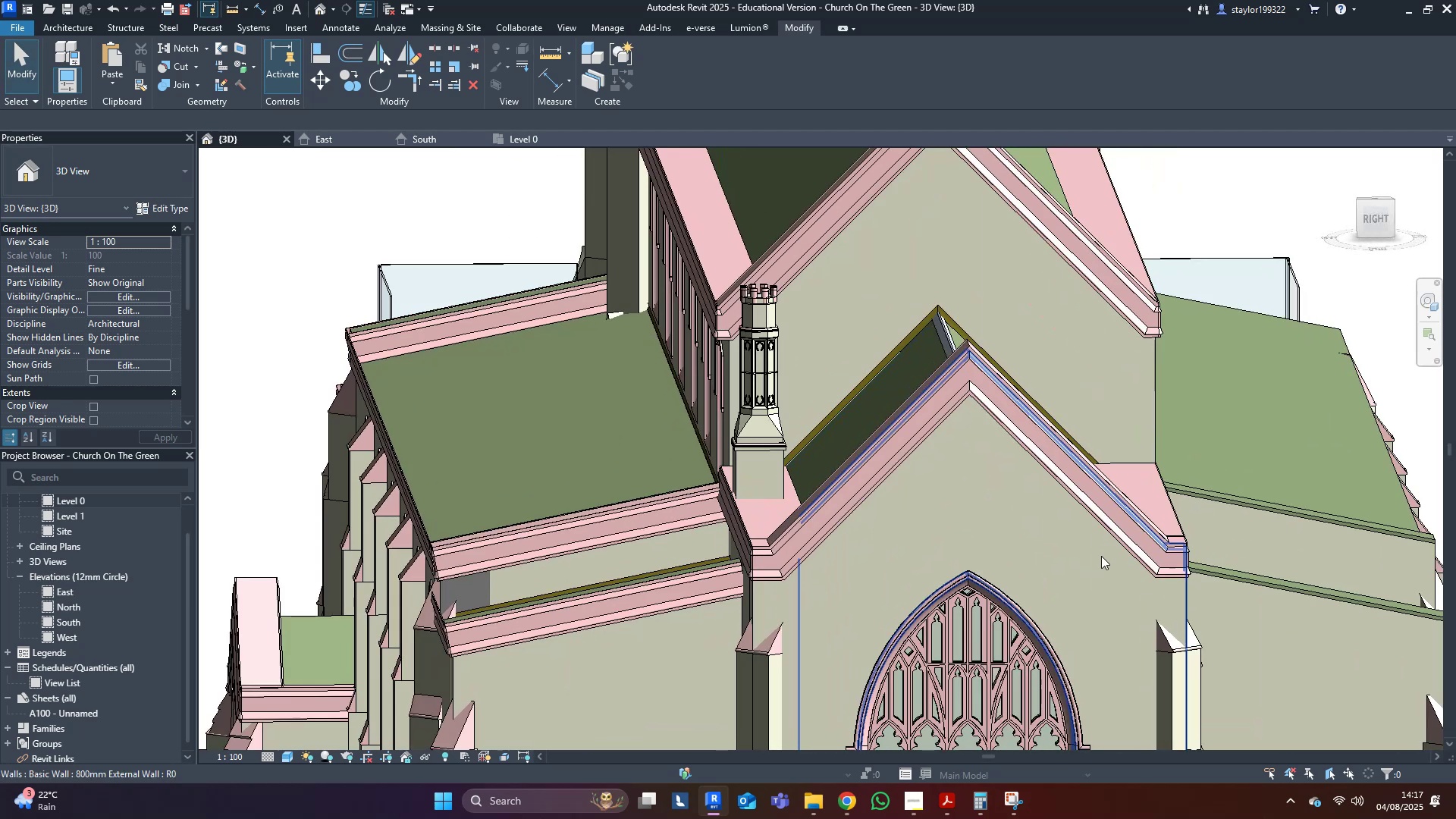 
hold_key(key=ShiftLeft, duration=0.43)
 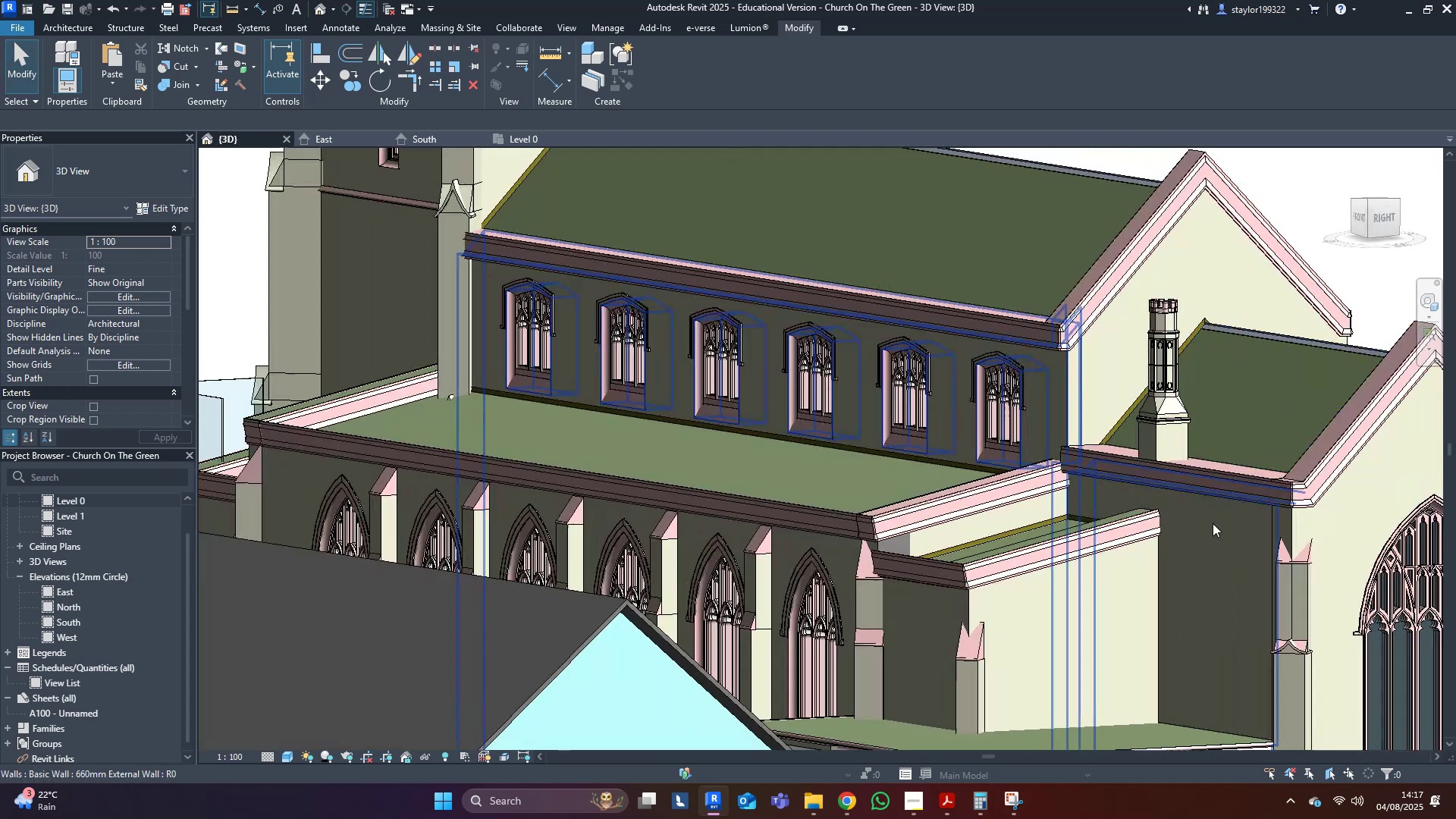 
scroll: coordinate [1064, 508], scroll_direction: down, amount: 9.0
 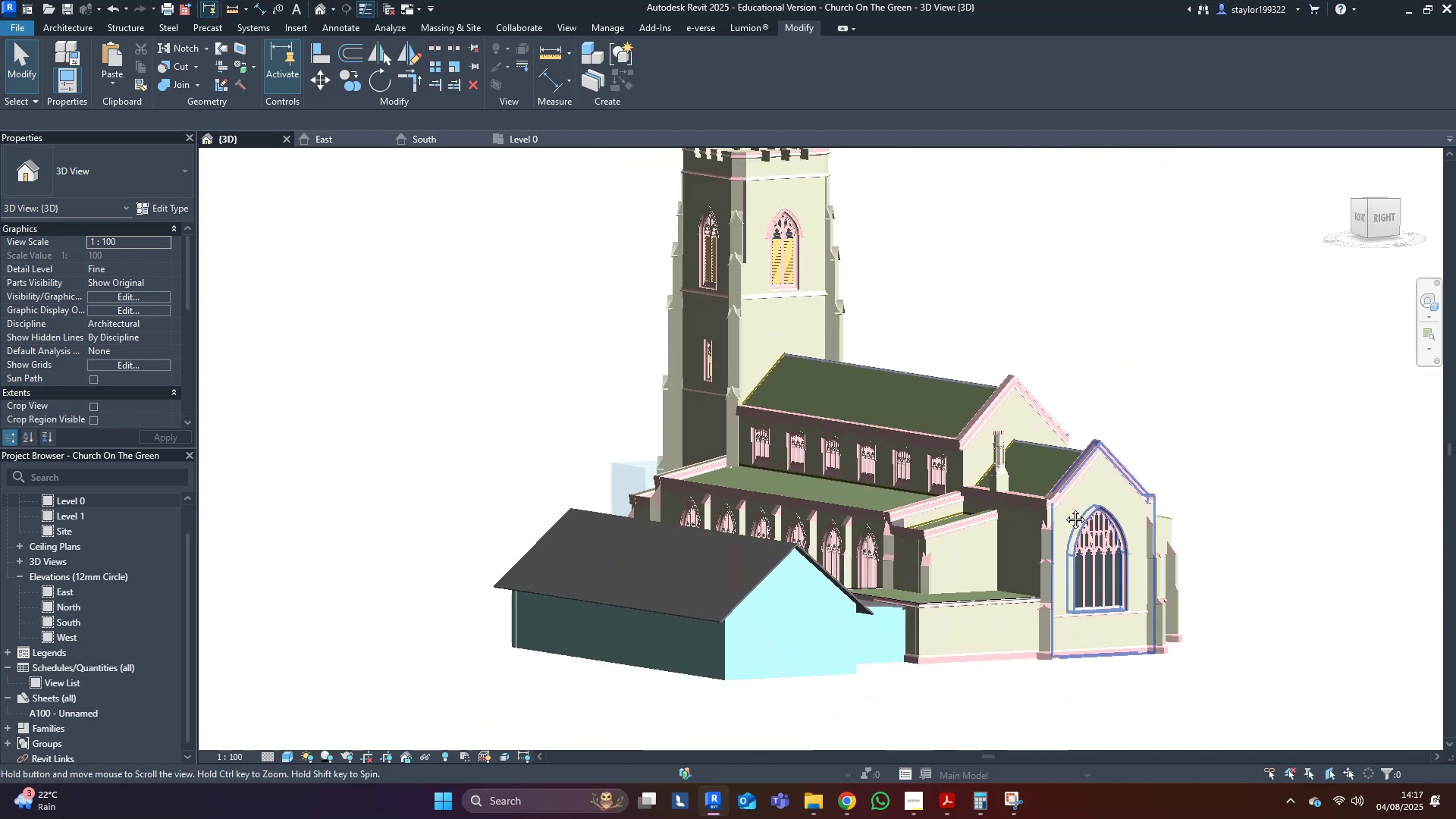 
hold_key(key=ShiftLeft, duration=0.34)
 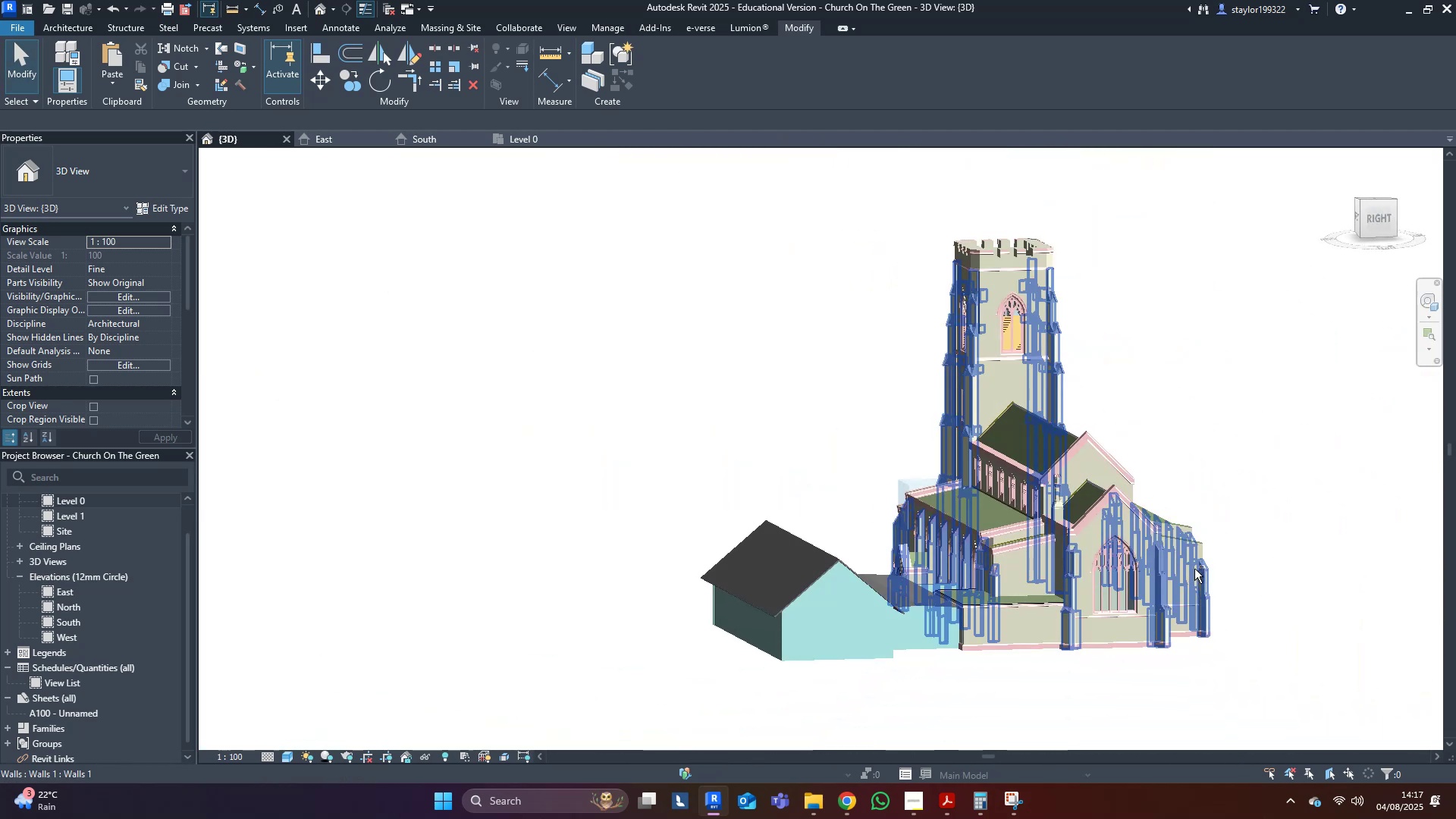 
scroll: coordinate [1179, 573], scroll_direction: up, amount: 5.0
 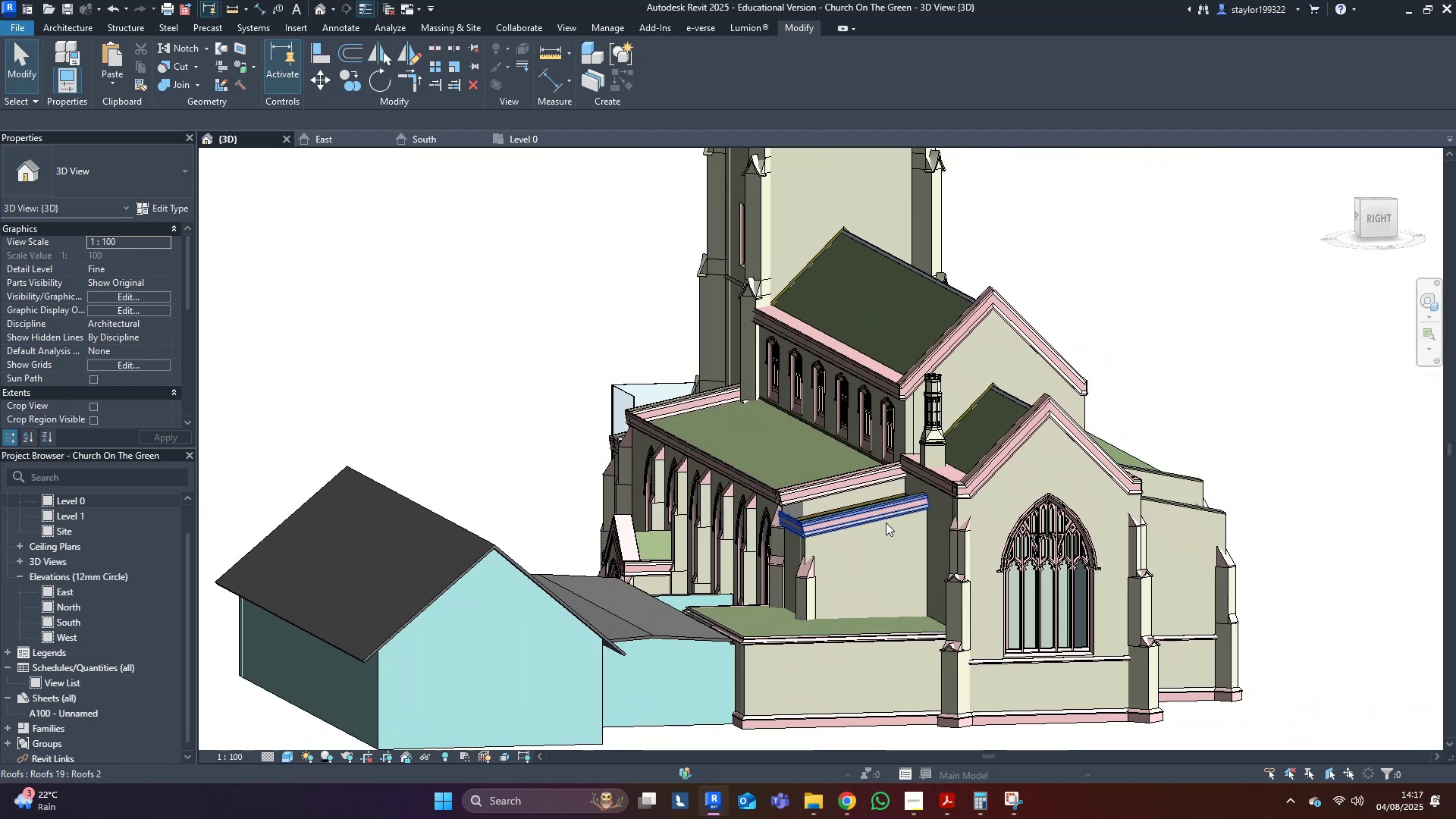 
left_click([884, 522])
 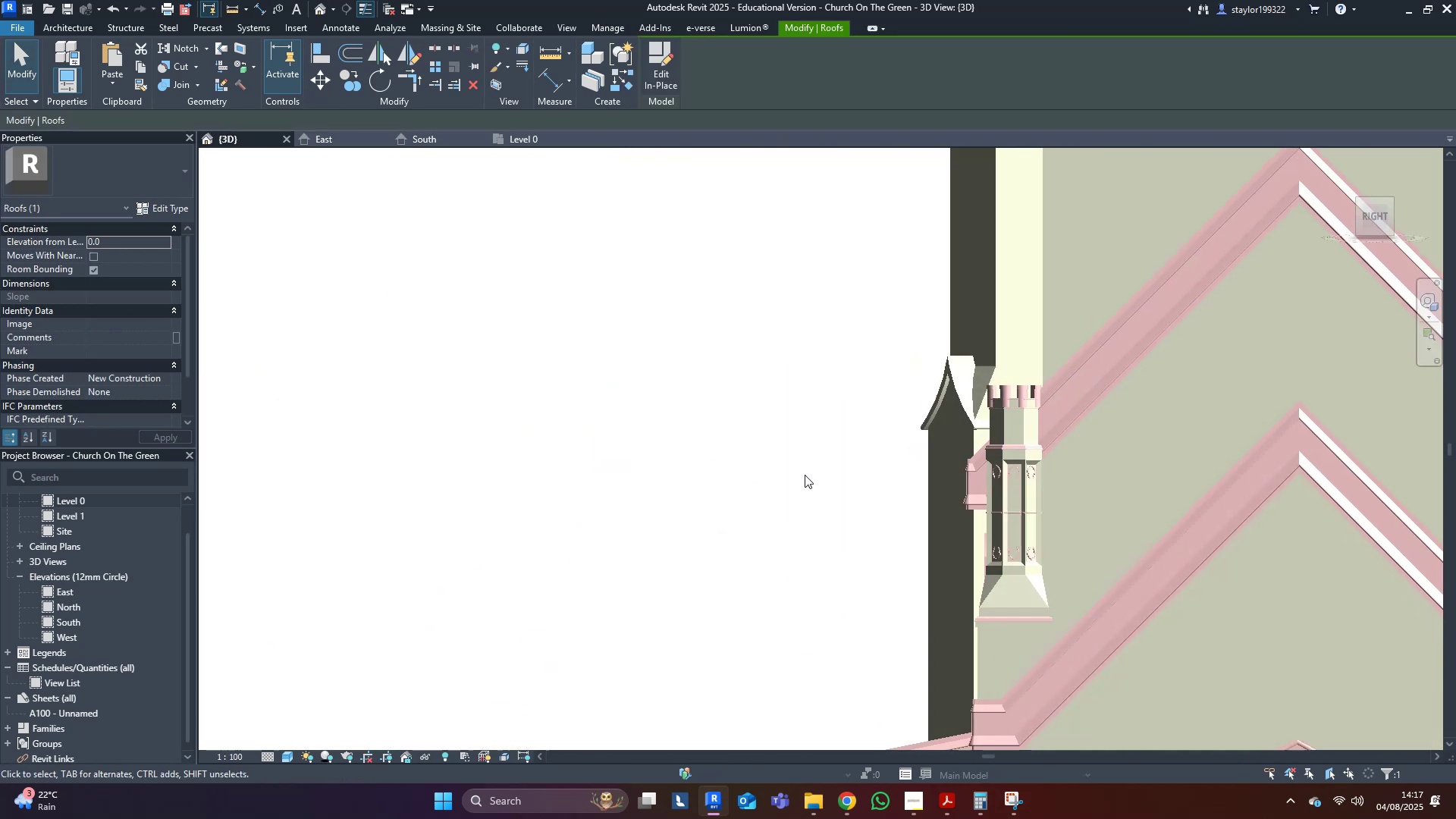 
hold_key(key=ControlLeft, duration=0.76)
left_click([652, 395])
 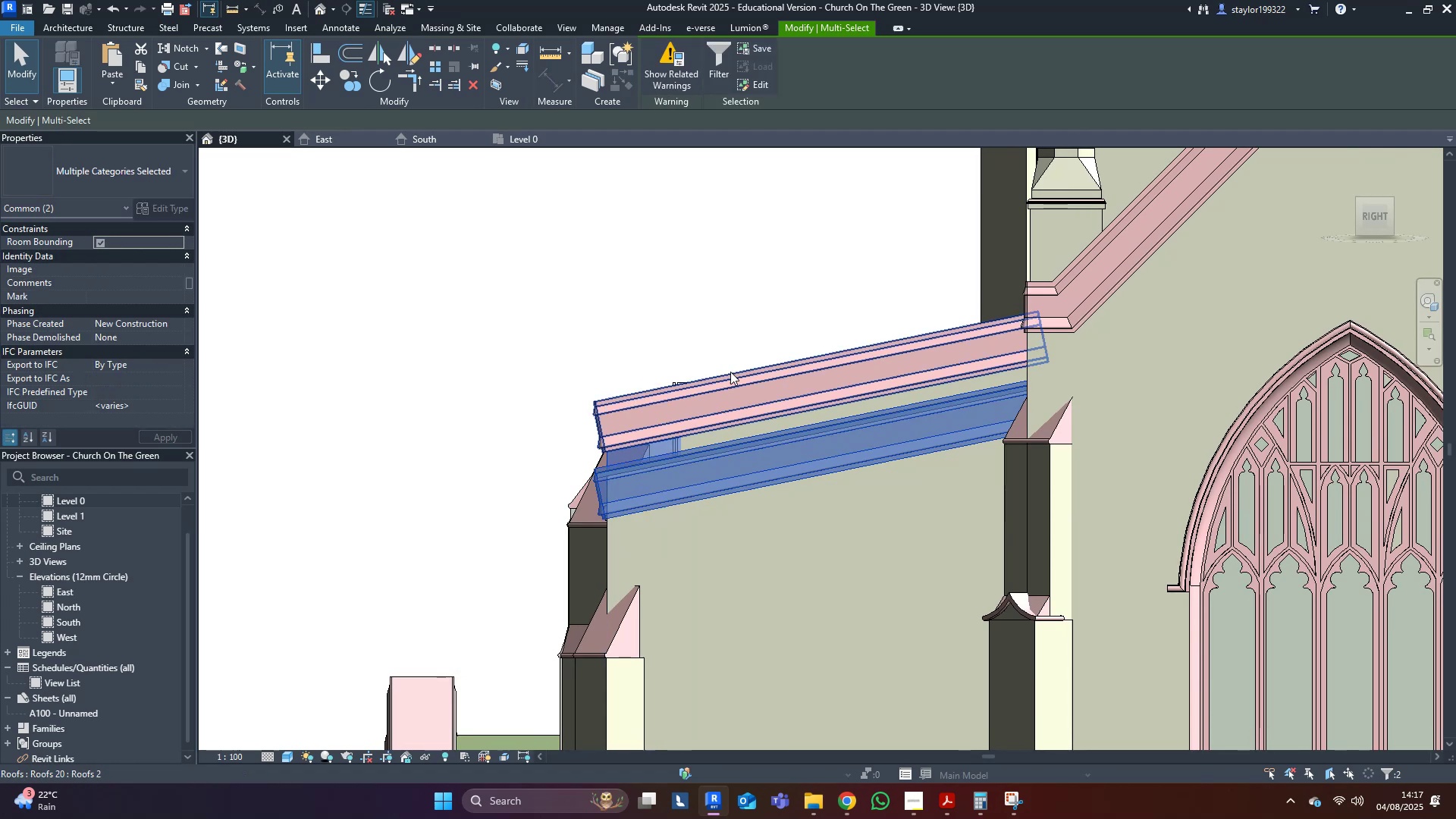 
left_click([739, 372])
 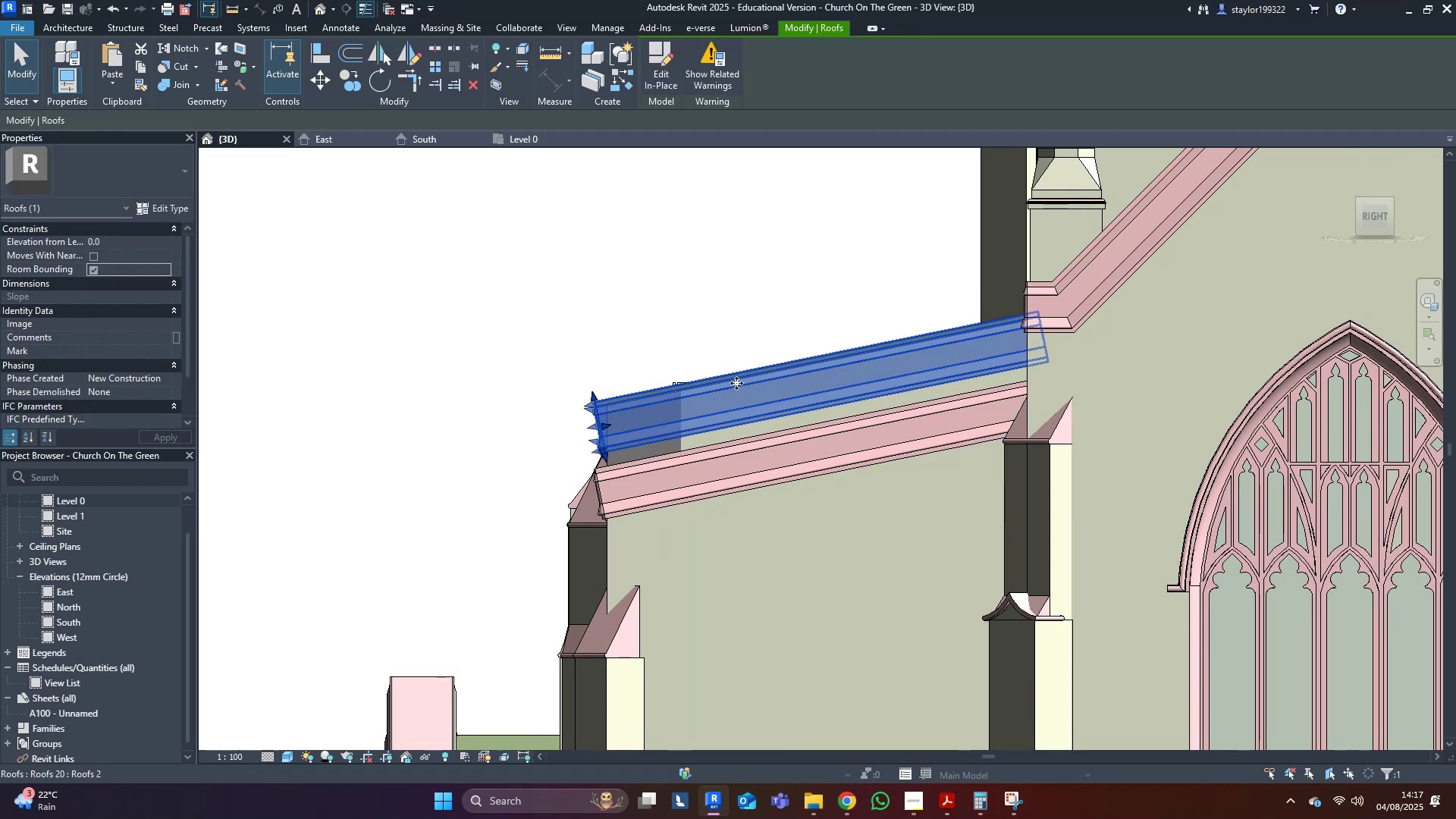 
hold_key(key=ControlLeft, duration=0.59)
double_click([728, 489])
 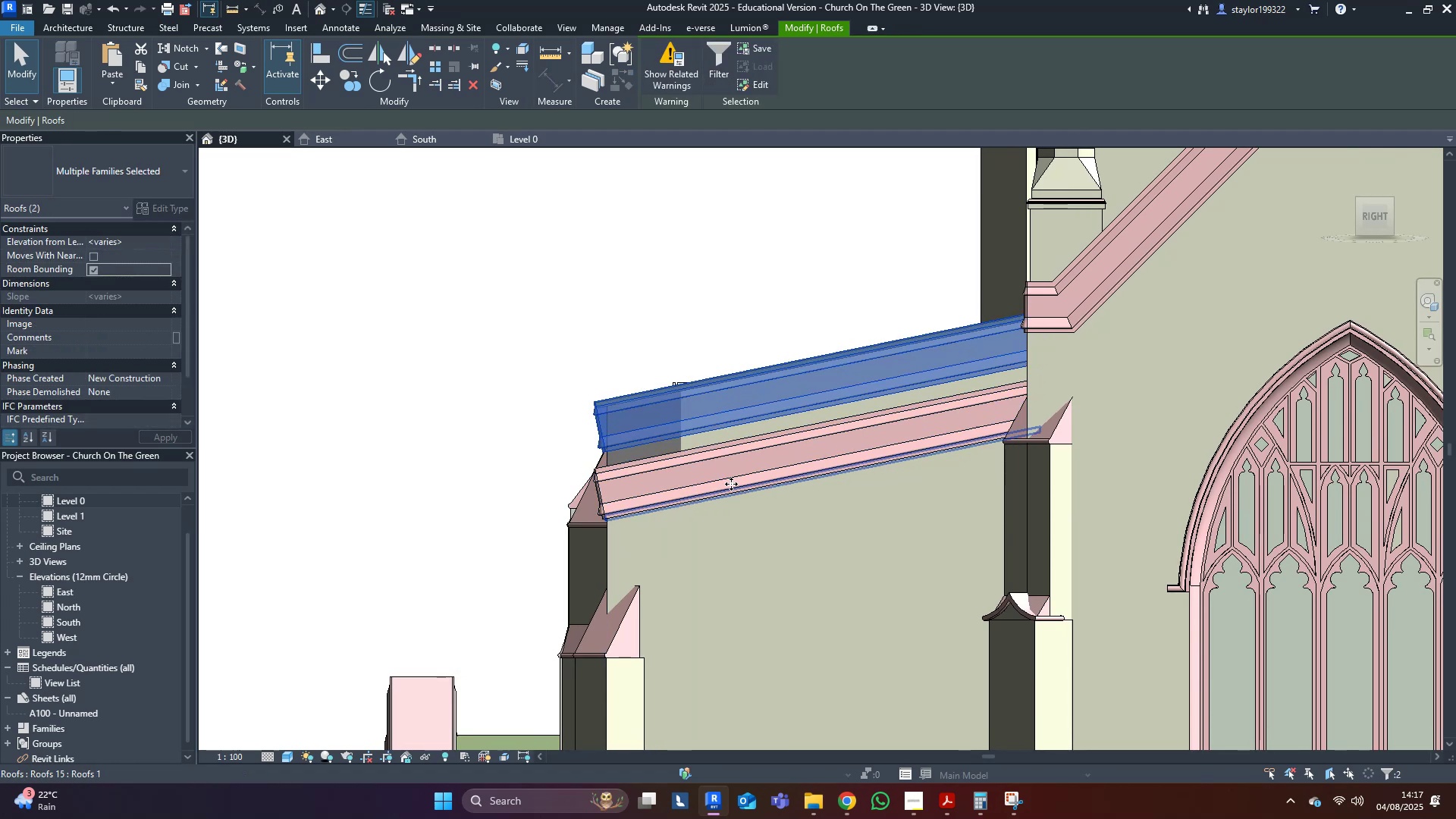 
left_click([728, 481])
 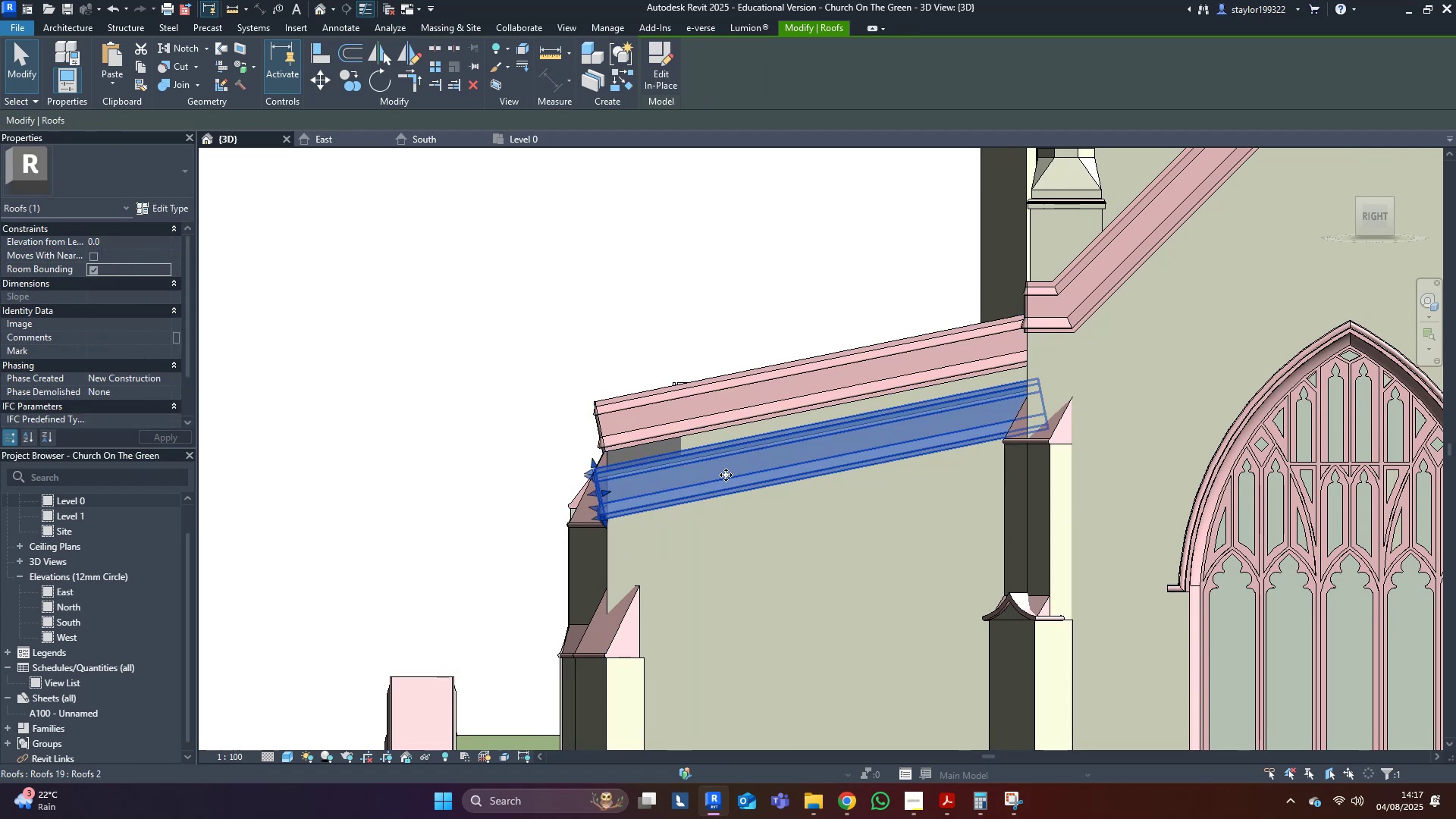 
hold_key(key=ControlLeft, duration=0.59)
double_click([733, 385])
 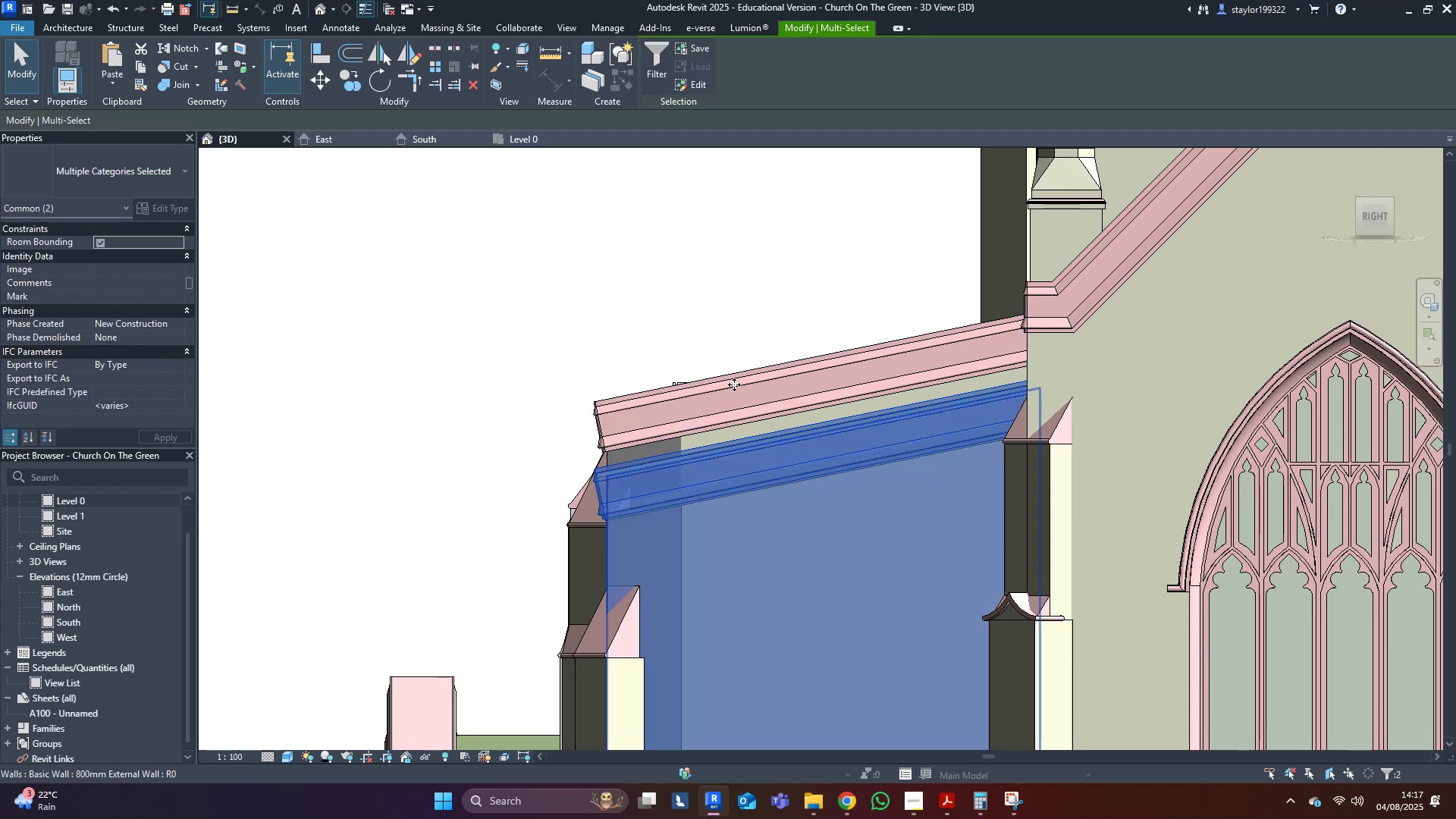 
left_click([735, 384])
 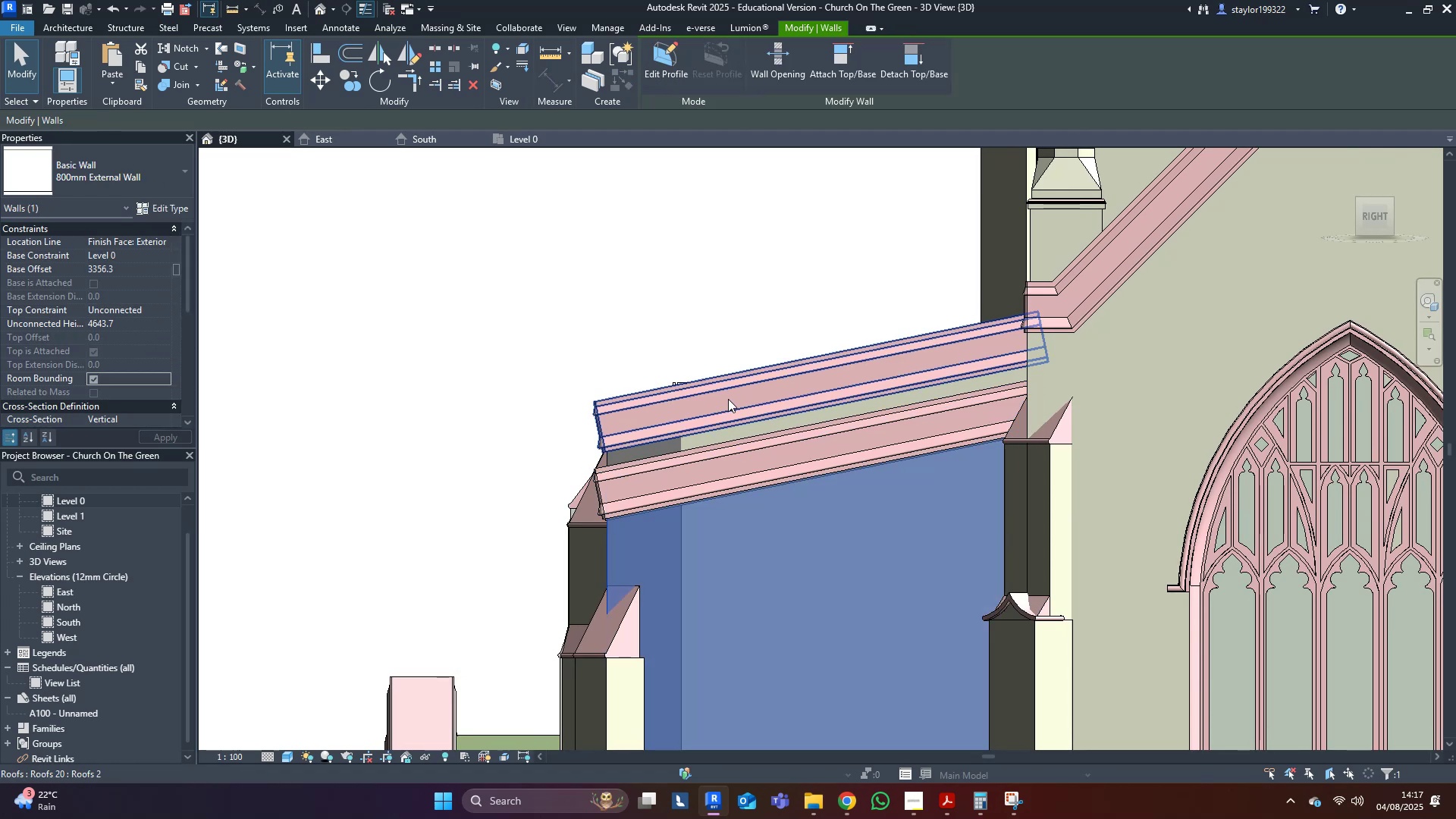 
left_click([728, 399])
 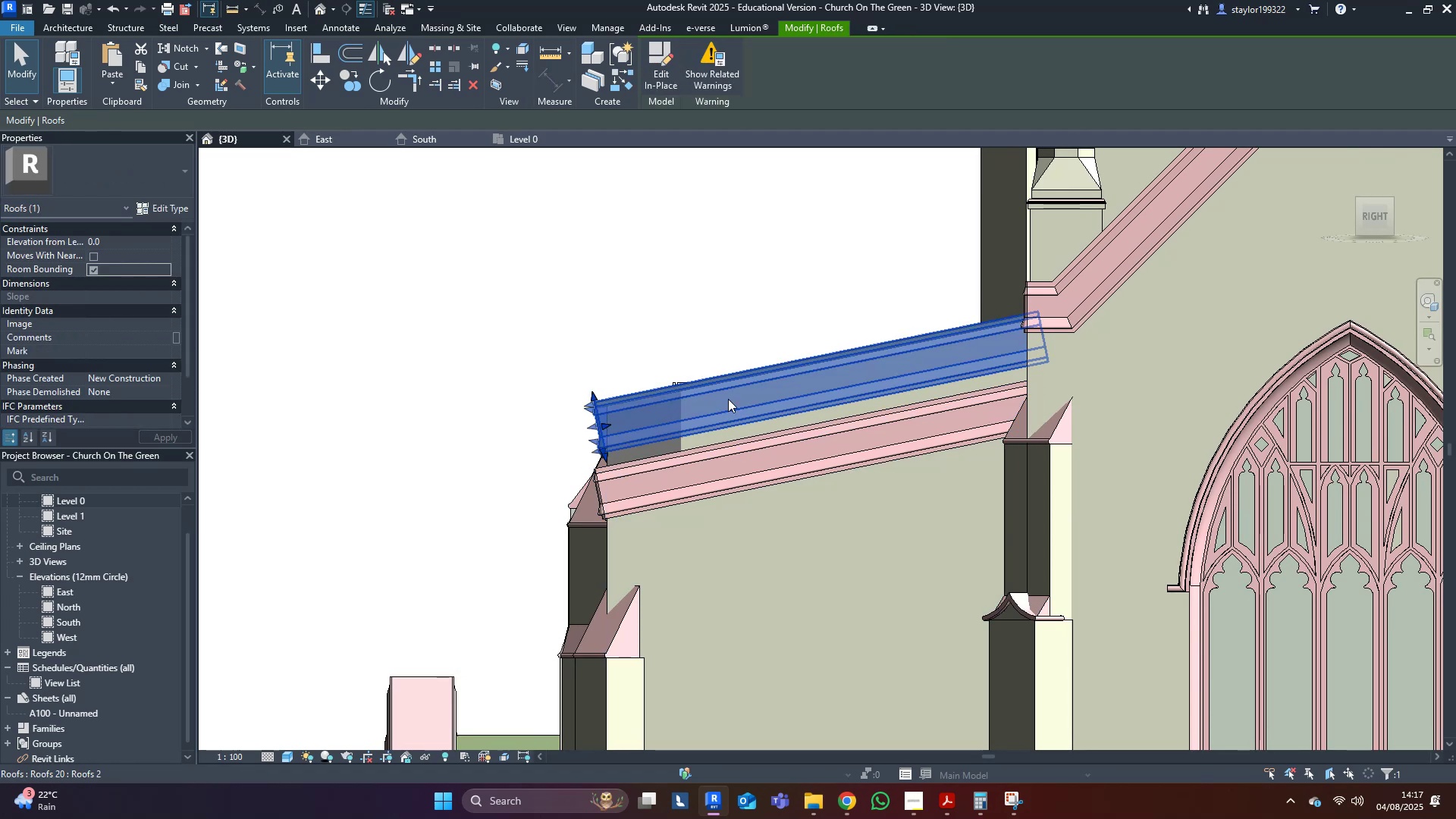 
hold_key(key=ControlLeft, duration=0.78)
left_click([682, 483])
 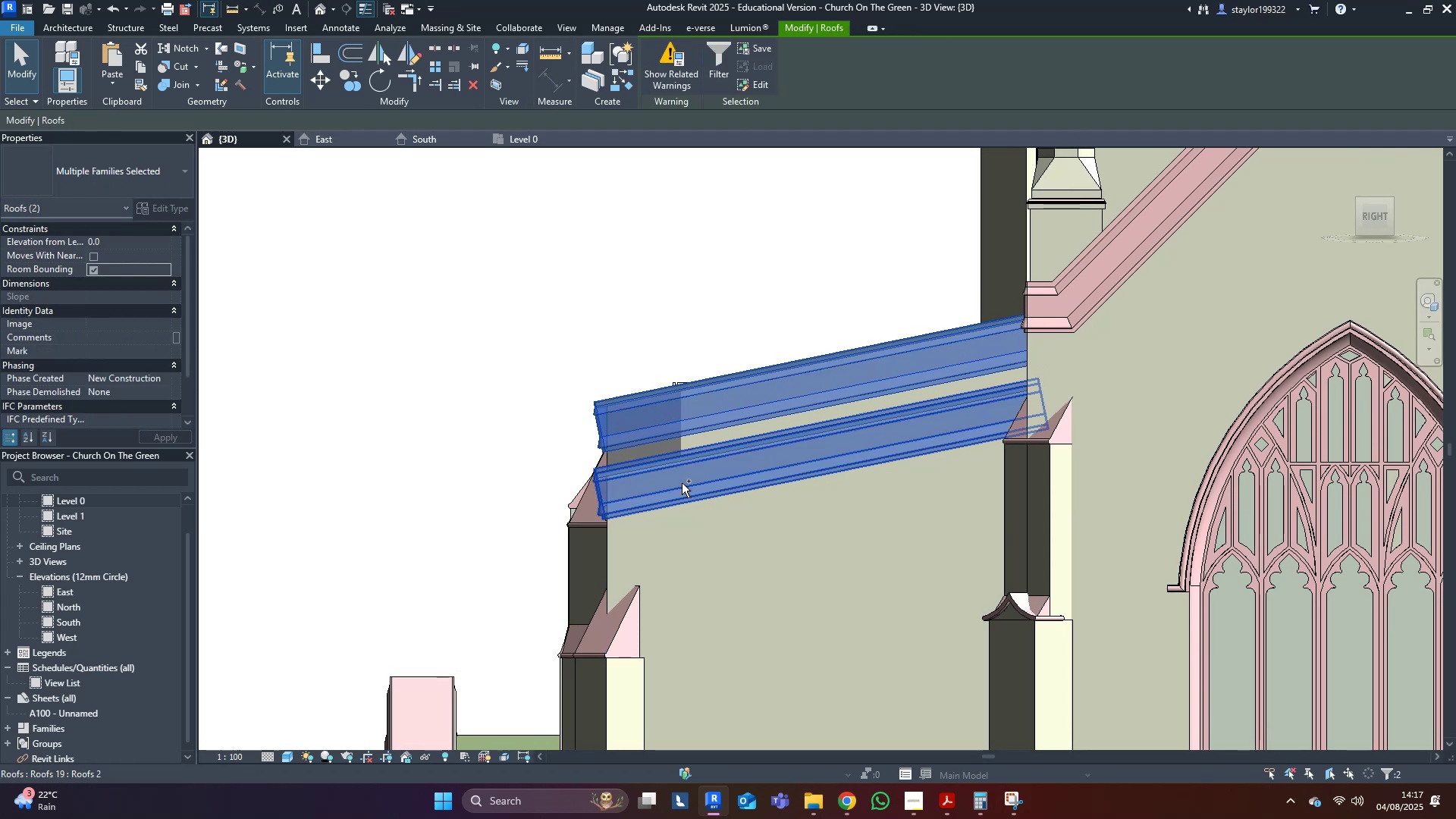 
scroll: coordinate [682, 483], scroll_direction: down, amount: 4.0
 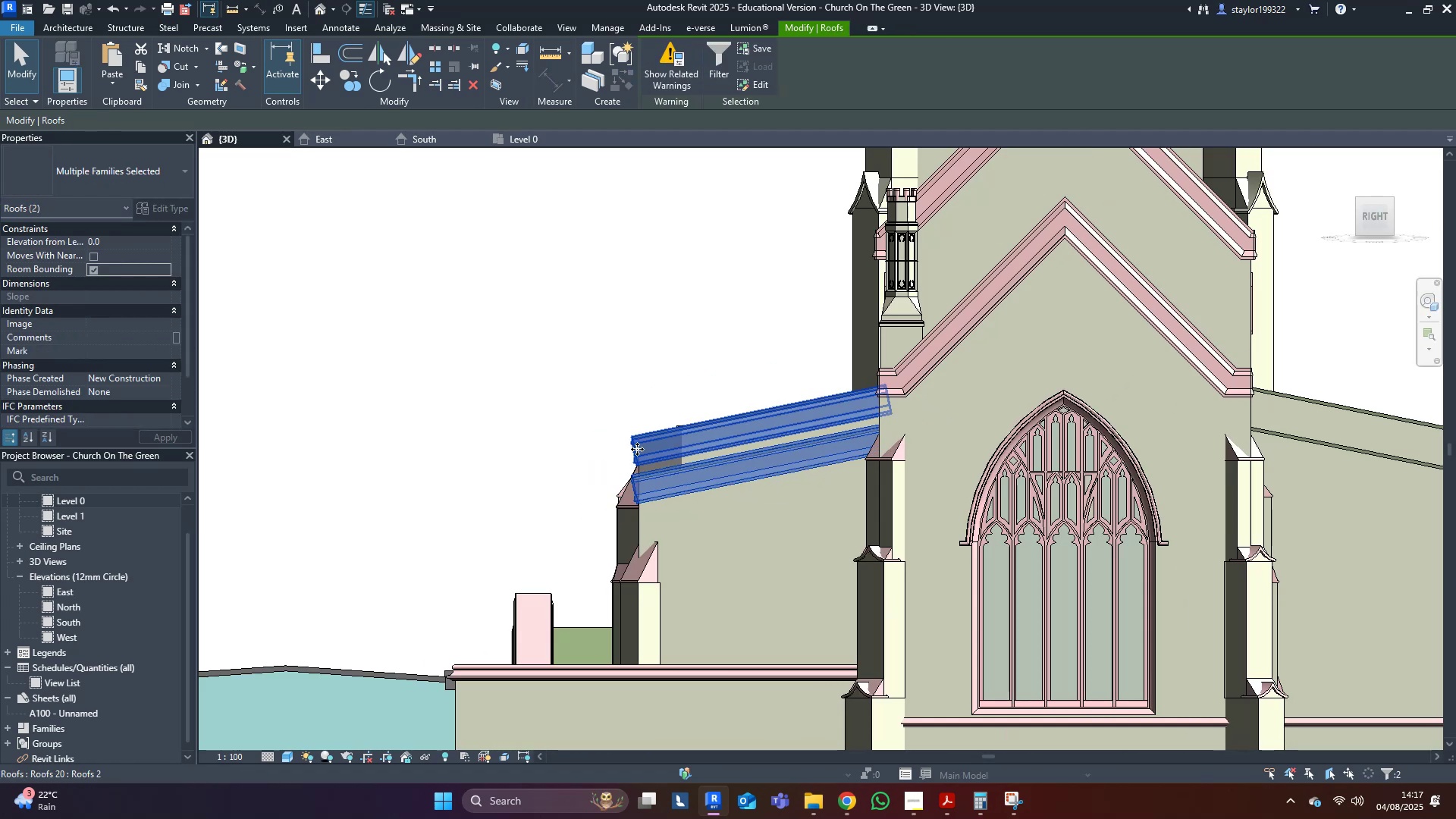 
type(dm)
key(Escape)
key(Escape)
 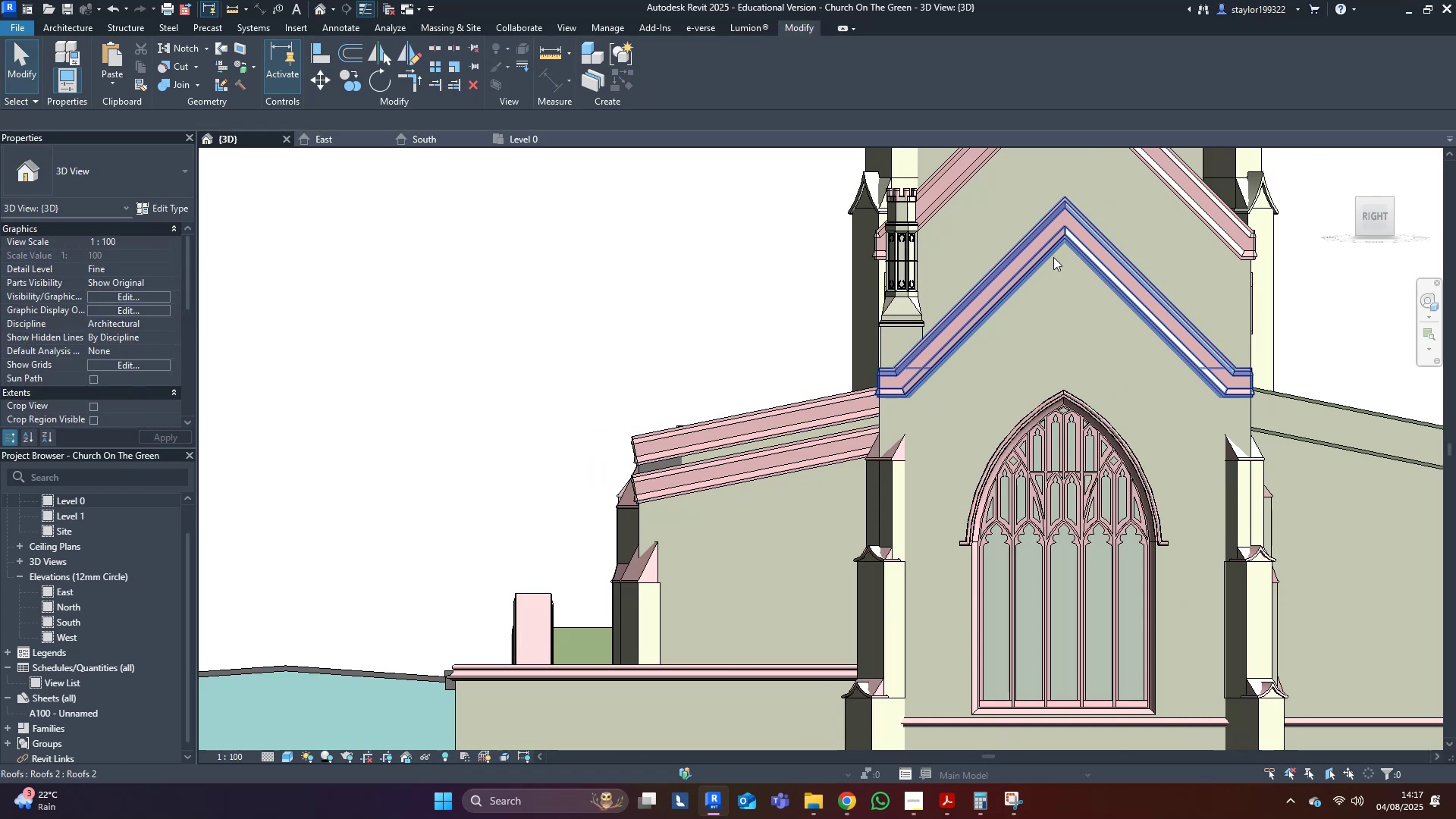 
middle_click([1053, 257])
 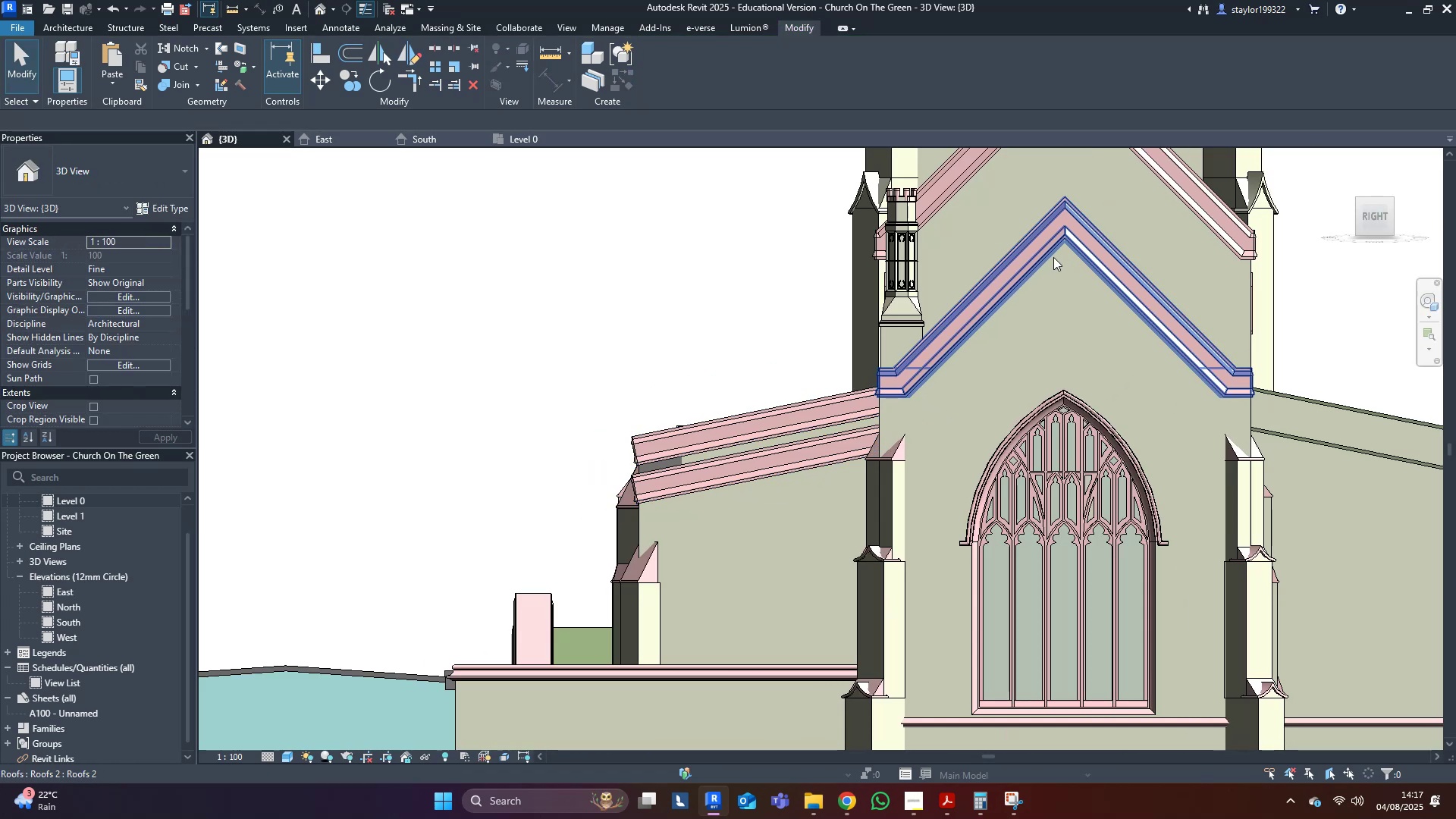 
type(pk)
 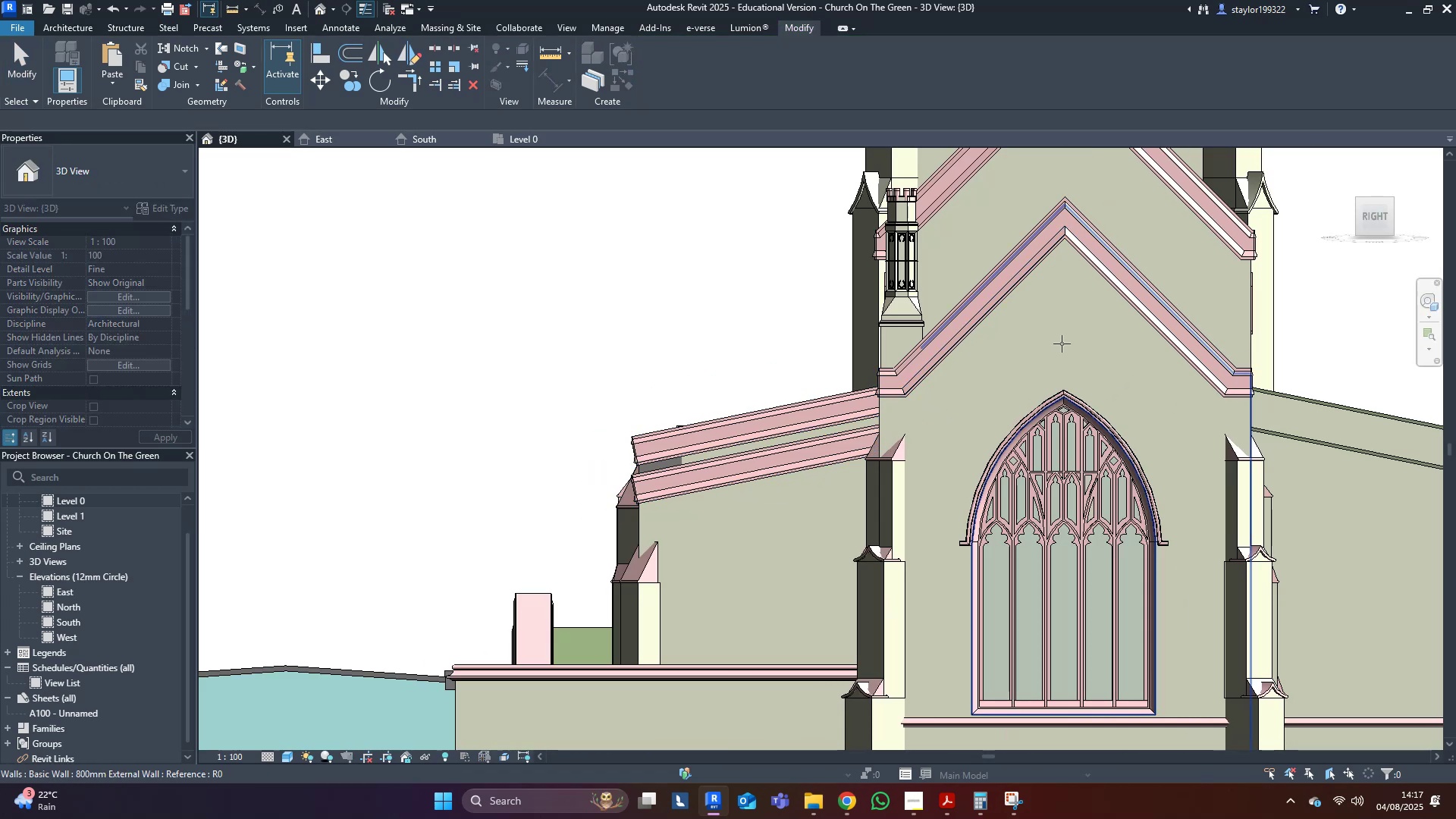 
left_click([1062, 344])
 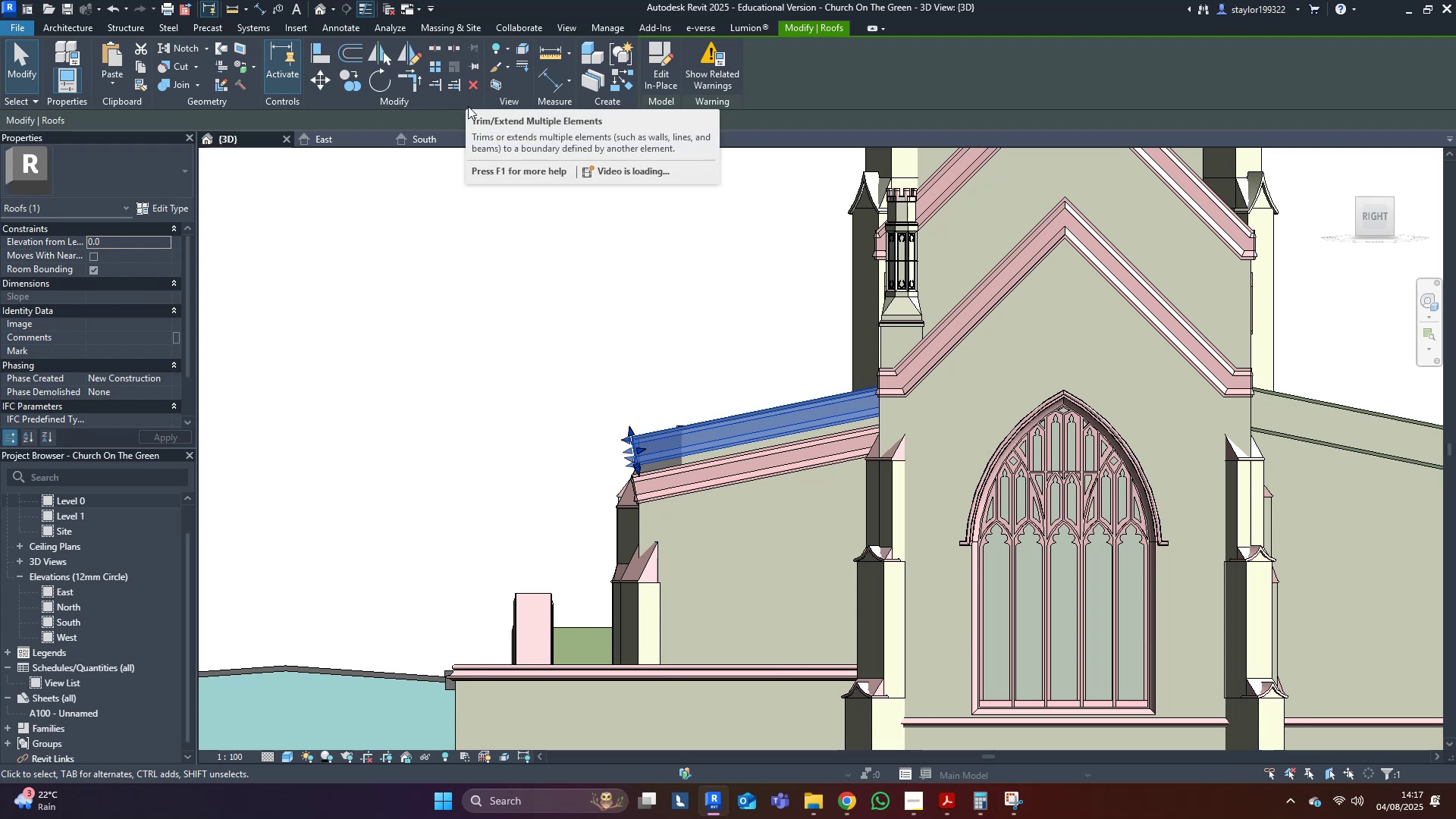 
hold_key(key=ControlLeft, duration=0.42)
 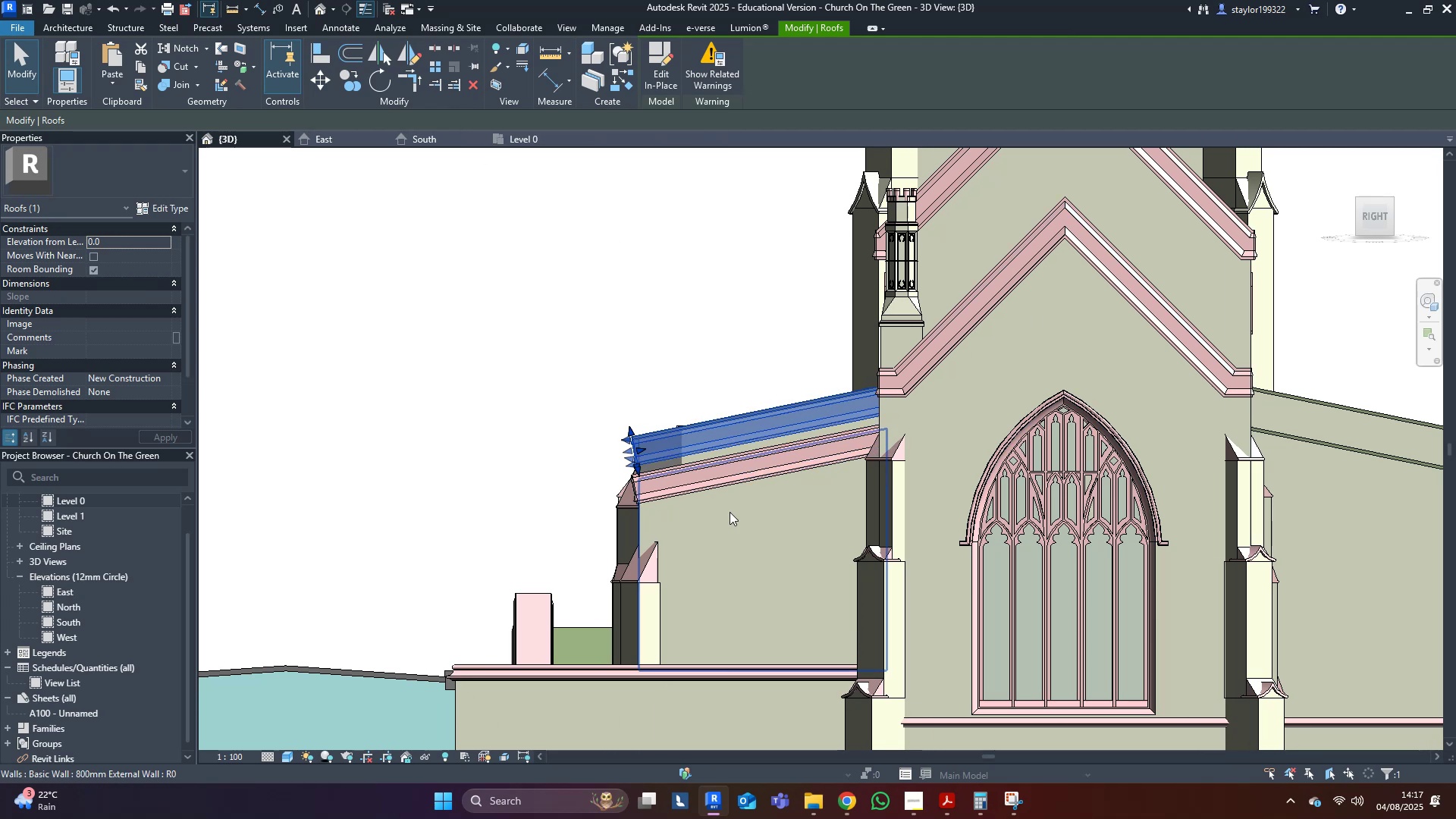 
hold_key(key=ControlLeft, duration=0.54)
left_click([711, 465])
 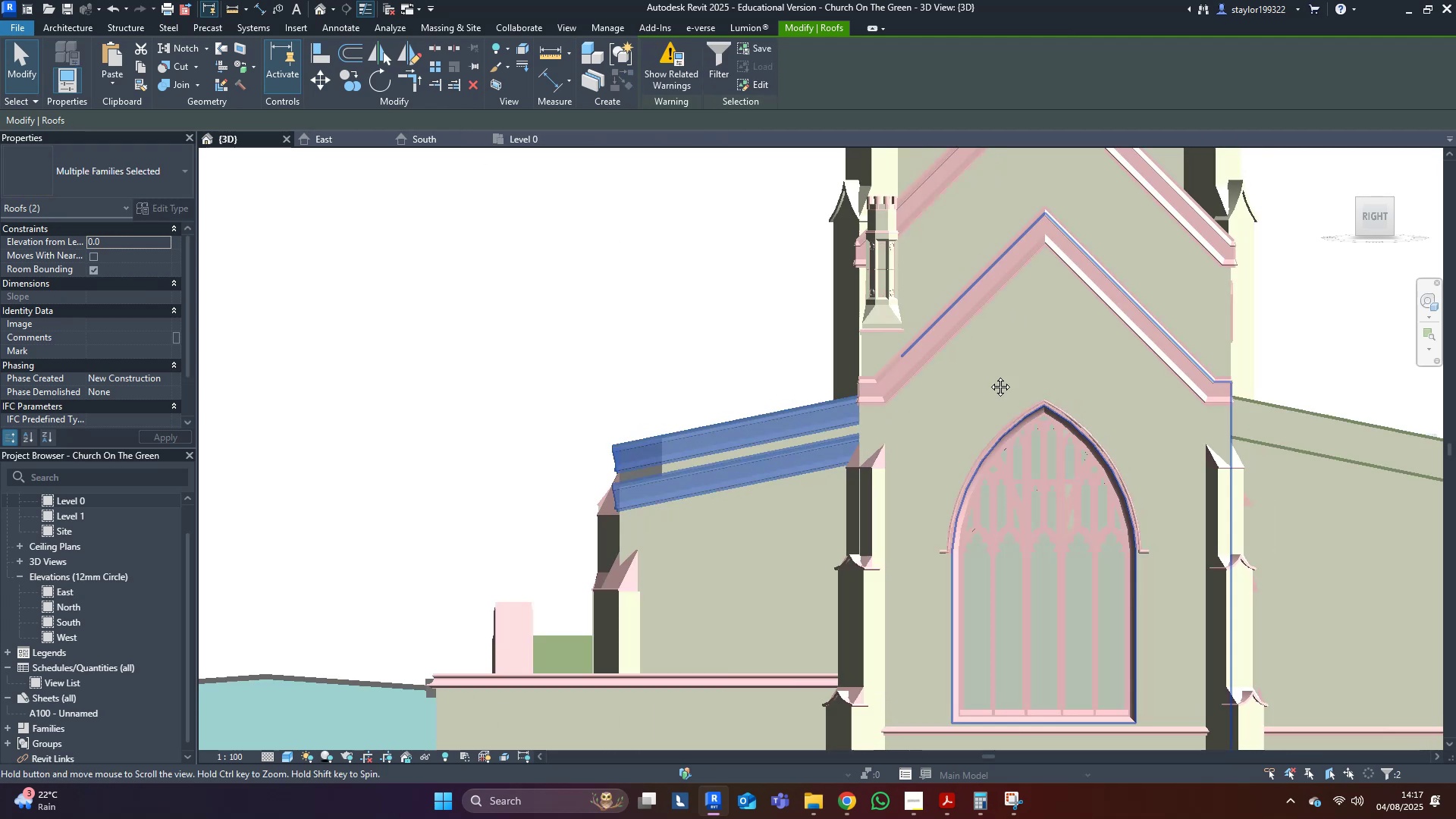 
type(dm)
 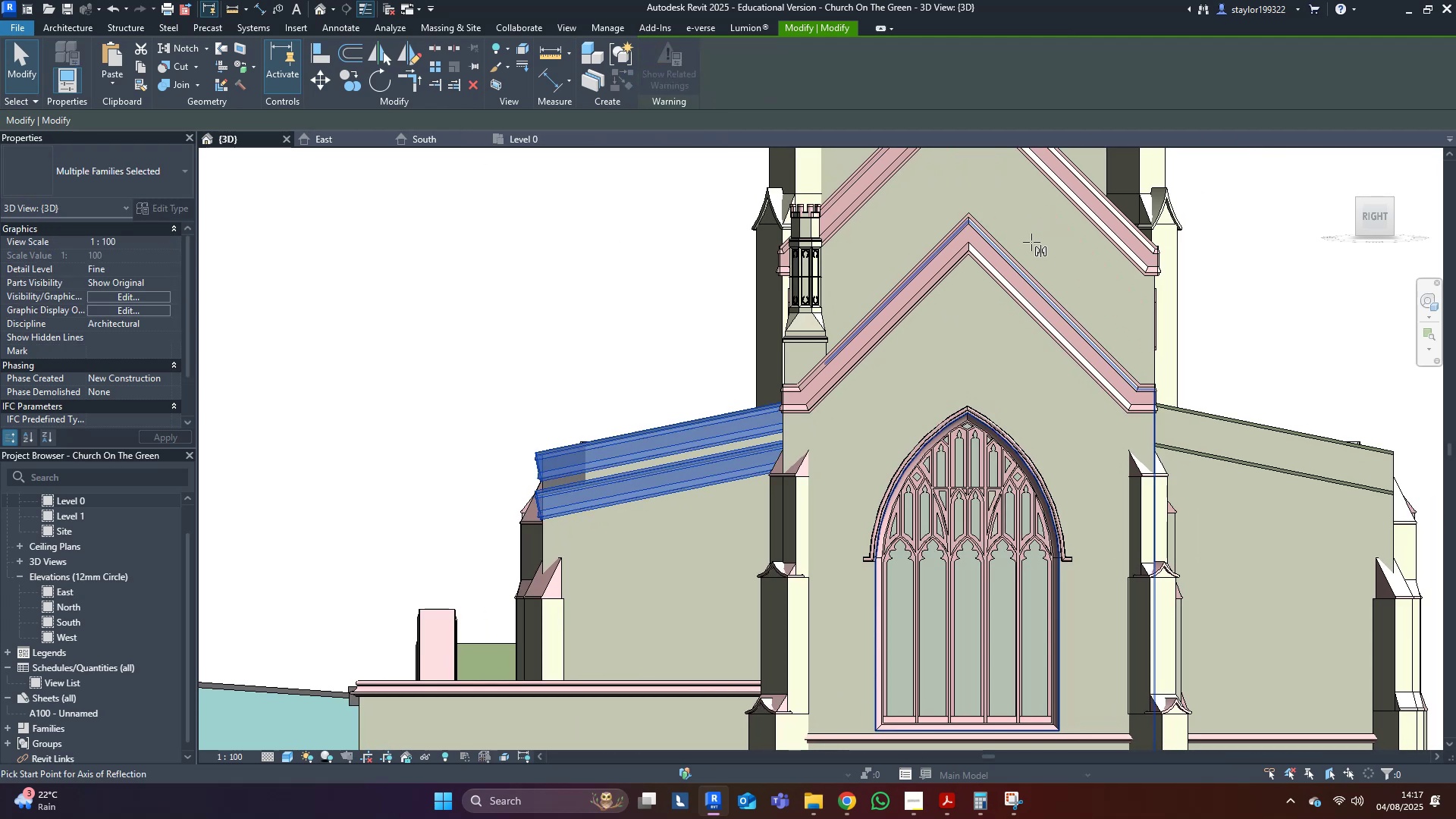 
scroll: coordinate [944, 259], scroll_direction: up, amount: 11.0
 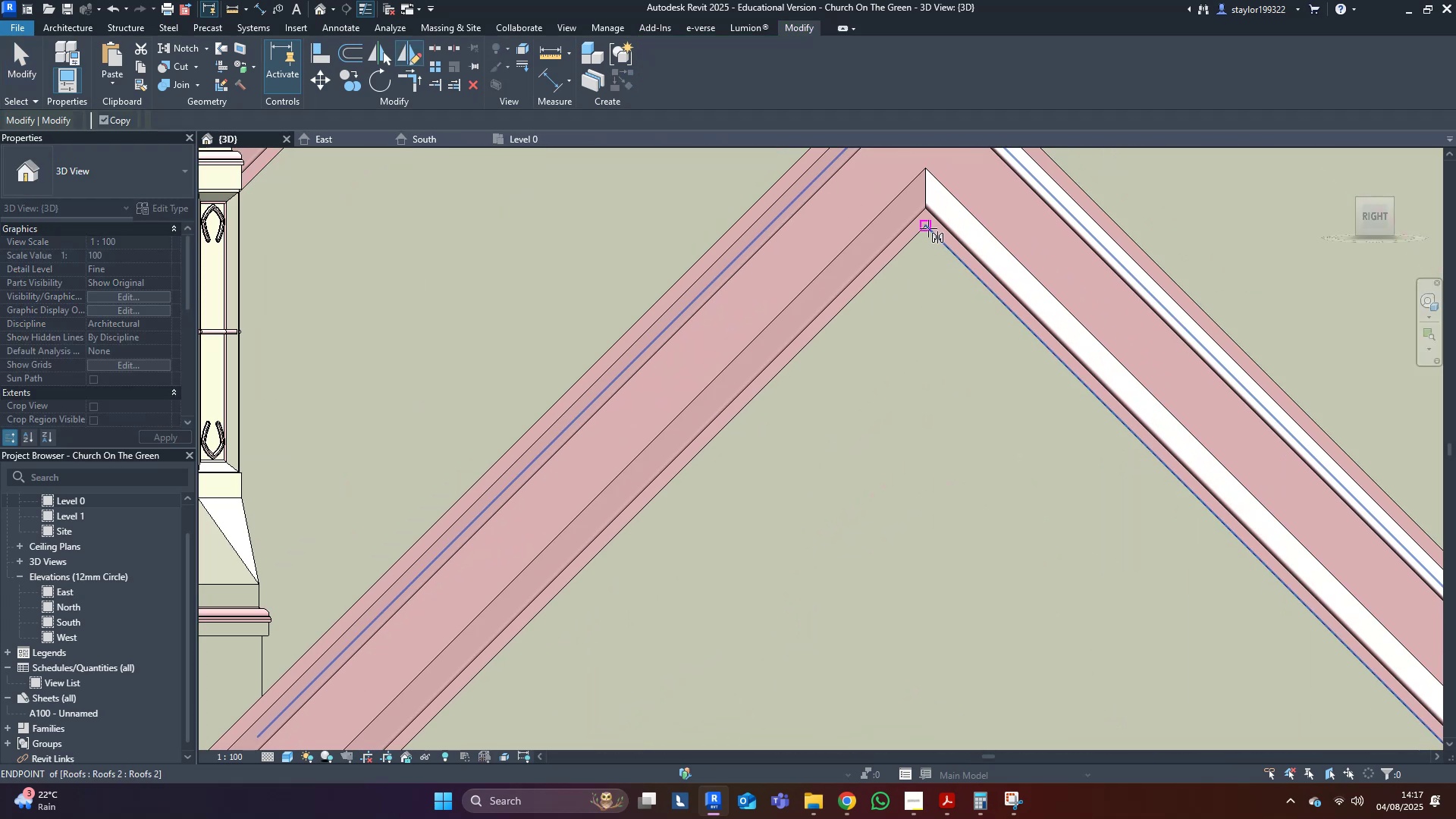 
left_click([927, 226])
 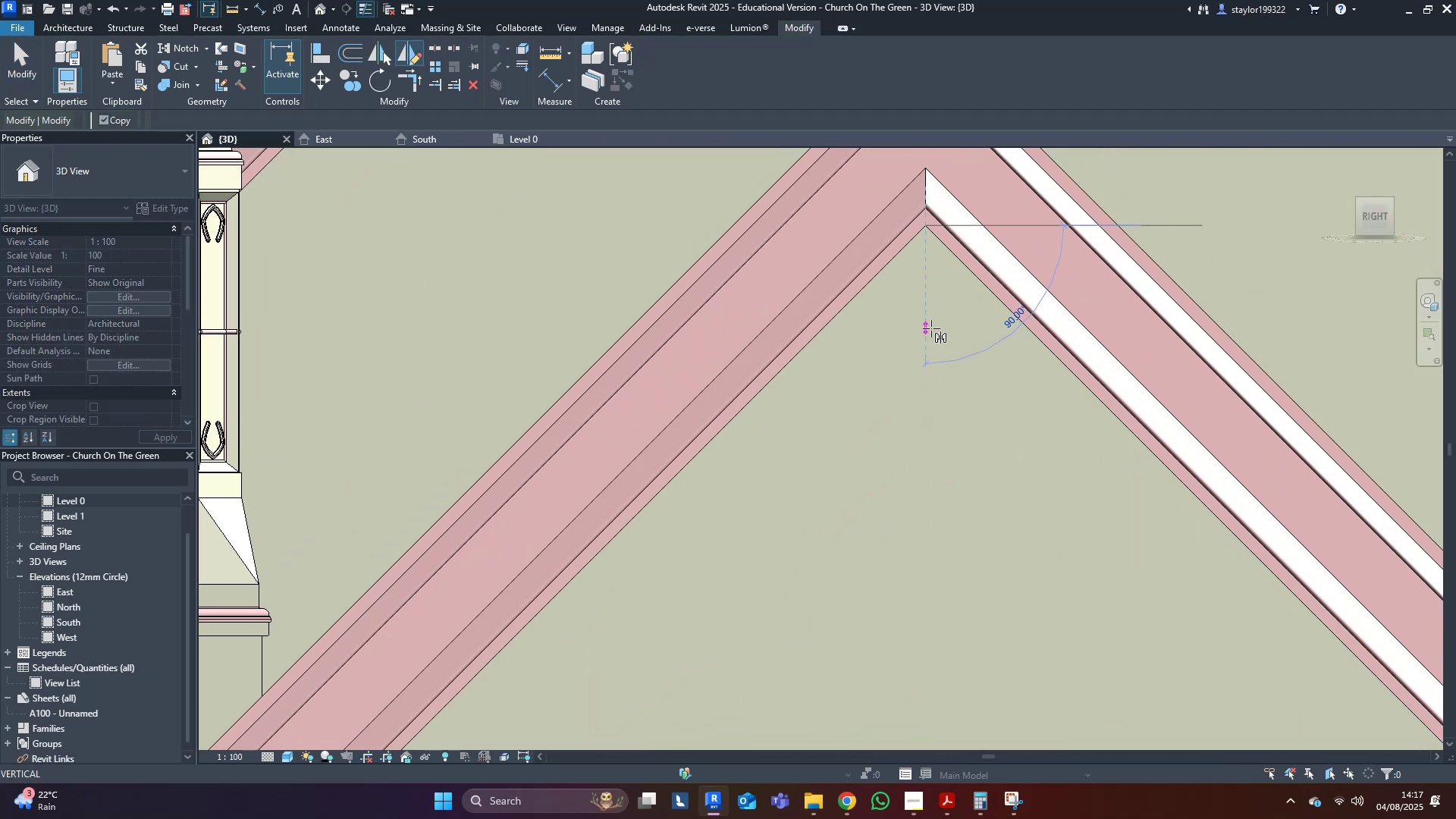 
left_click([931, 328])
 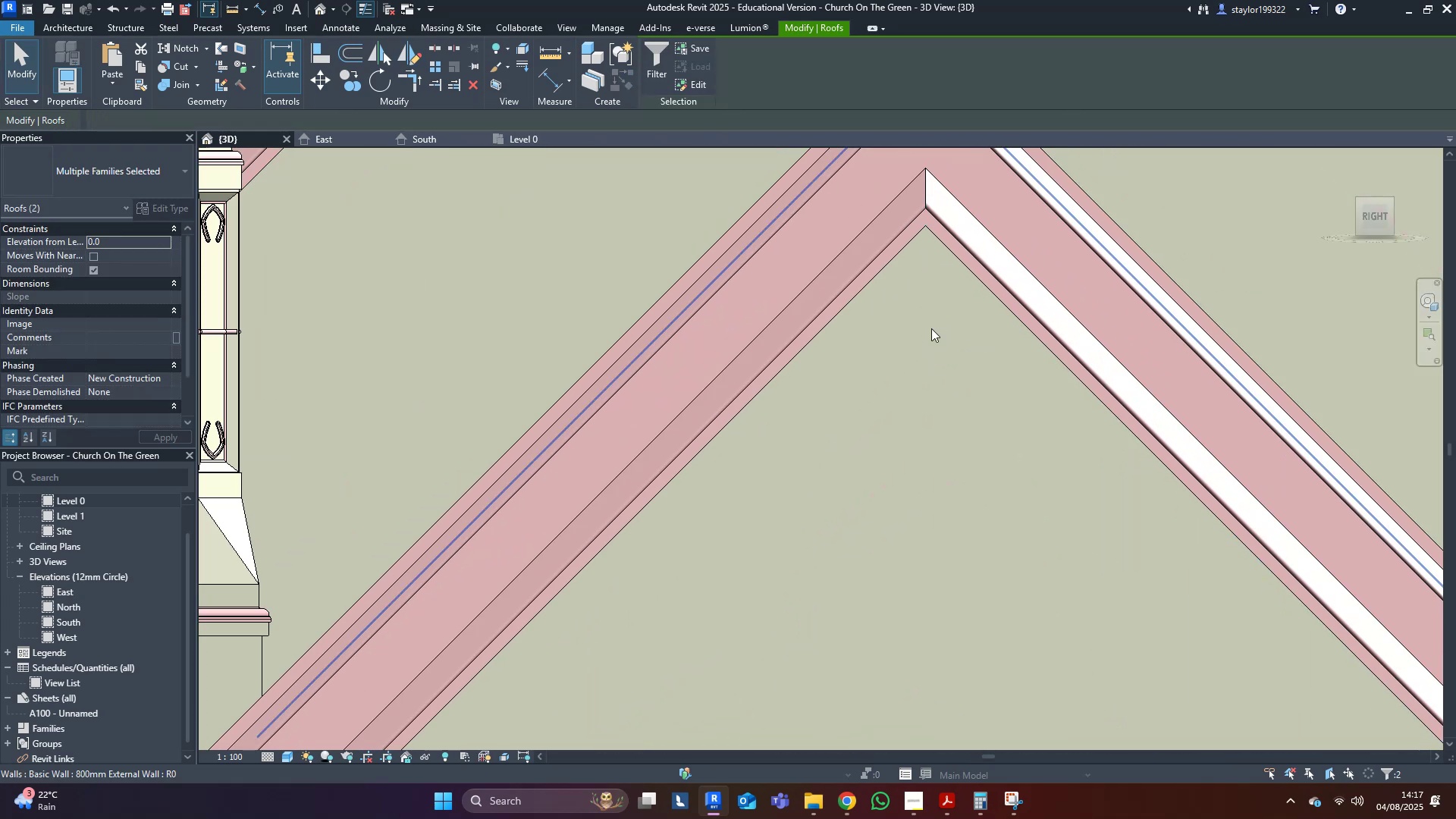 
scroll: coordinate [931, 328], scroll_direction: down, amount: 10.0
 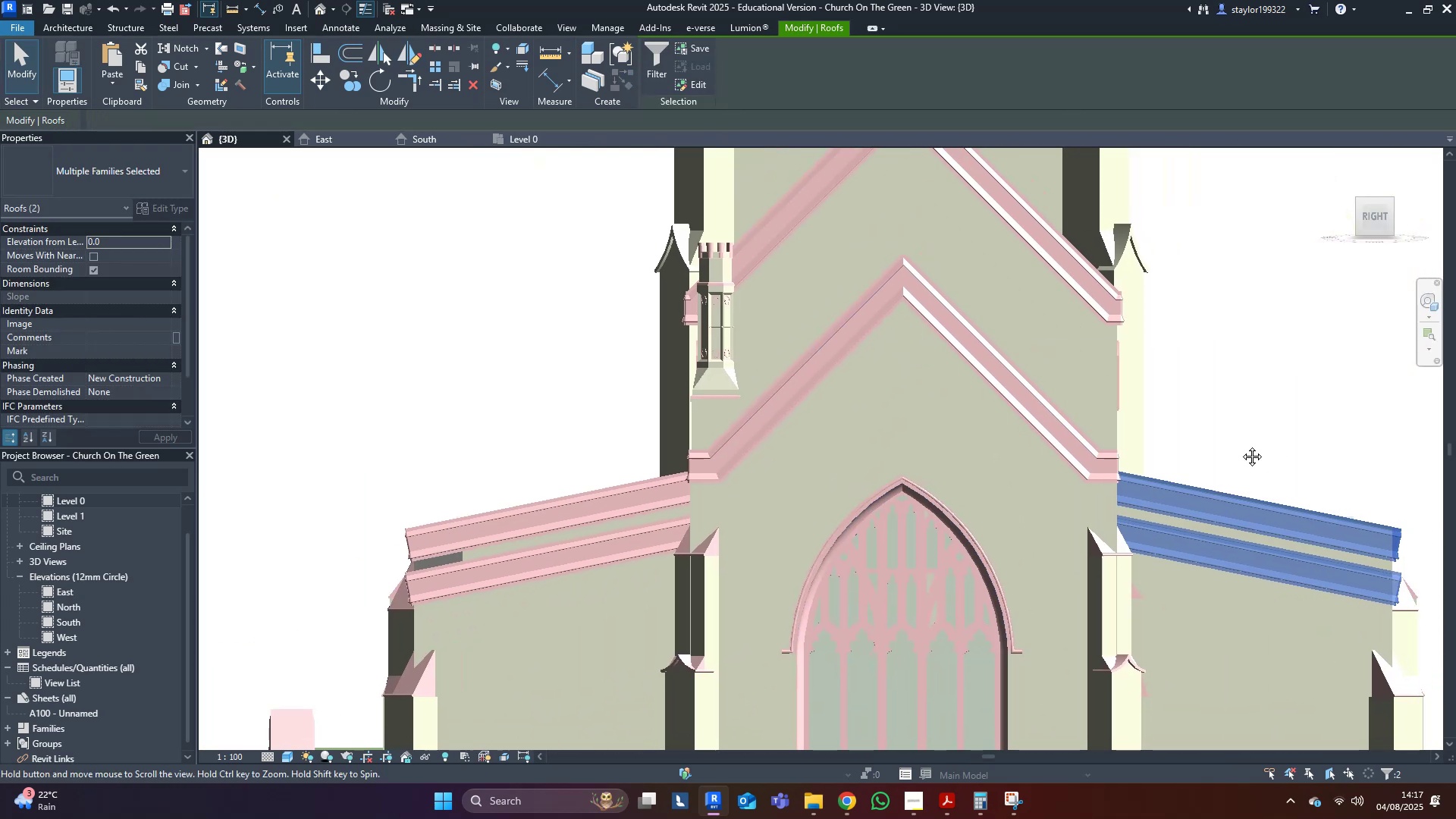 
hold_key(key=ShiftLeft, duration=0.54)
 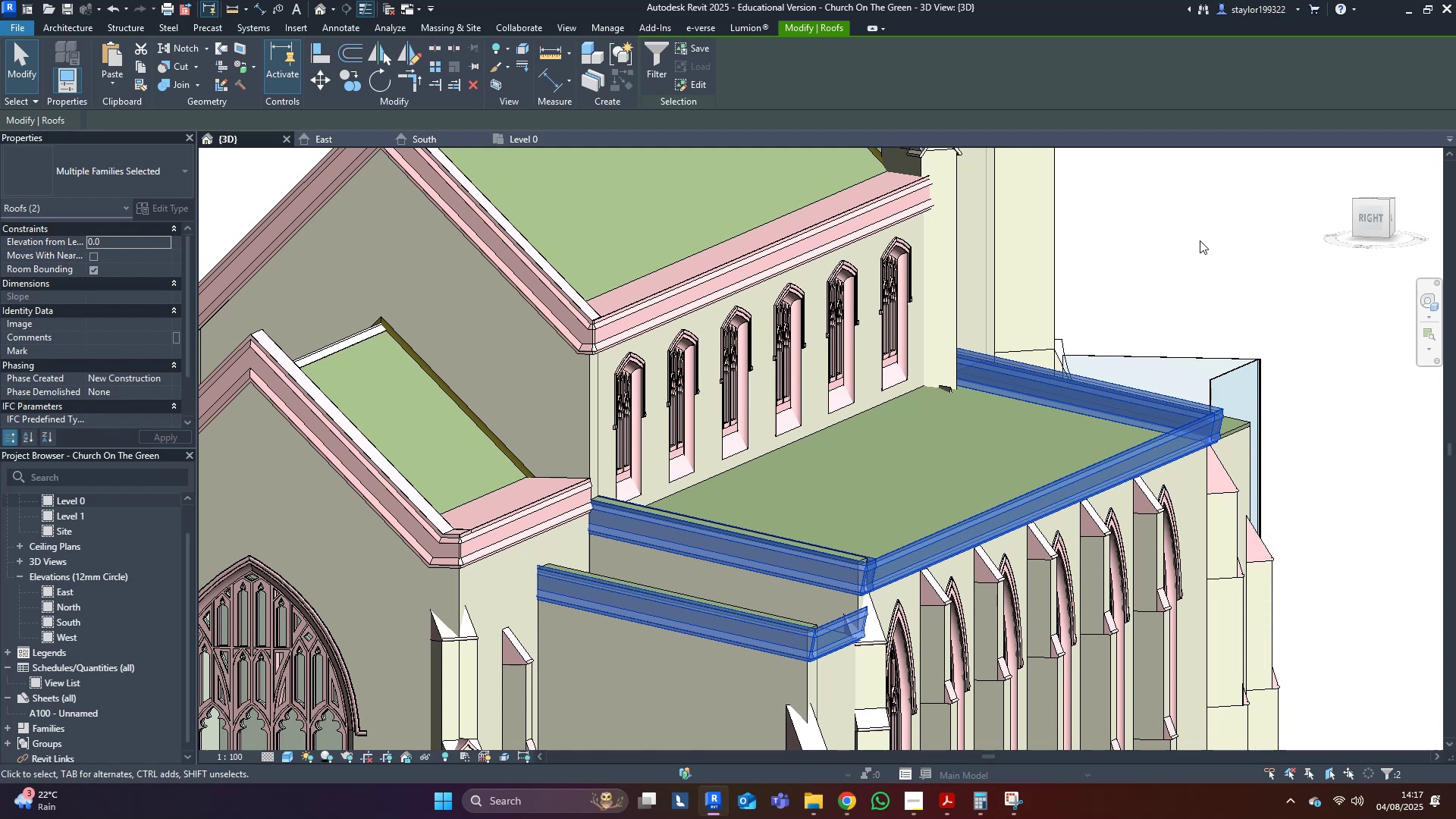 
left_click([1205, 234])
 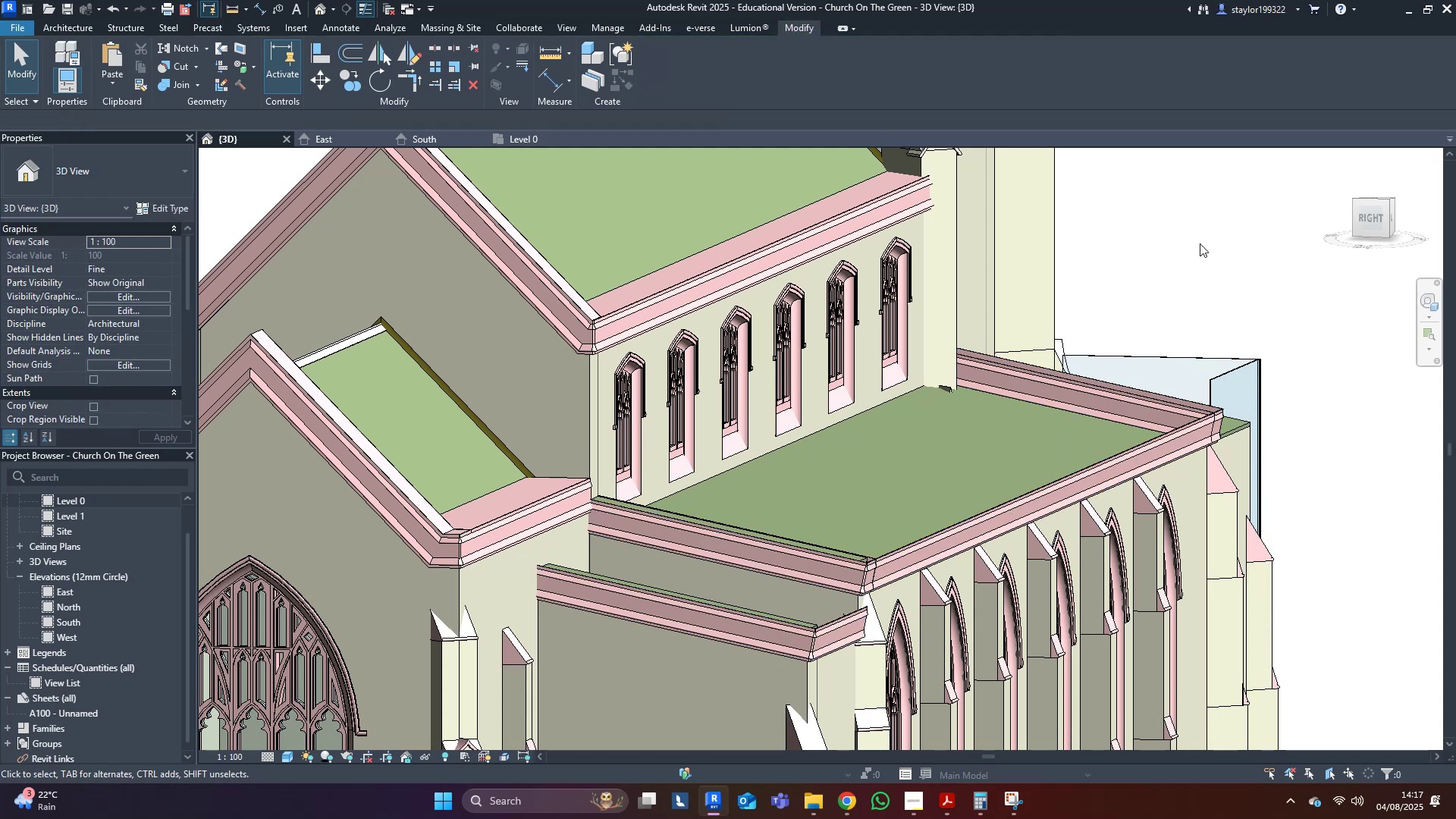 
scroll: coordinate [1161, 362], scroll_direction: down, amount: 5.0
 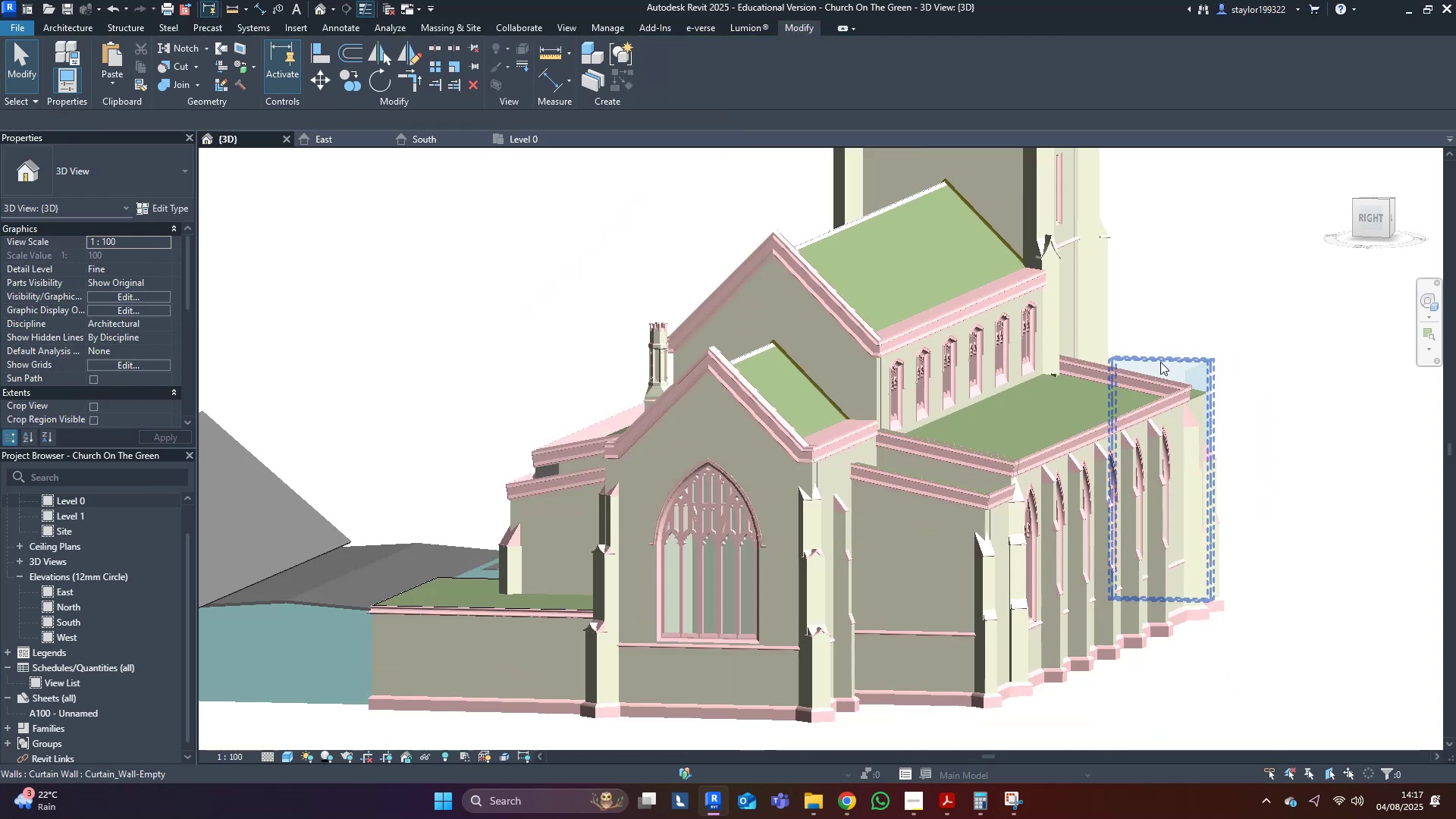 
hold_key(key=ShiftLeft, duration=1.53)
 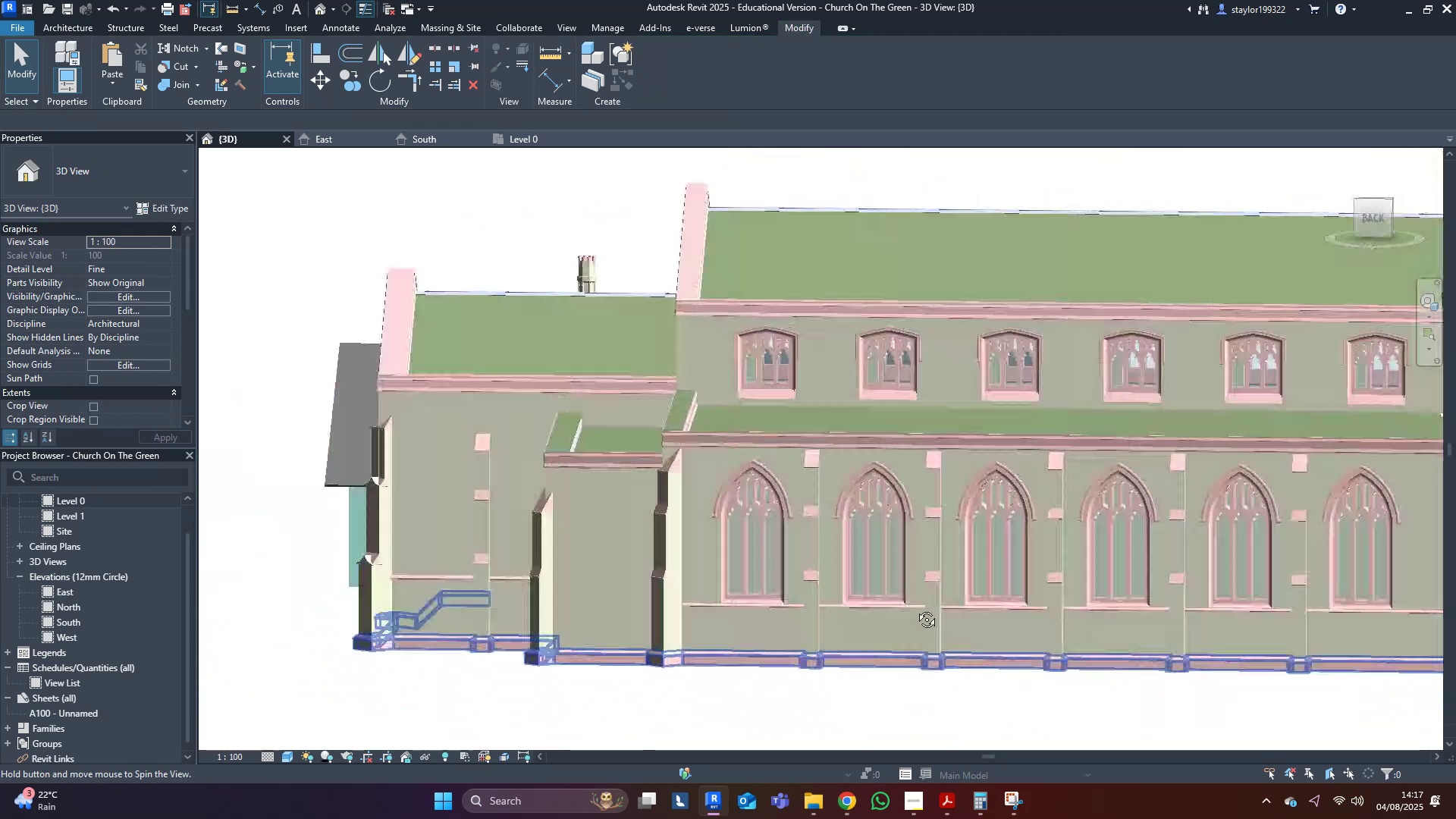 
hold_key(key=ShiftLeft, duration=1.38)
 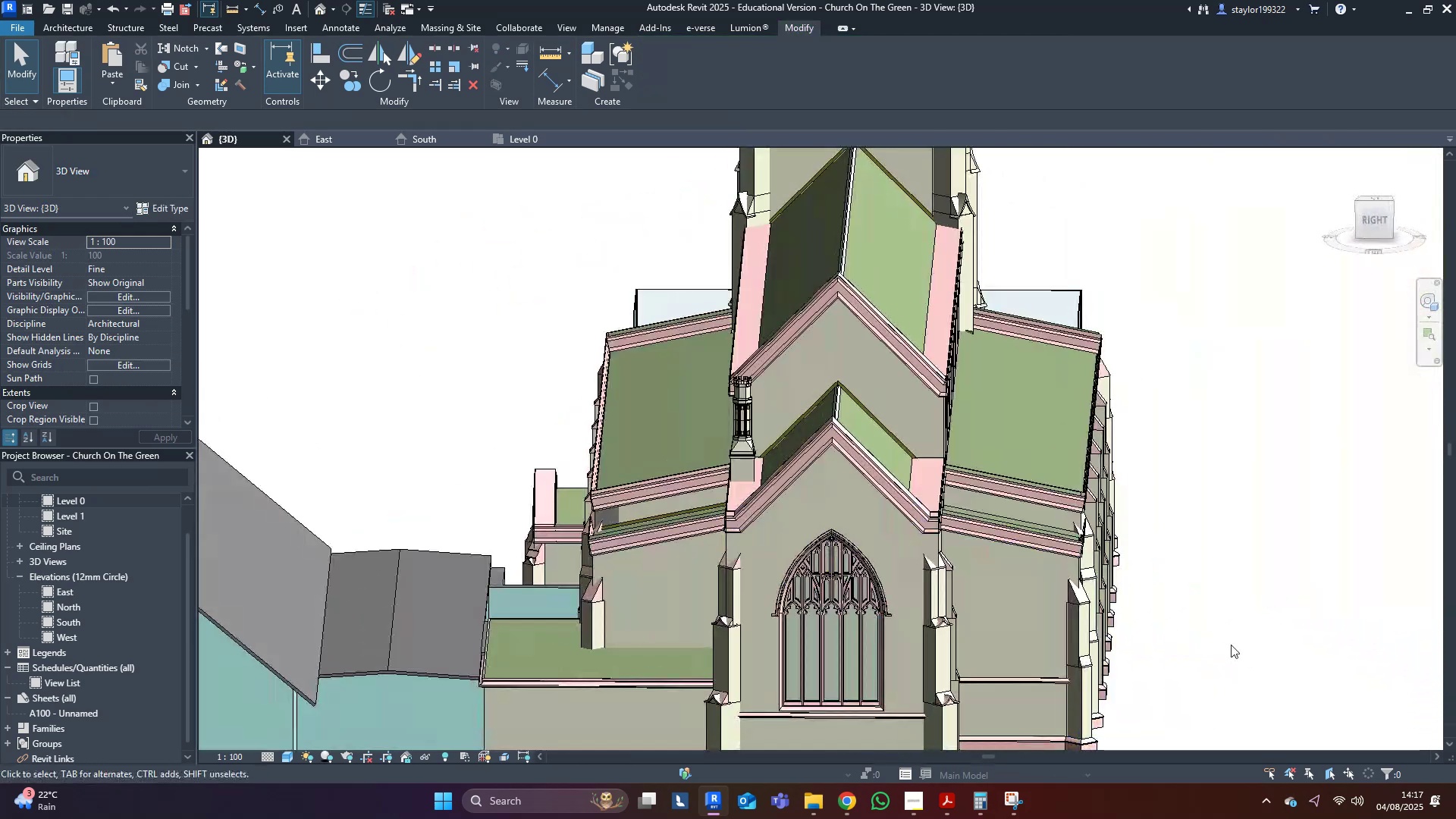 
hold_key(key=ShiftLeft, duration=0.94)
 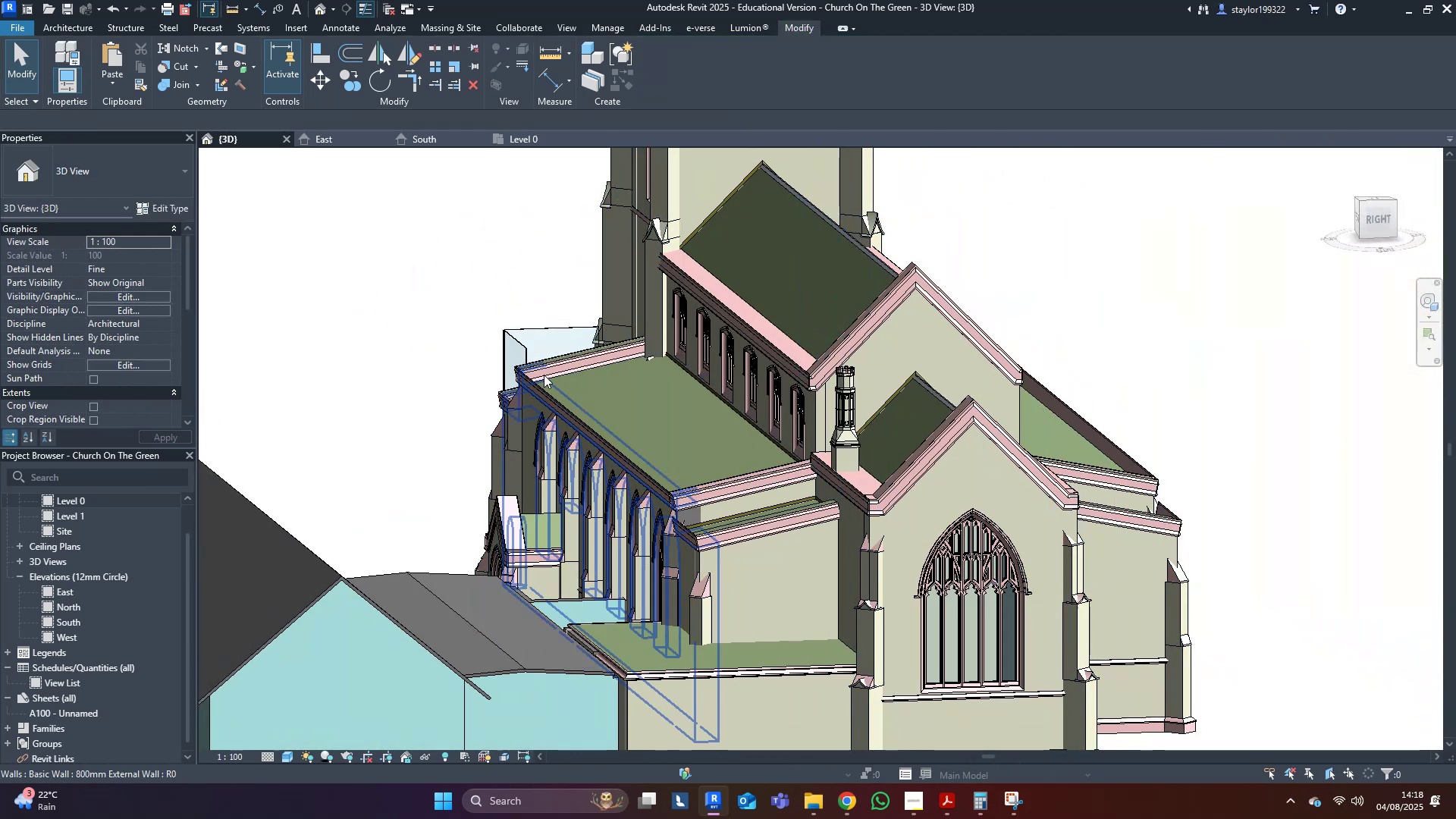 
hold_key(key=ShiftLeft, duration=0.75)
 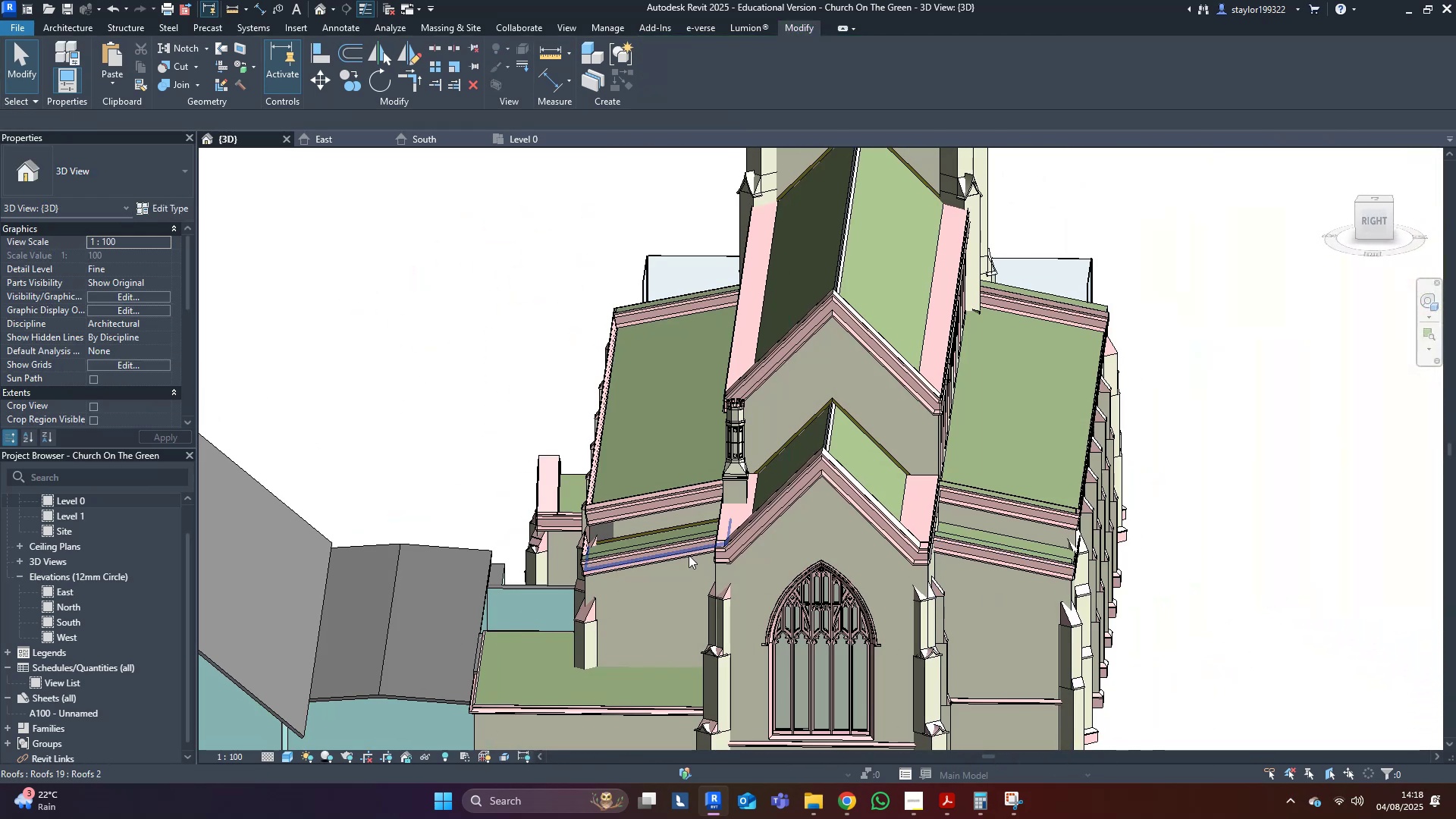 
scroll: coordinate [670, 529], scroll_direction: up, amount: 6.0
 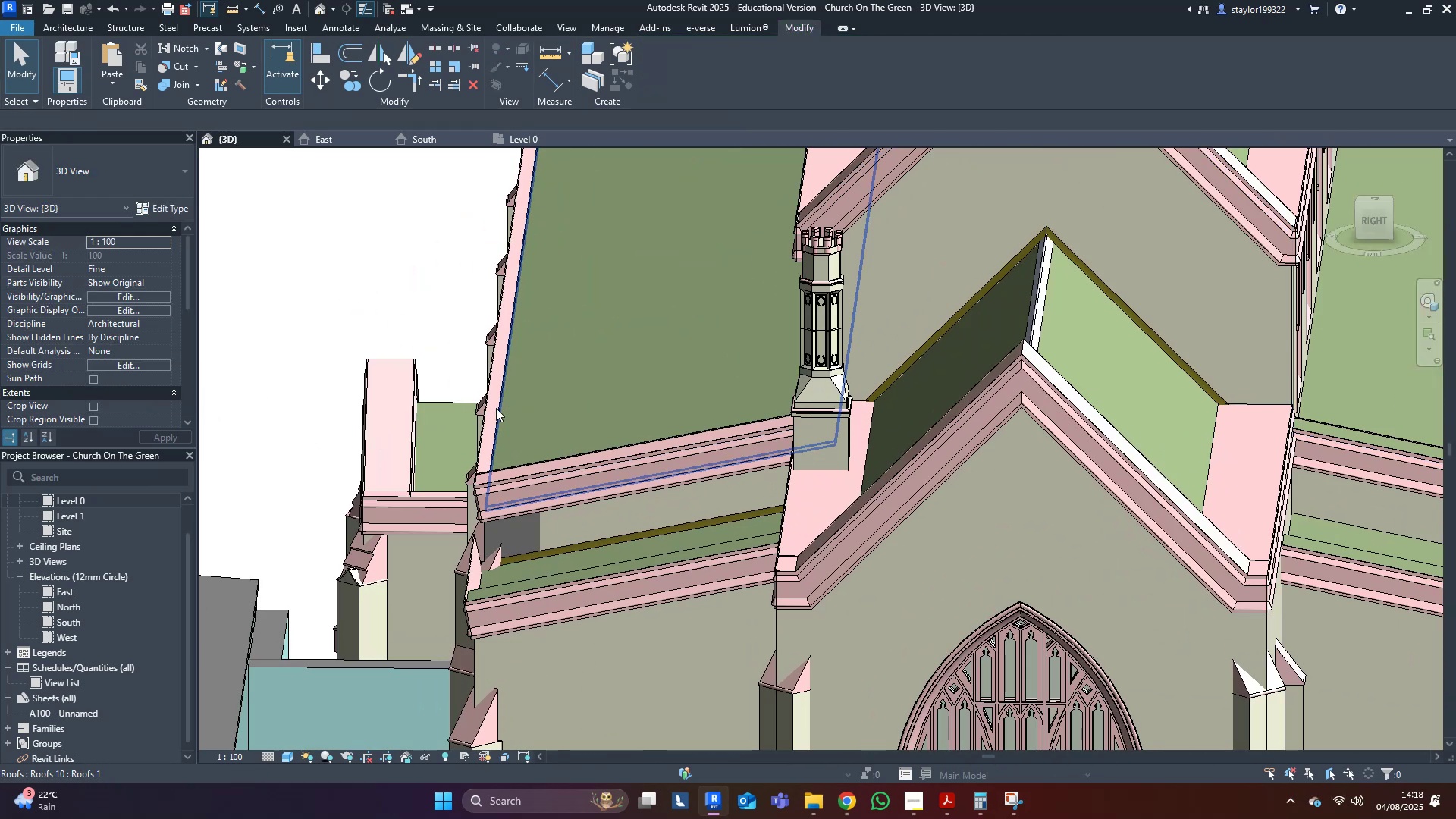 
scroll: coordinate [496, 408], scroll_direction: down, amount: 5.0
 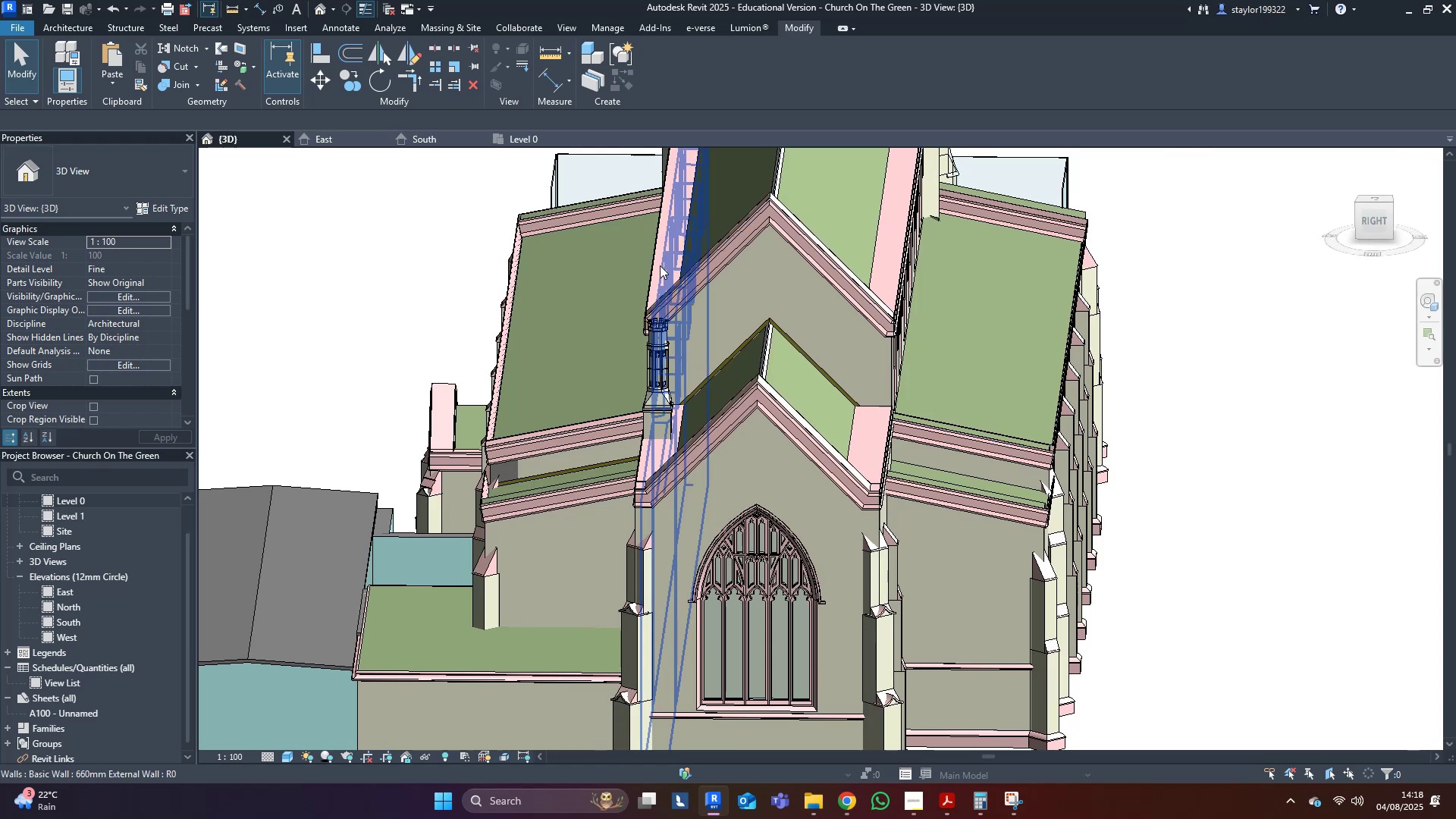 
key(Control+S)
 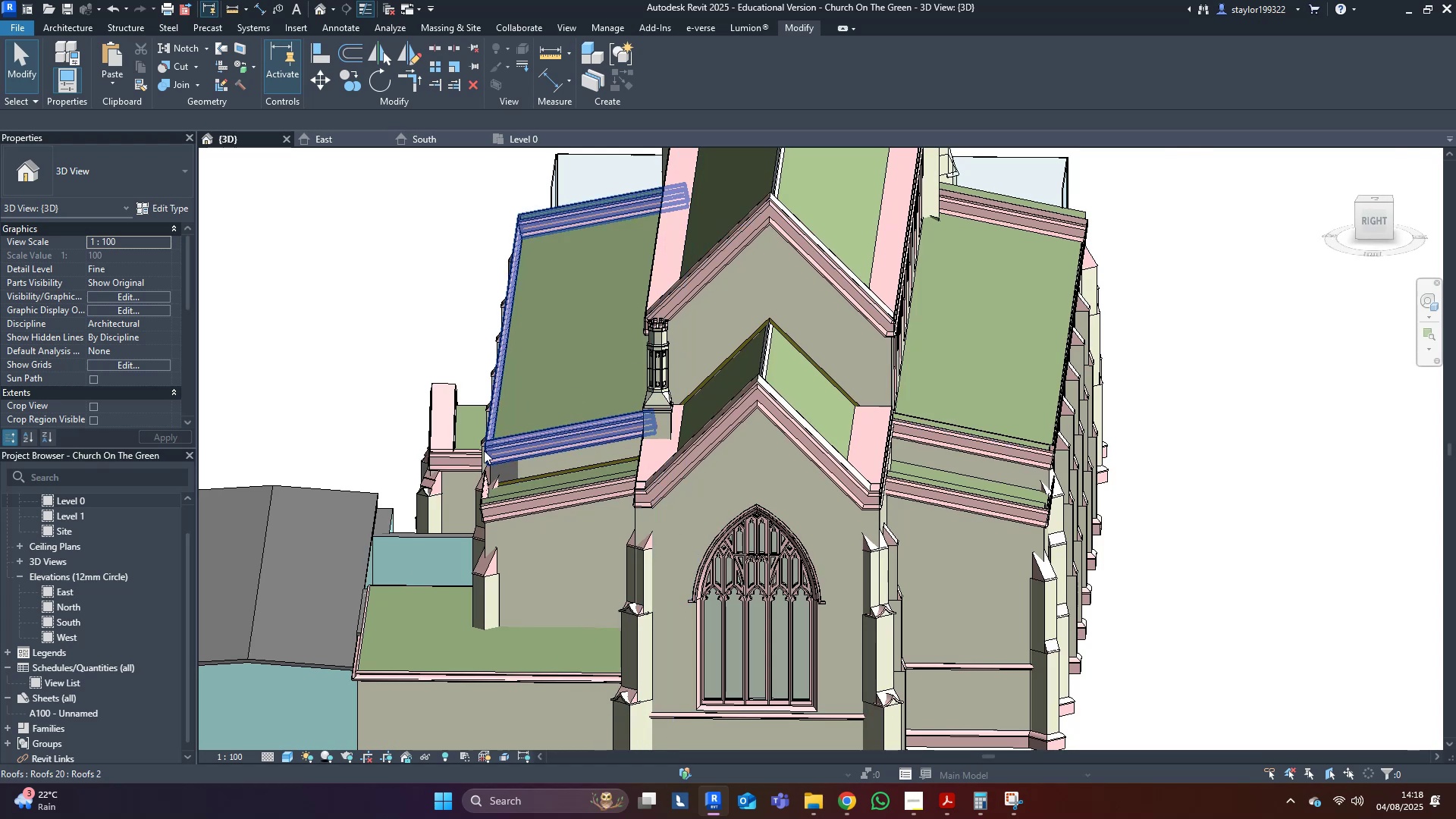 
scroll: coordinate [457, 438], scroll_direction: up, amount: 3.0
 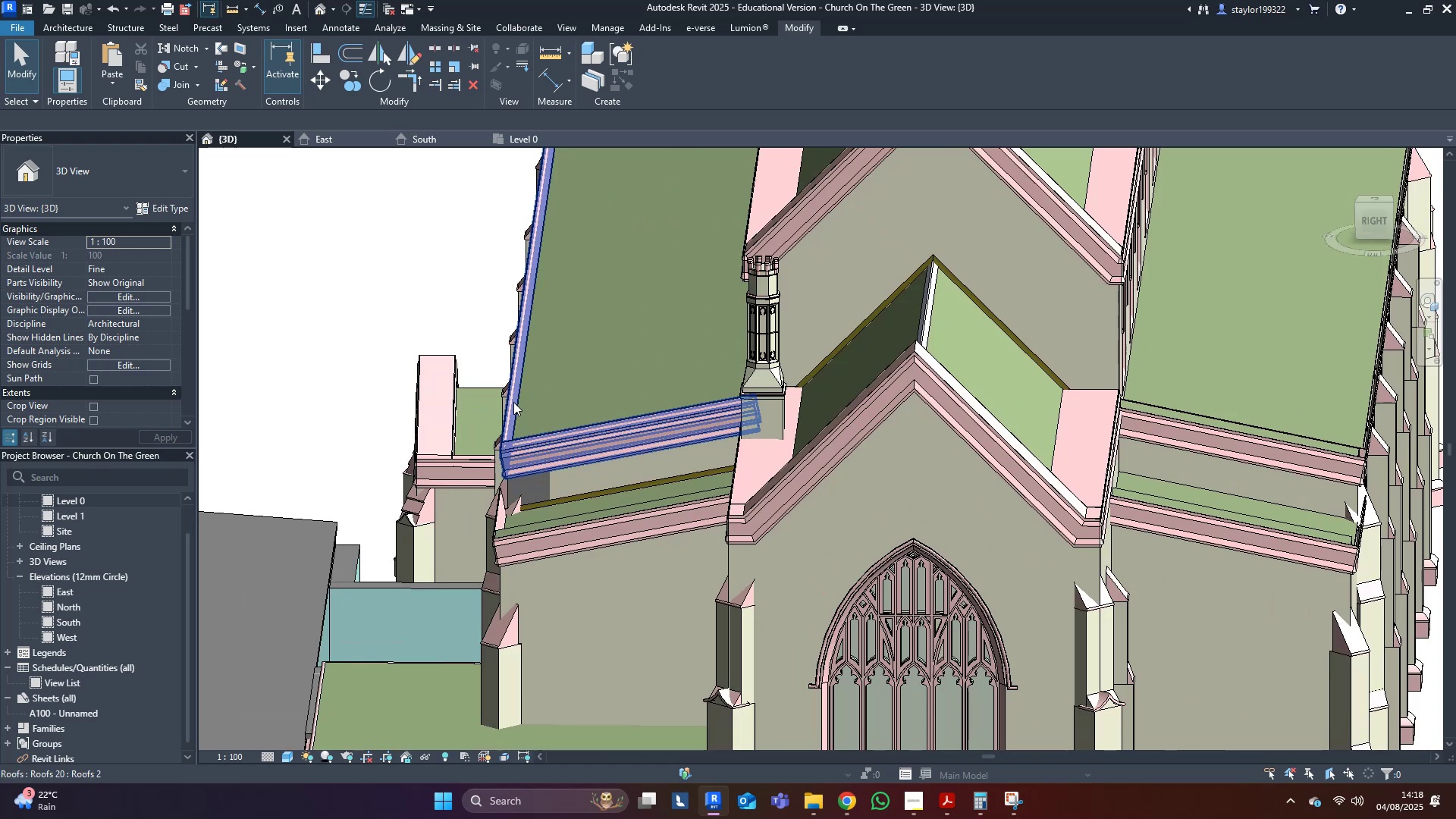 
left_click([513, 402])
 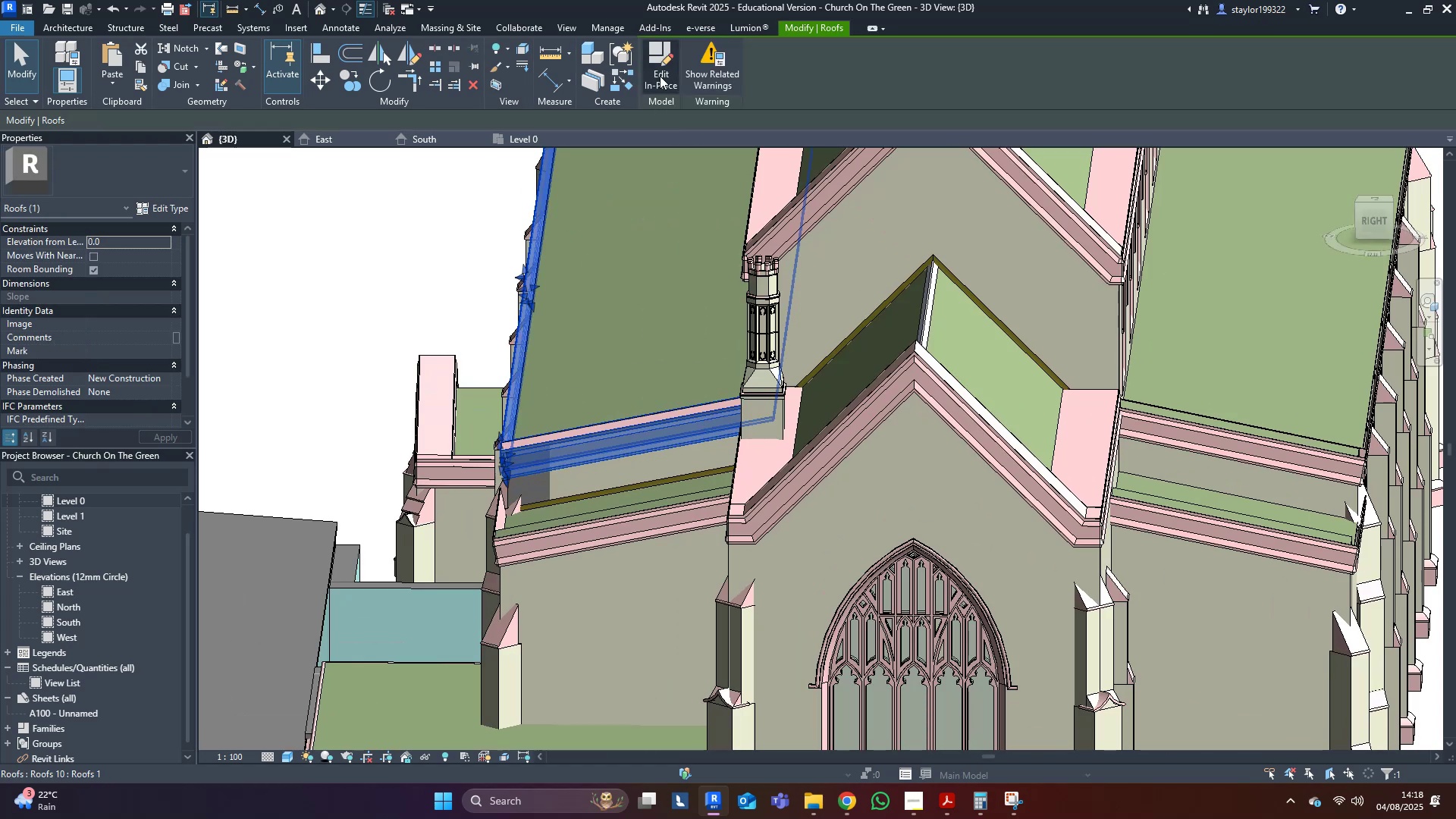 
left_click([661, 70])
 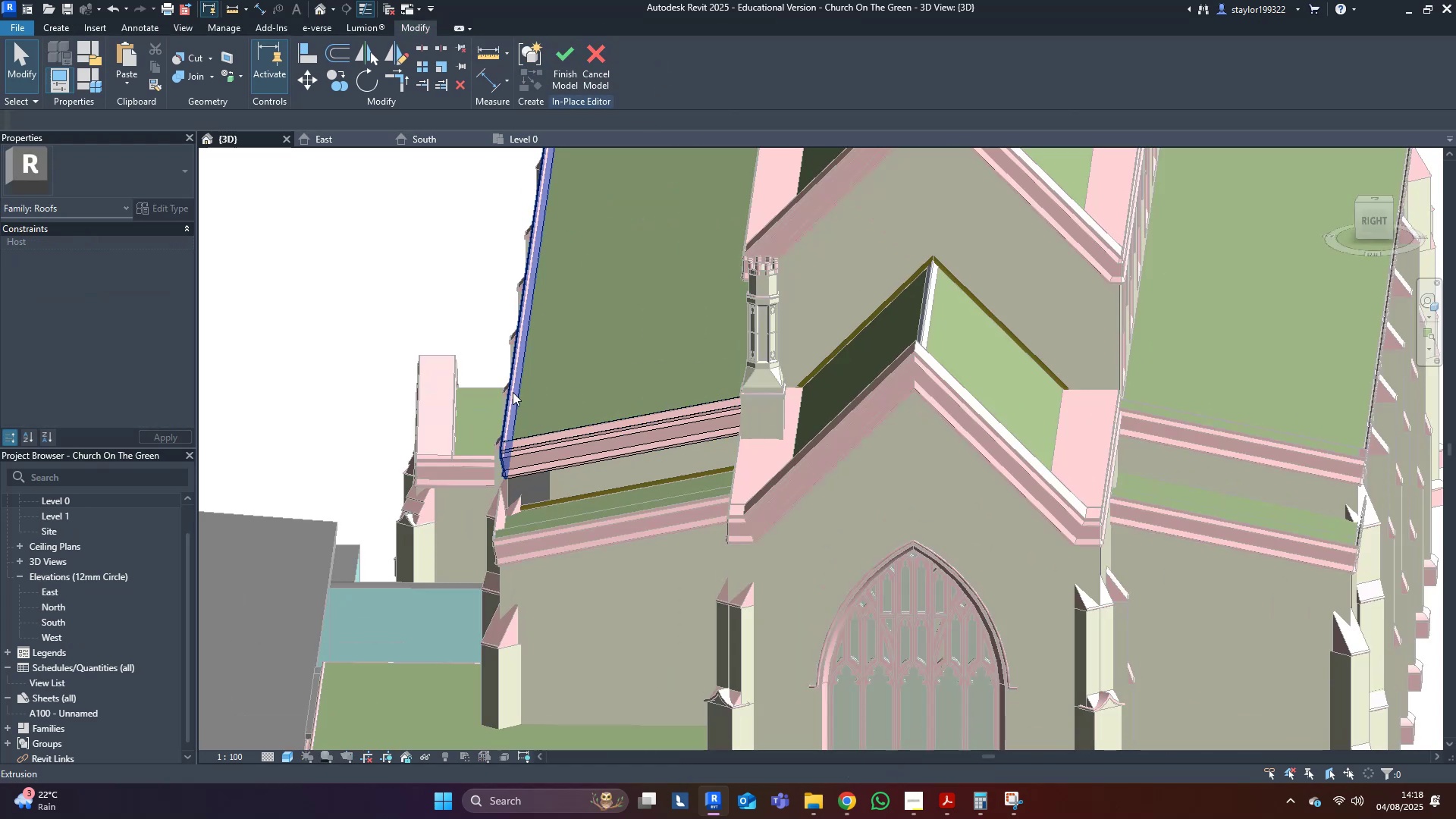 
scroll: coordinate [588, 580], scroll_direction: down, amount: 3.0
 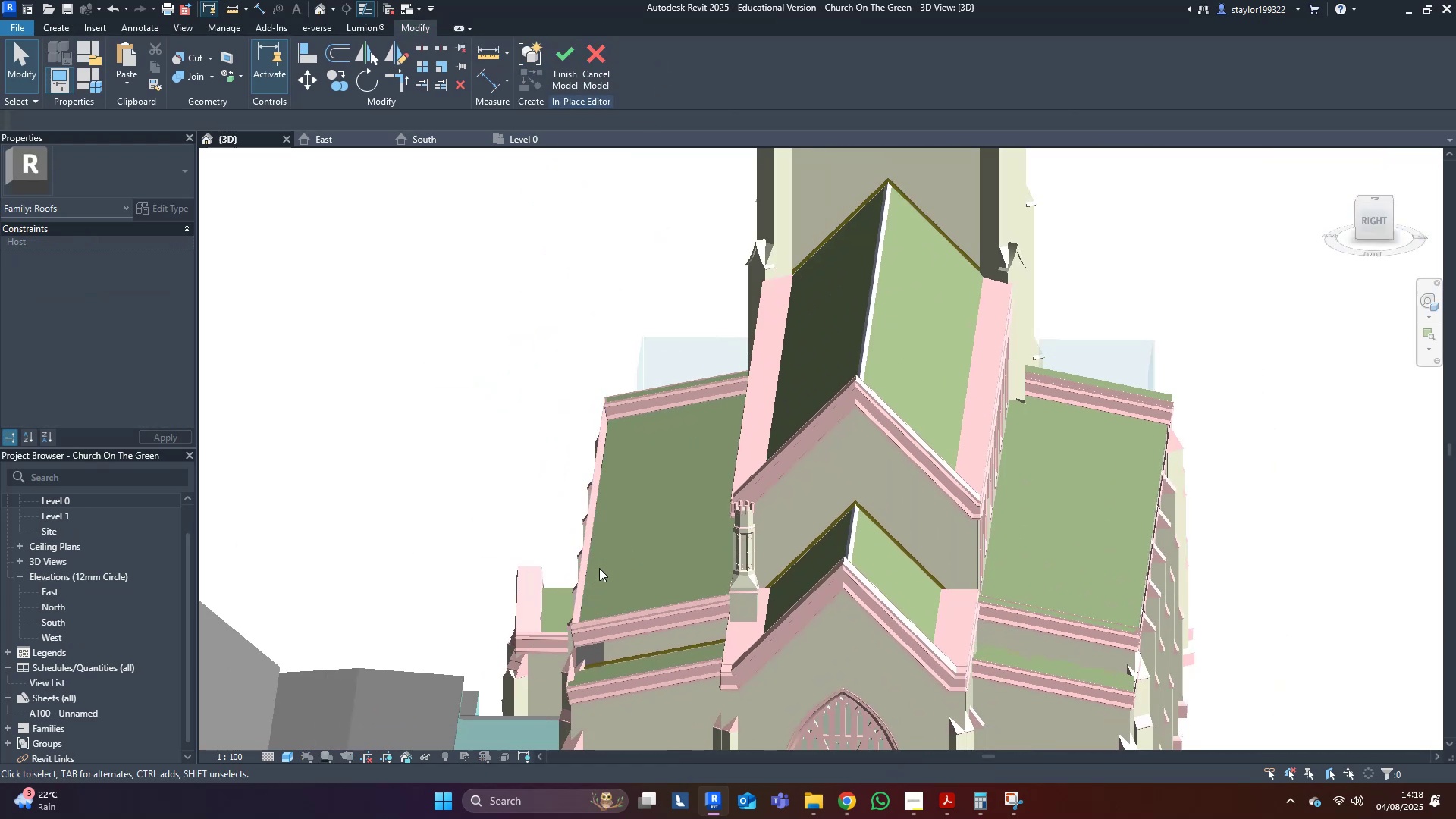 
hold_key(key=ShiftLeft, duration=0.61)
 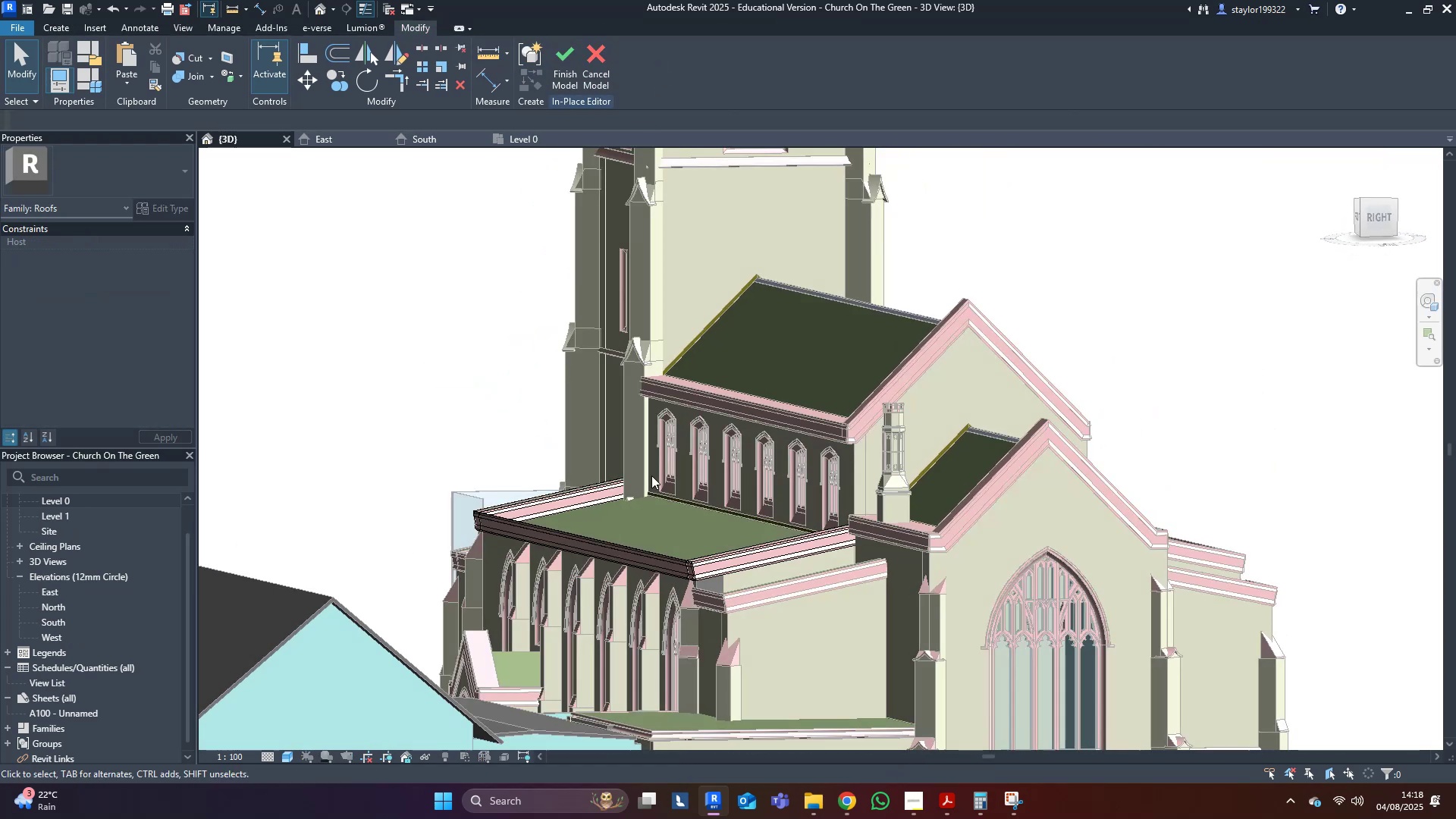 
scroll: coordinate [550, 510], scroll_direction: up, amount: 4.0
 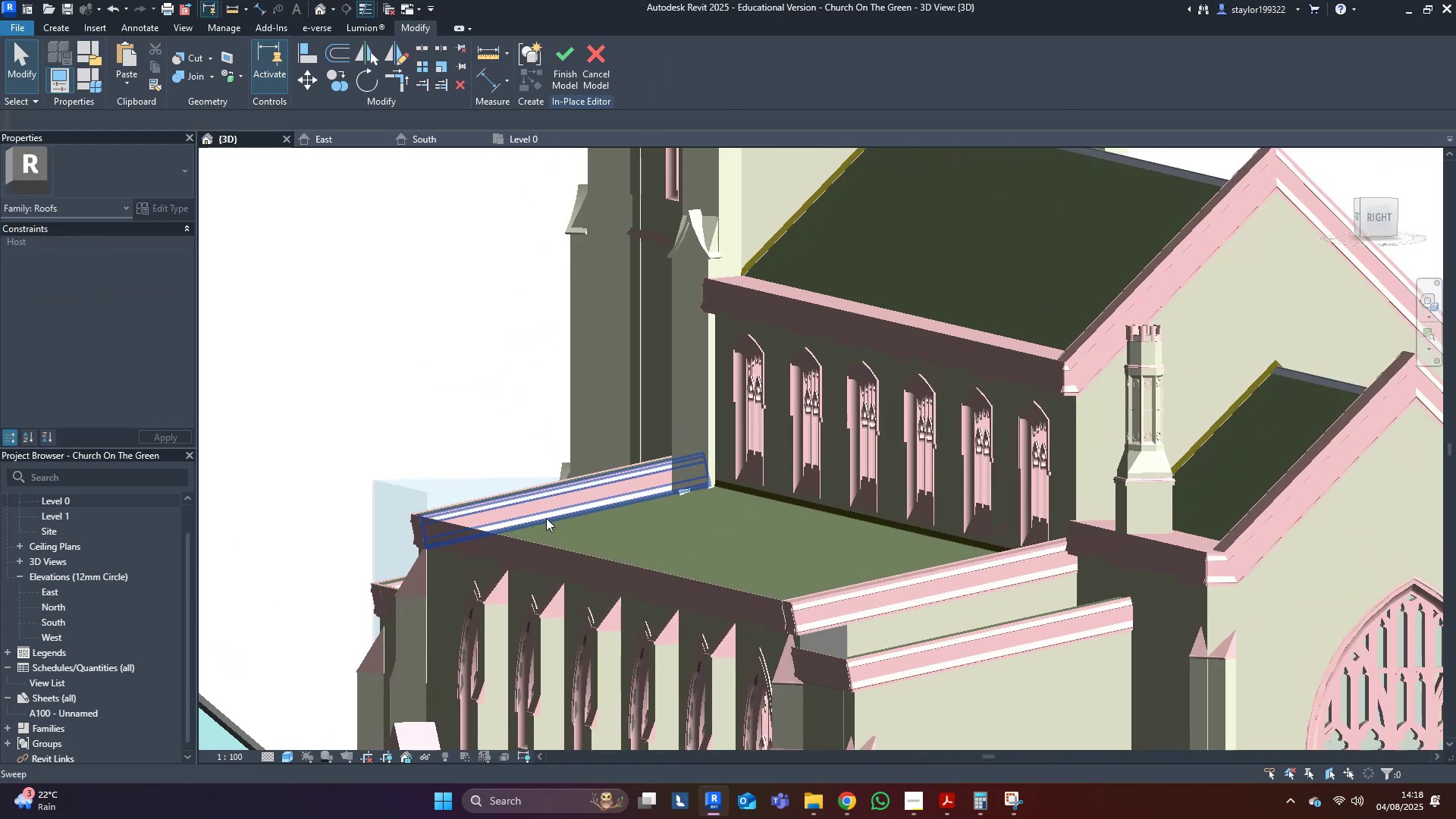 
hold_key(key=ShiftLeft, duration=0.52)
 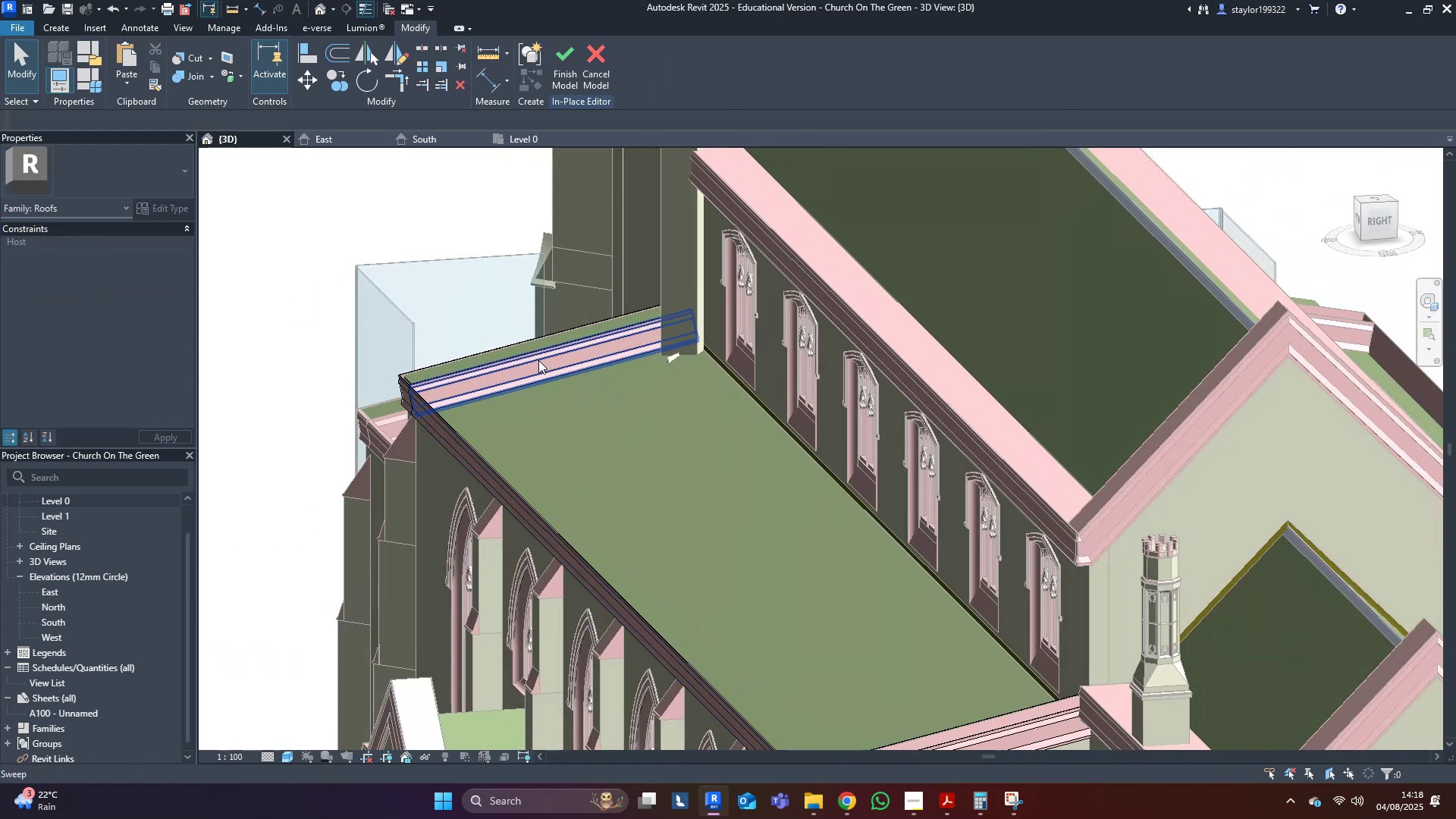 
key(Shift+ShiftLeft)
 